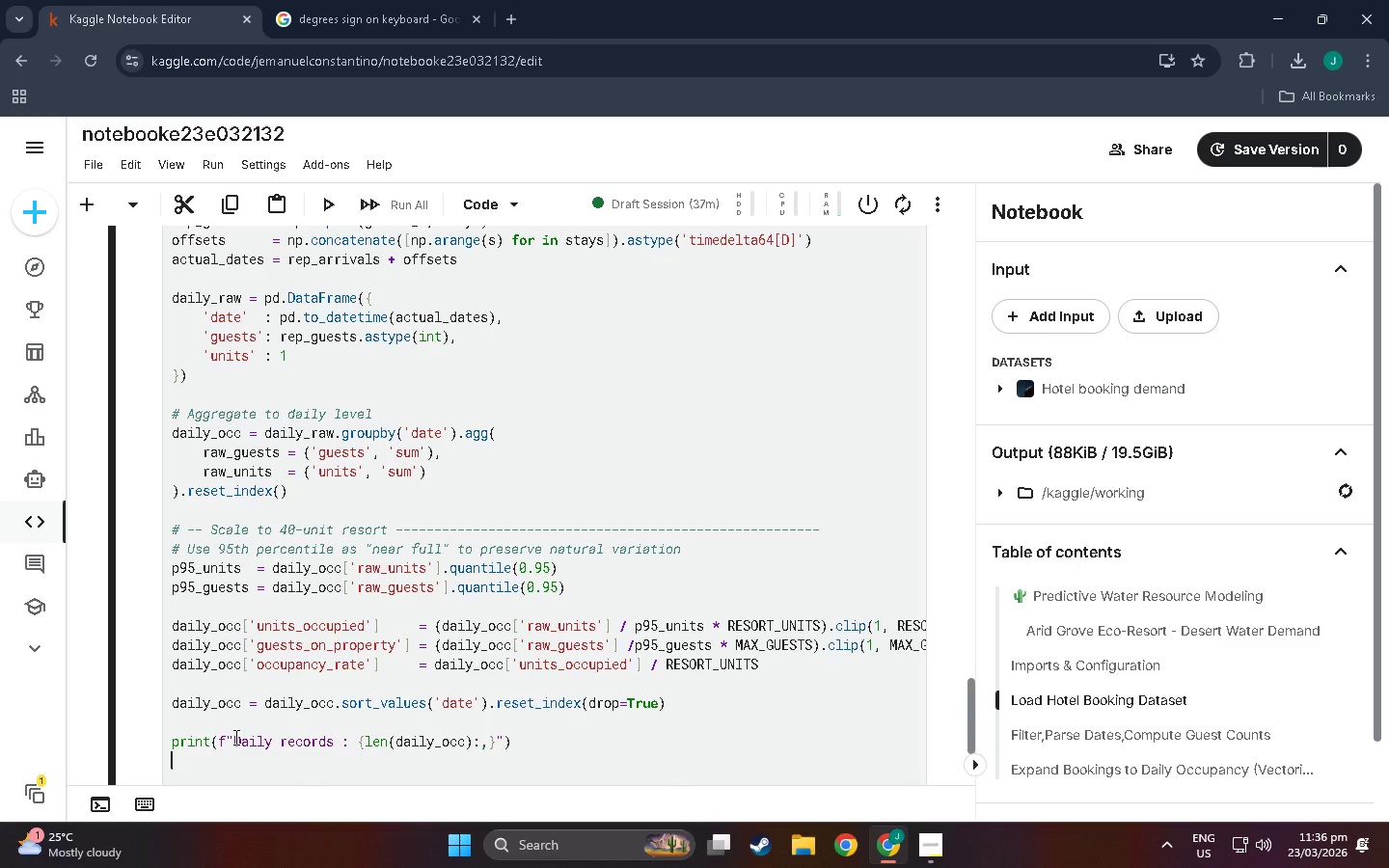 
type(print(f")
 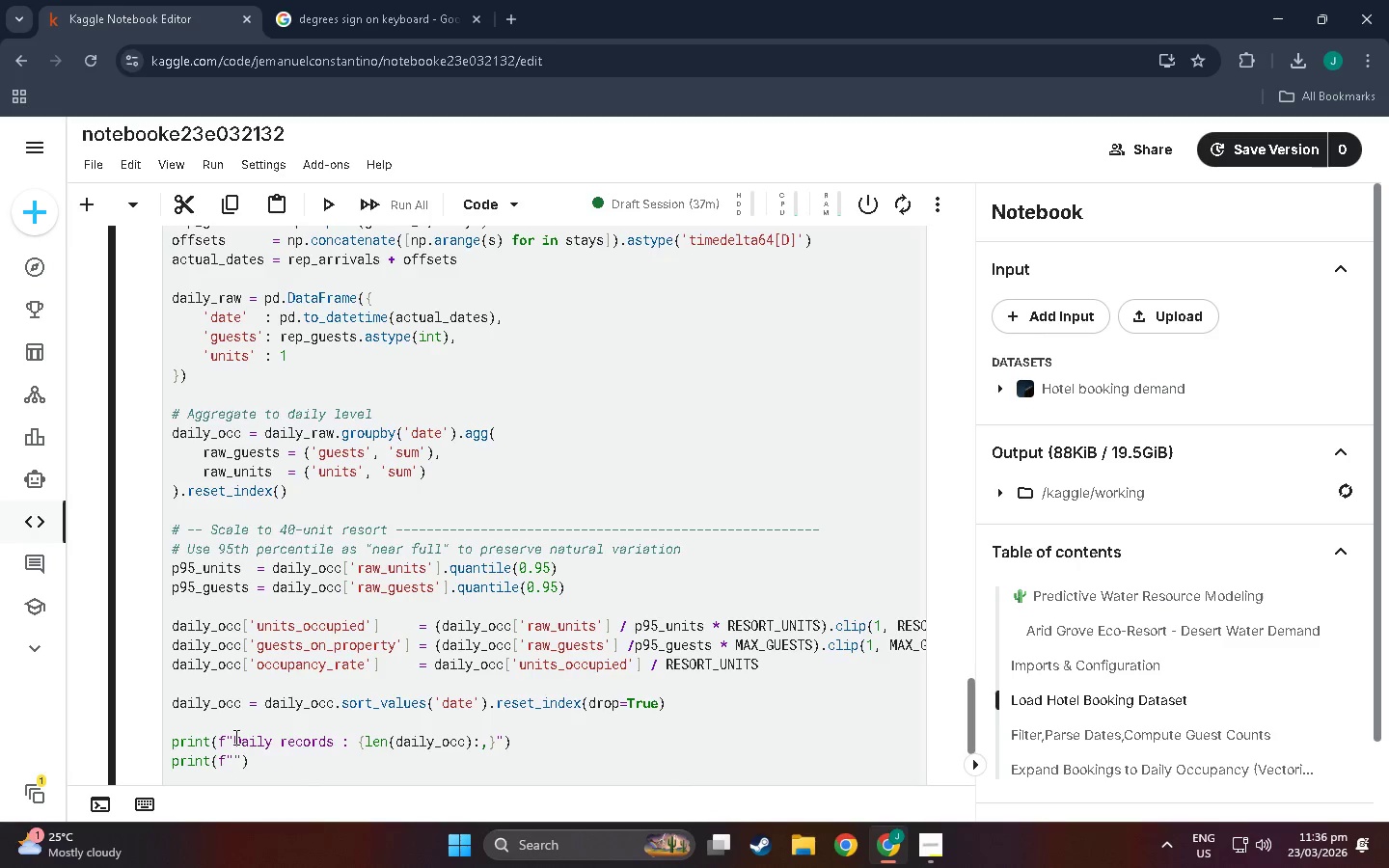 
key(Shift+Backslash)
 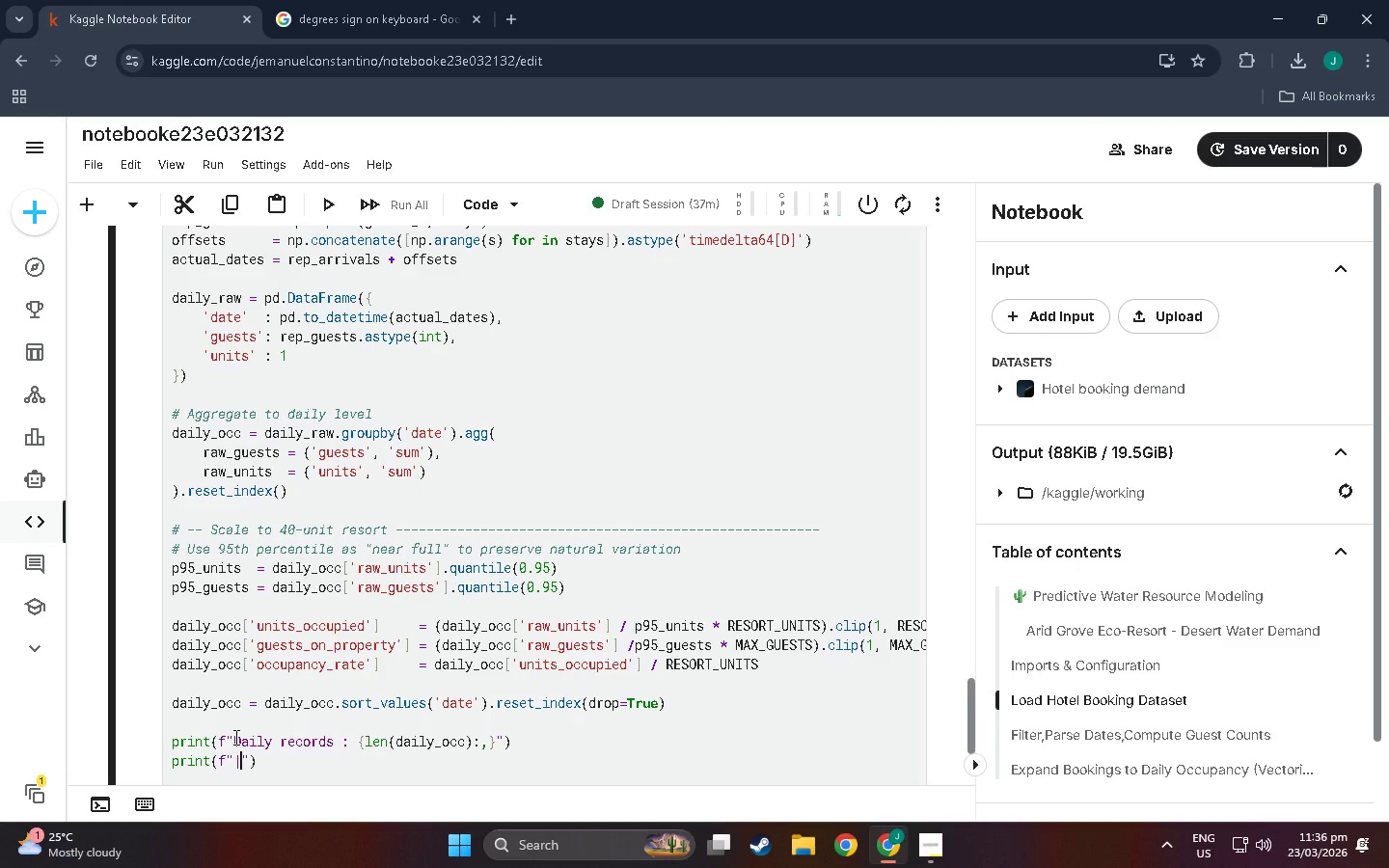 
key(Backspace)
 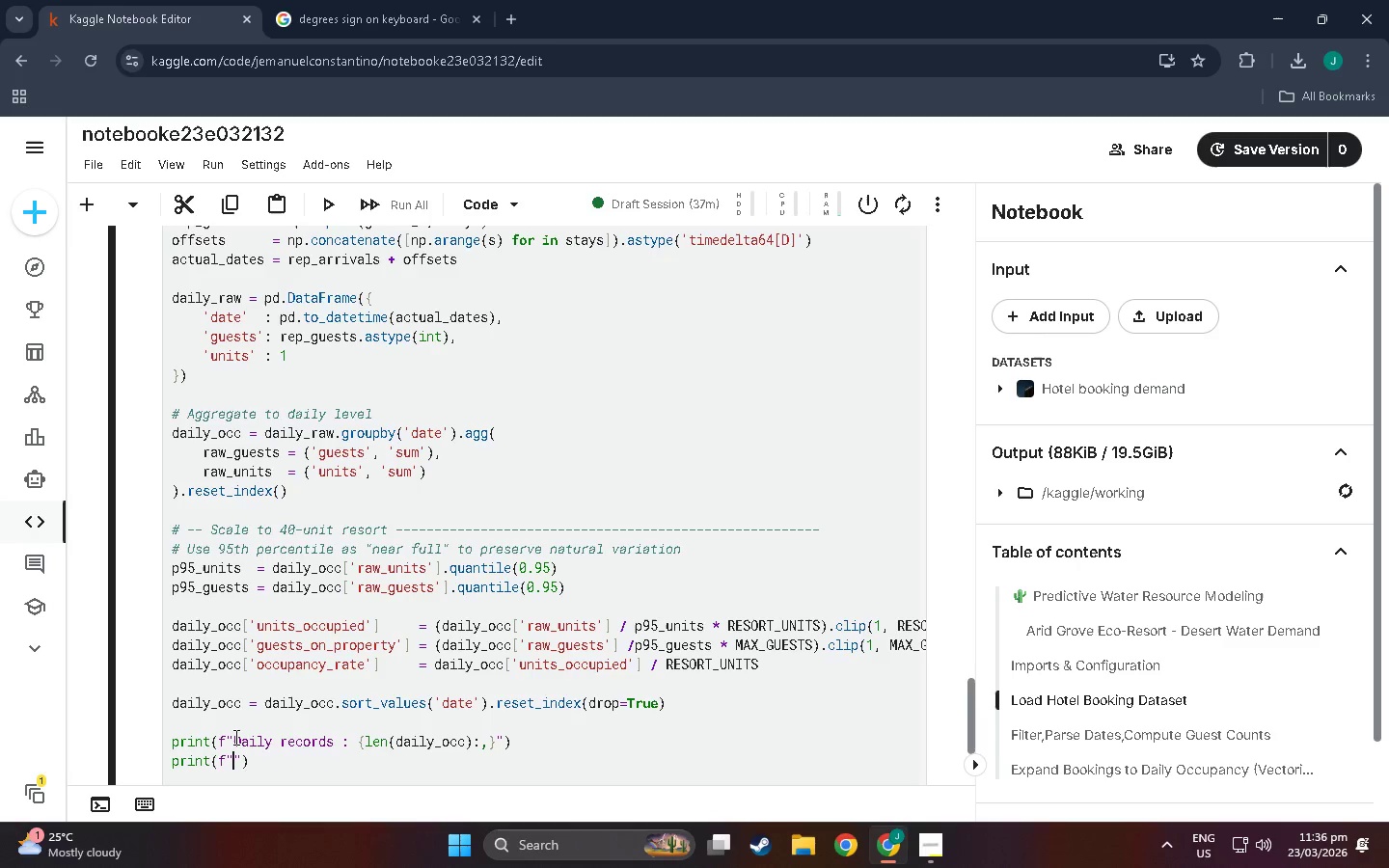 
key(Backslash)
 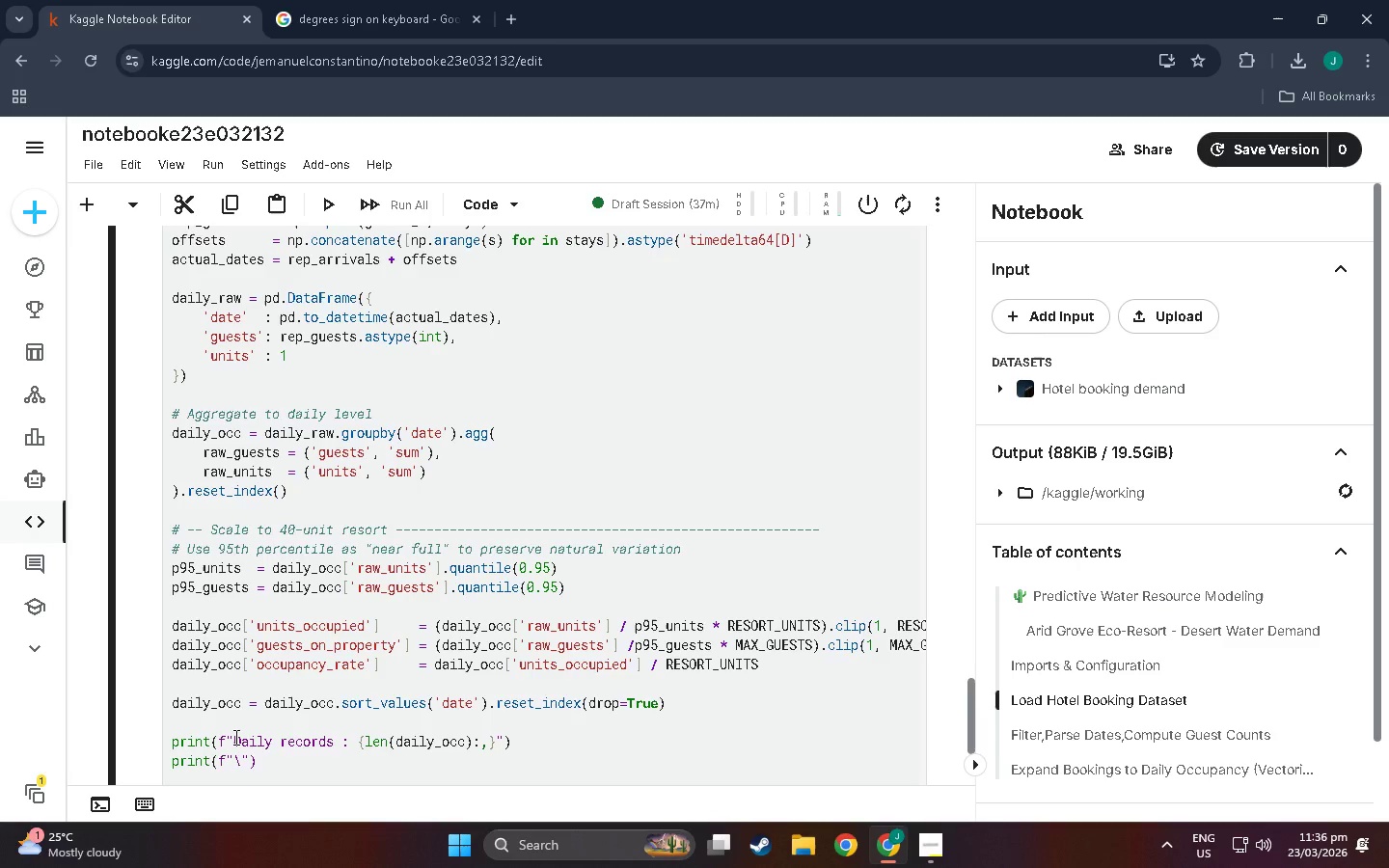 
key(F)
 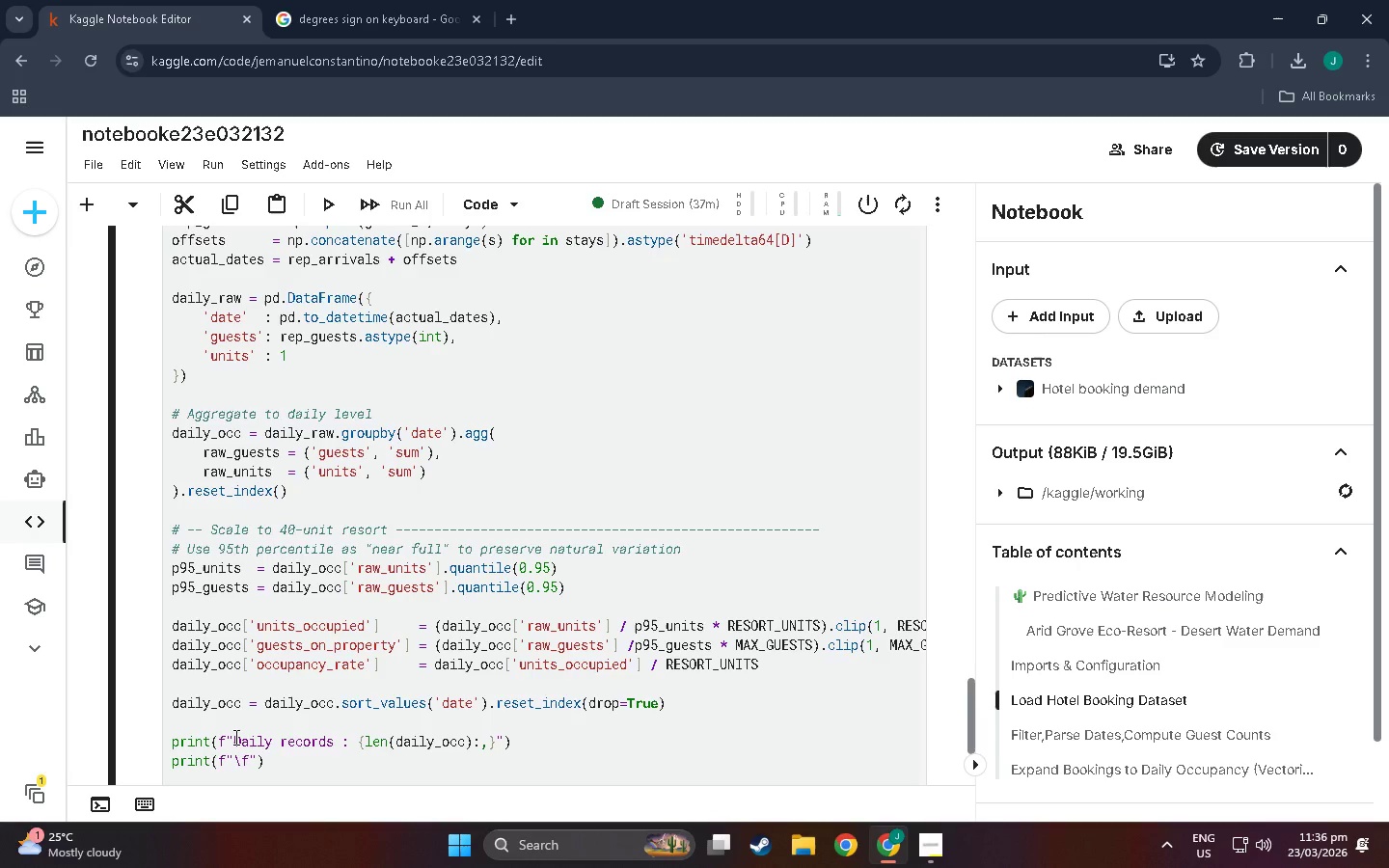 
key(Backspace)
 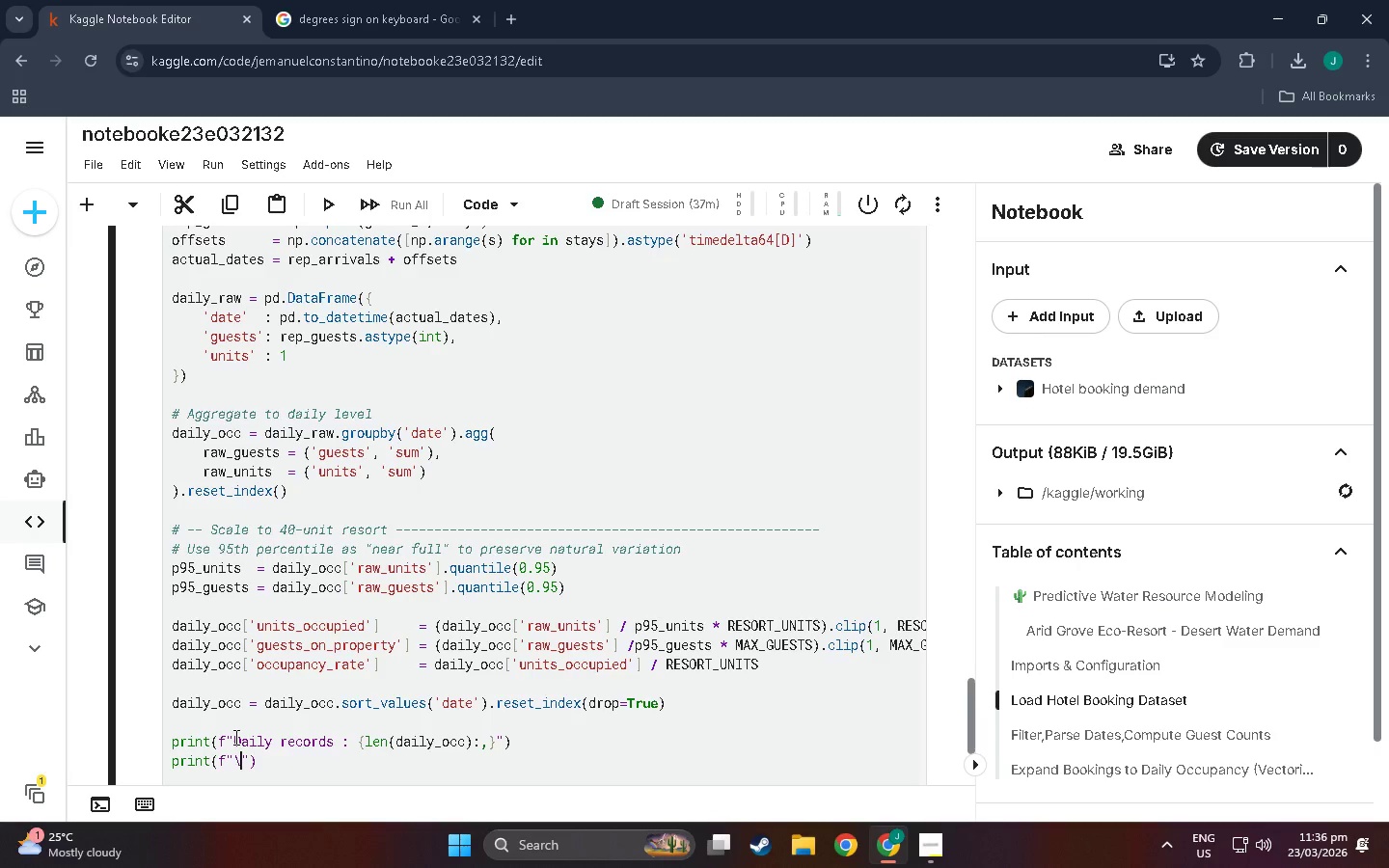 
key(N)
 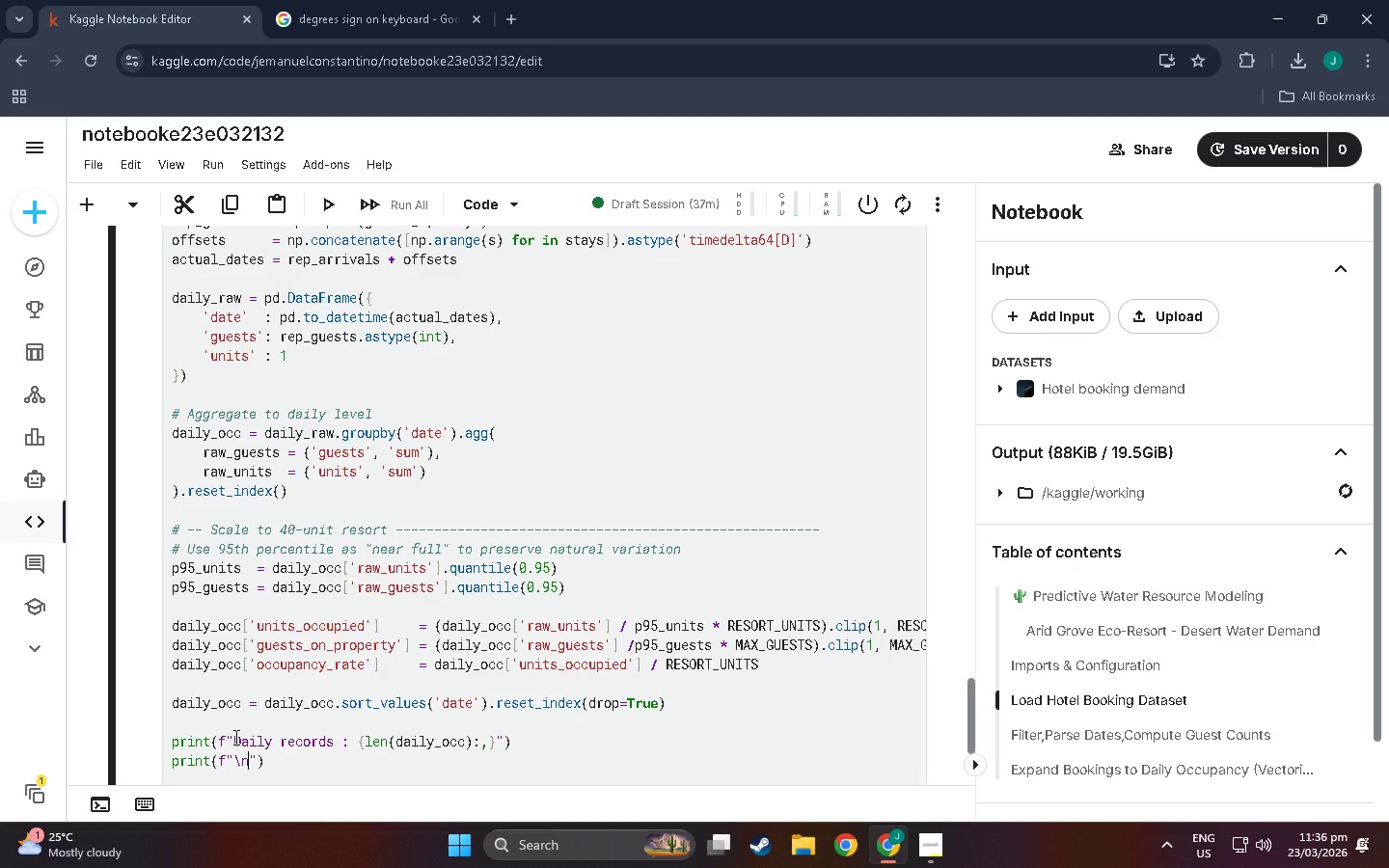 
wait(5.06)
 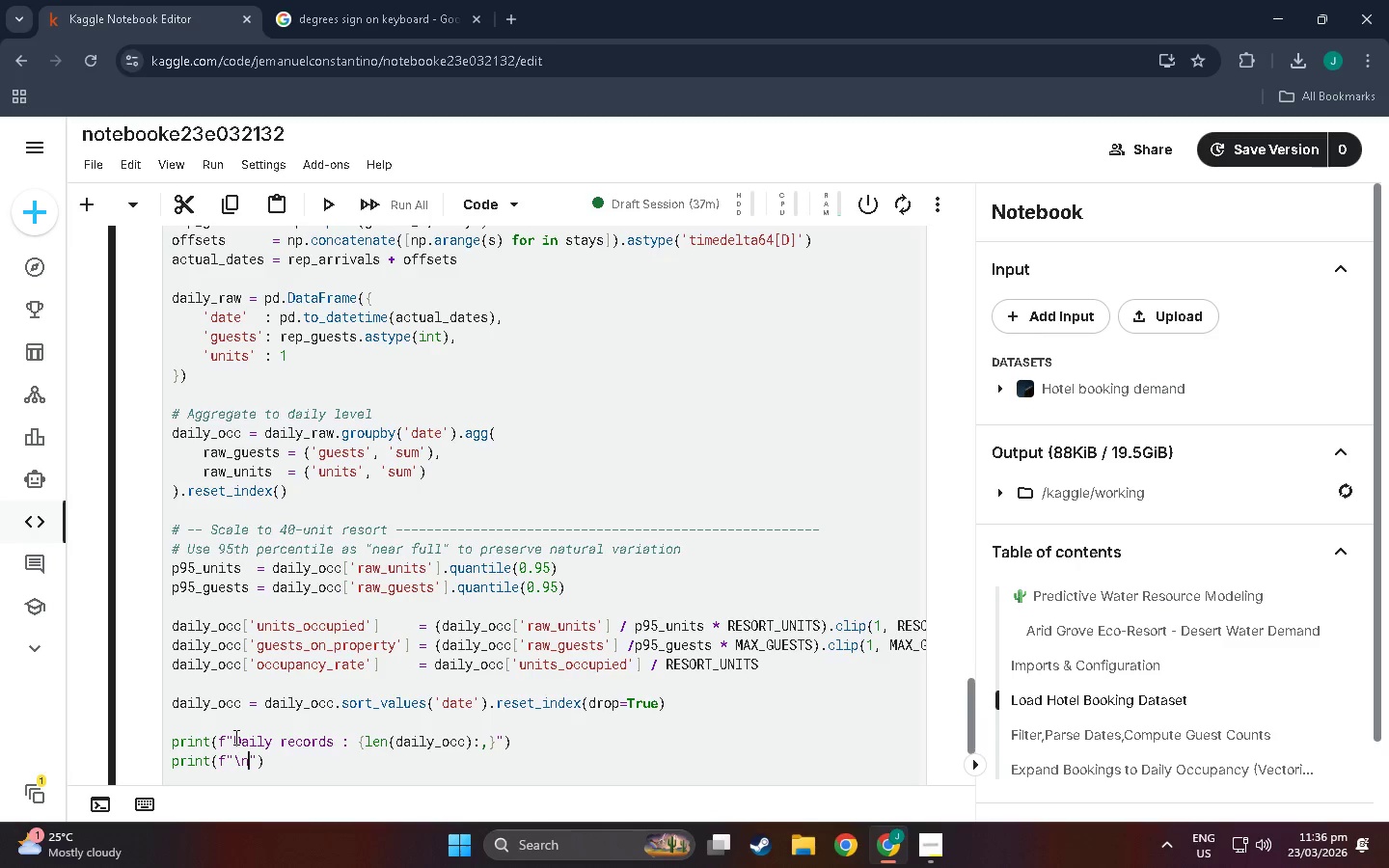 
type(0)
key(Backspace)
type(Occu)
 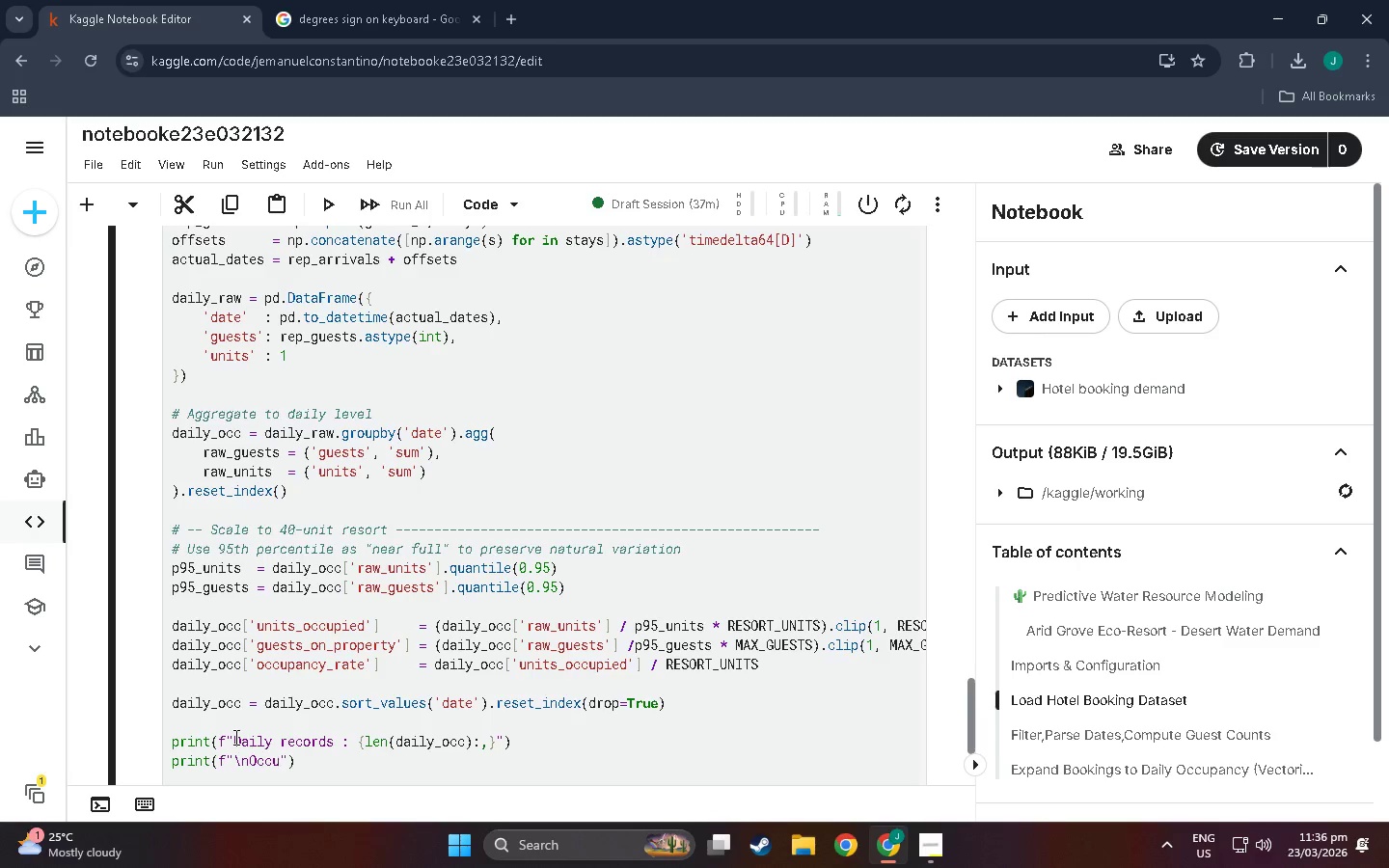 
type(pancy summary:)
 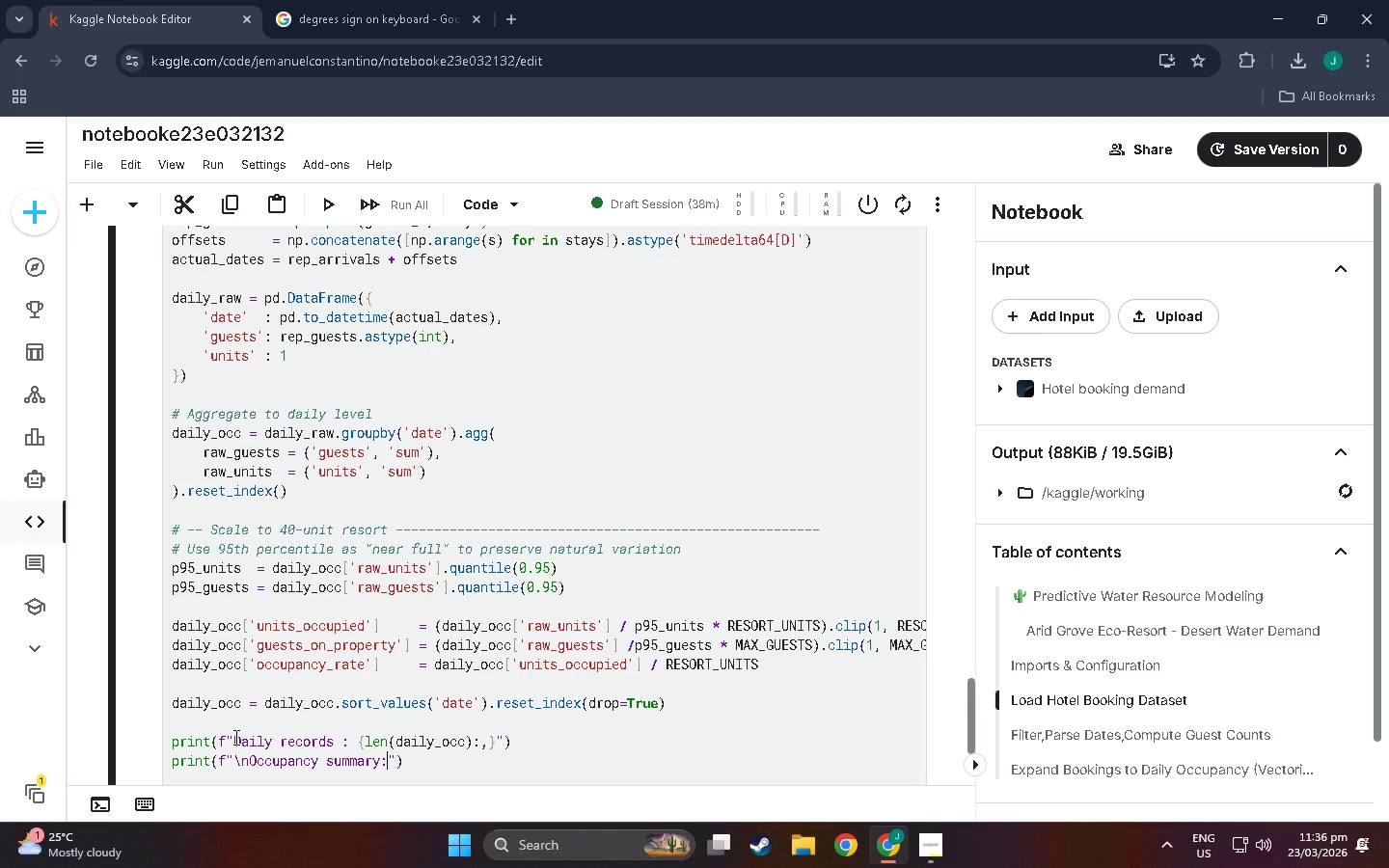 
key(ArrowRight)
 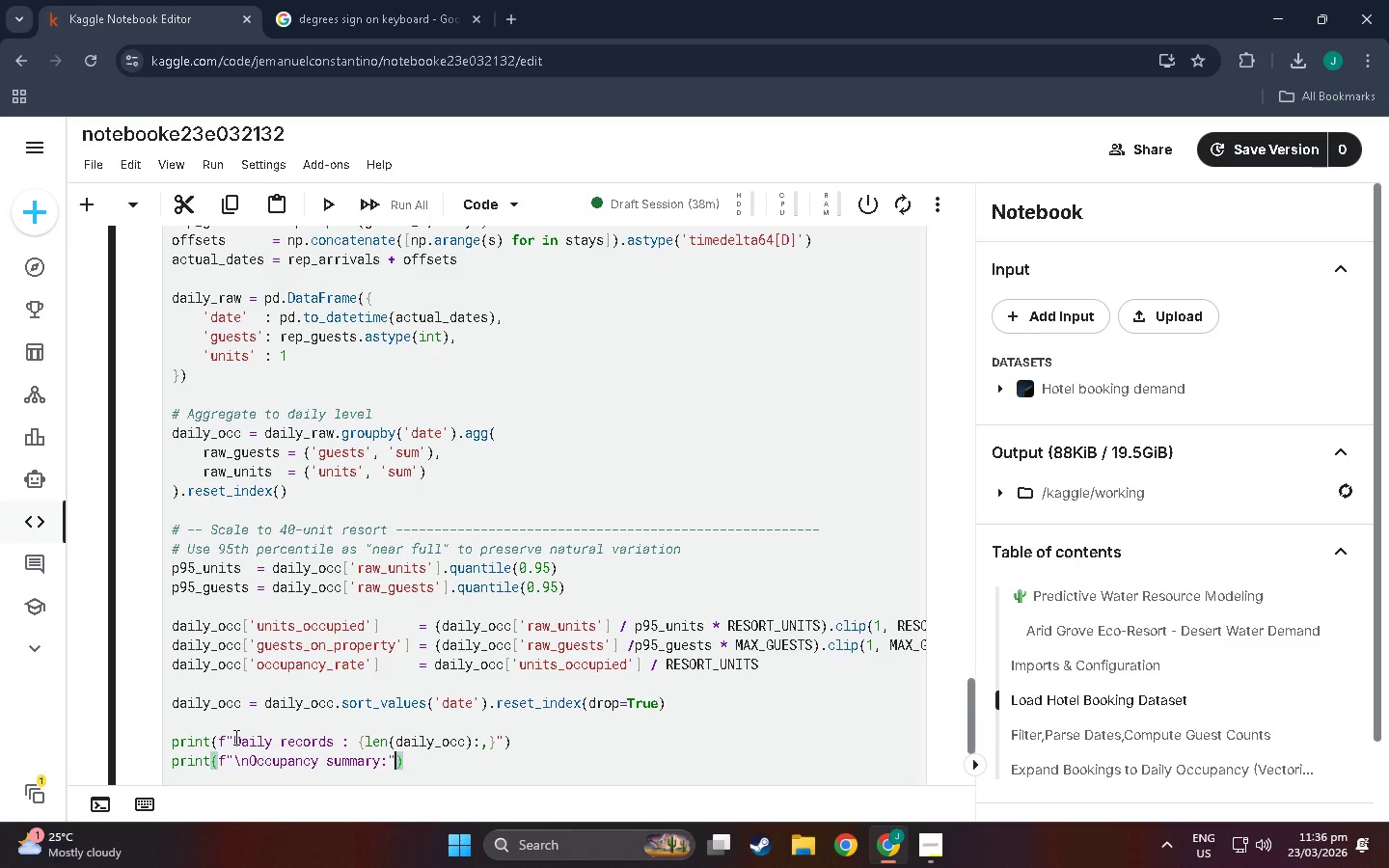 
key(ArrowRight)
 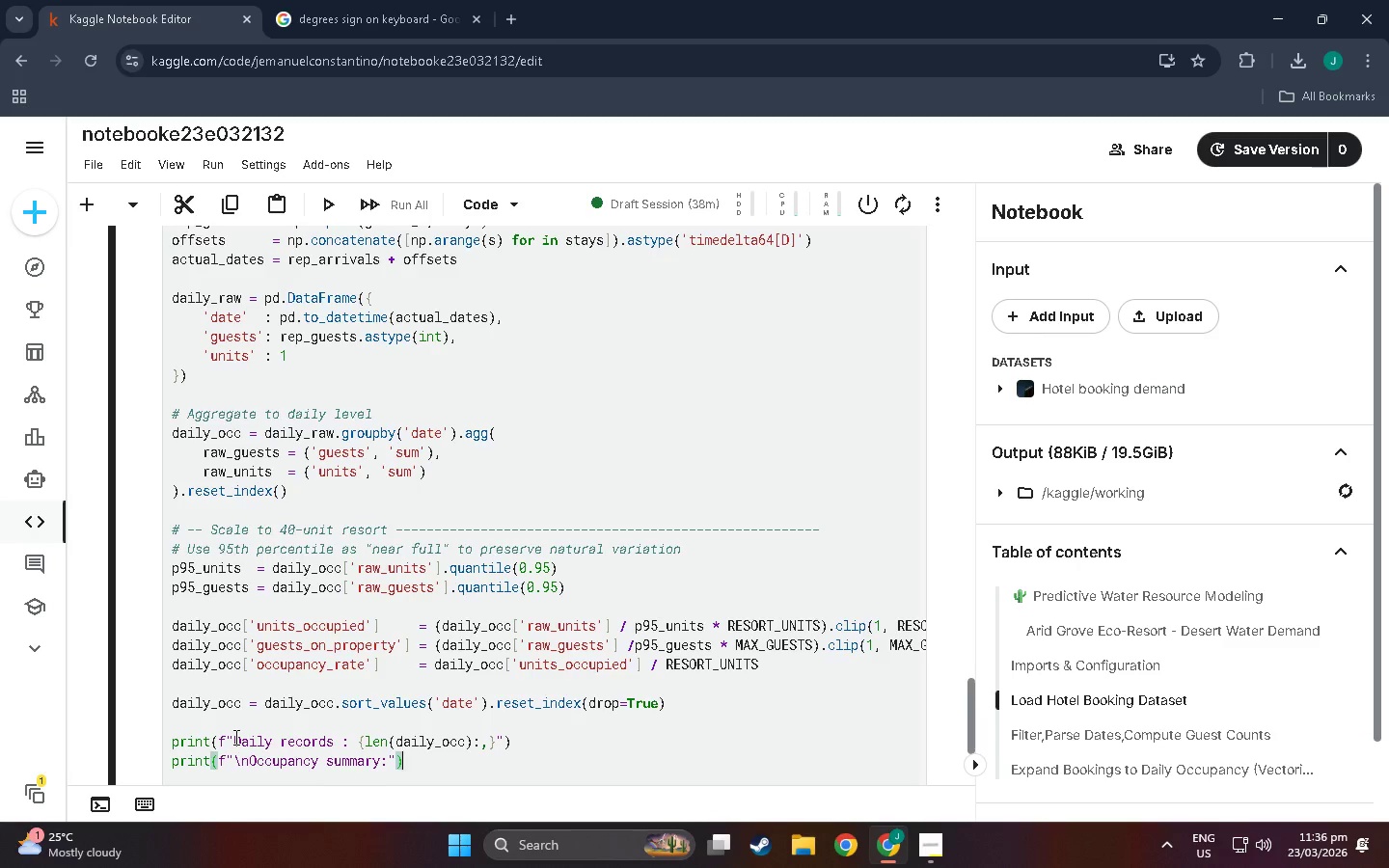 
key(Enter)
 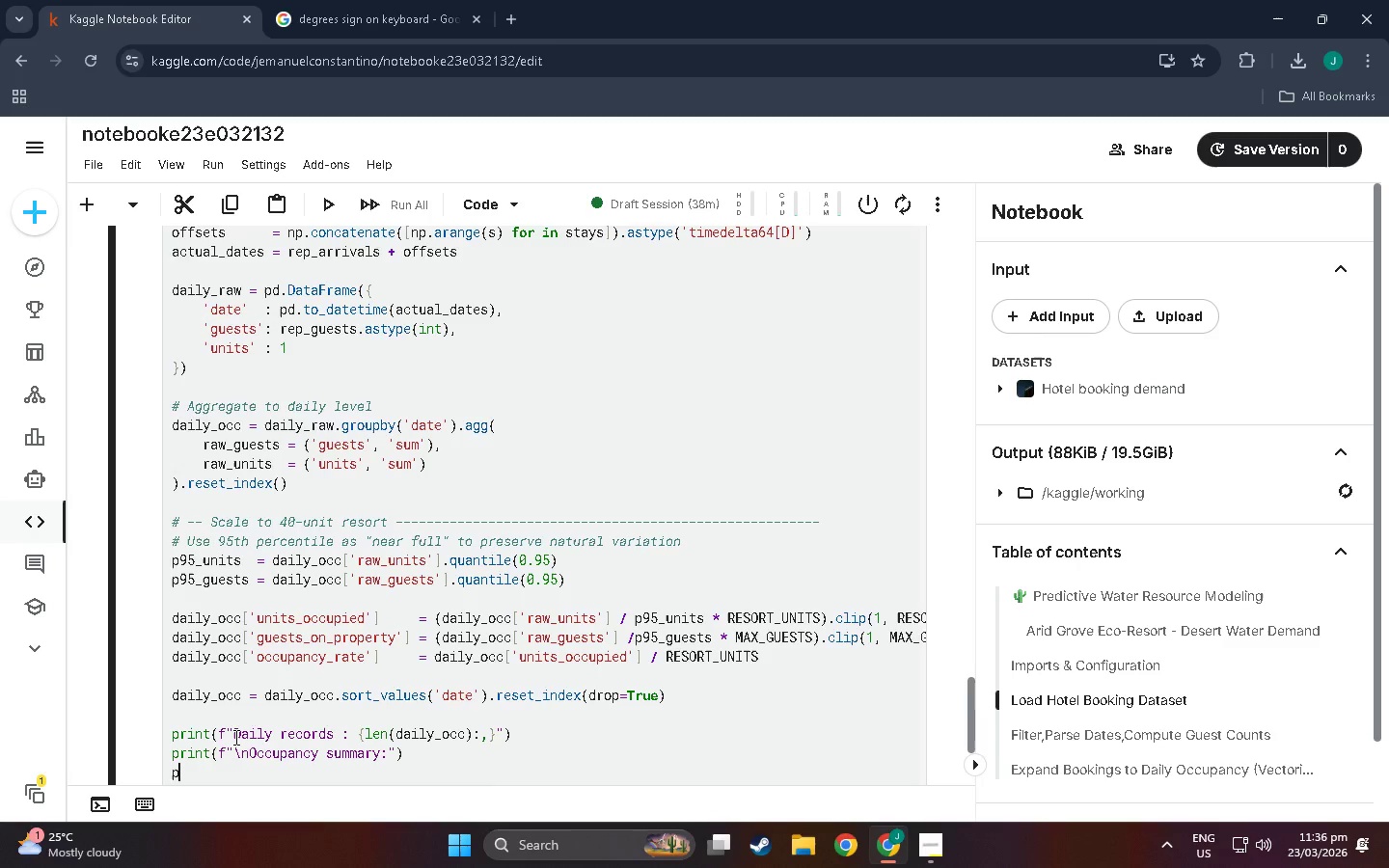 
type(prinmt)
key(Backspace)
key(Backspace)
type(t(fda)
key(Backspace)
key(Backspace)
key(Backspace)
type(daily_occ)
 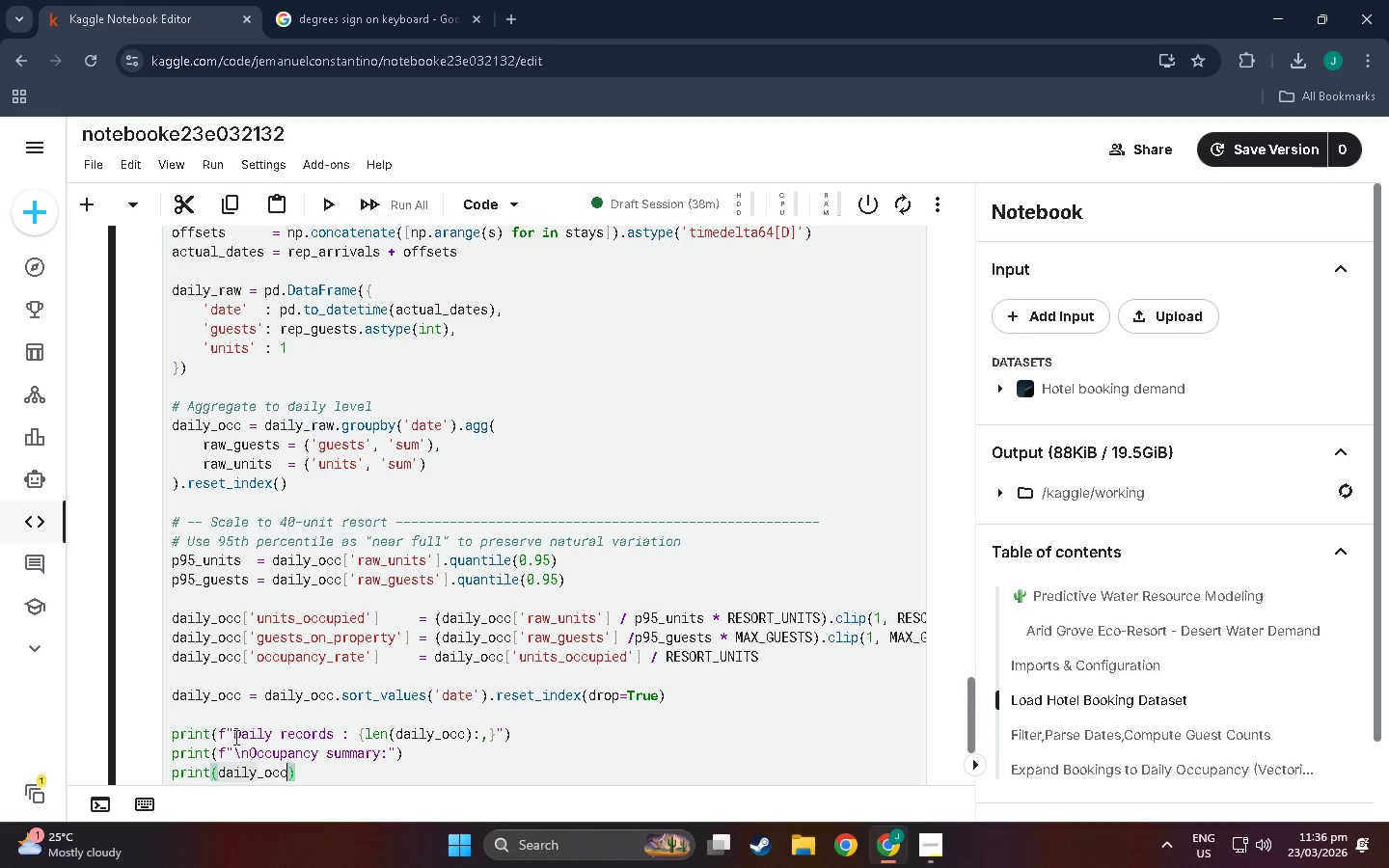 
type({)
key(Backspace)
type([[''')
key(Backspace)
key(Backspace)
type(units_occupied)
 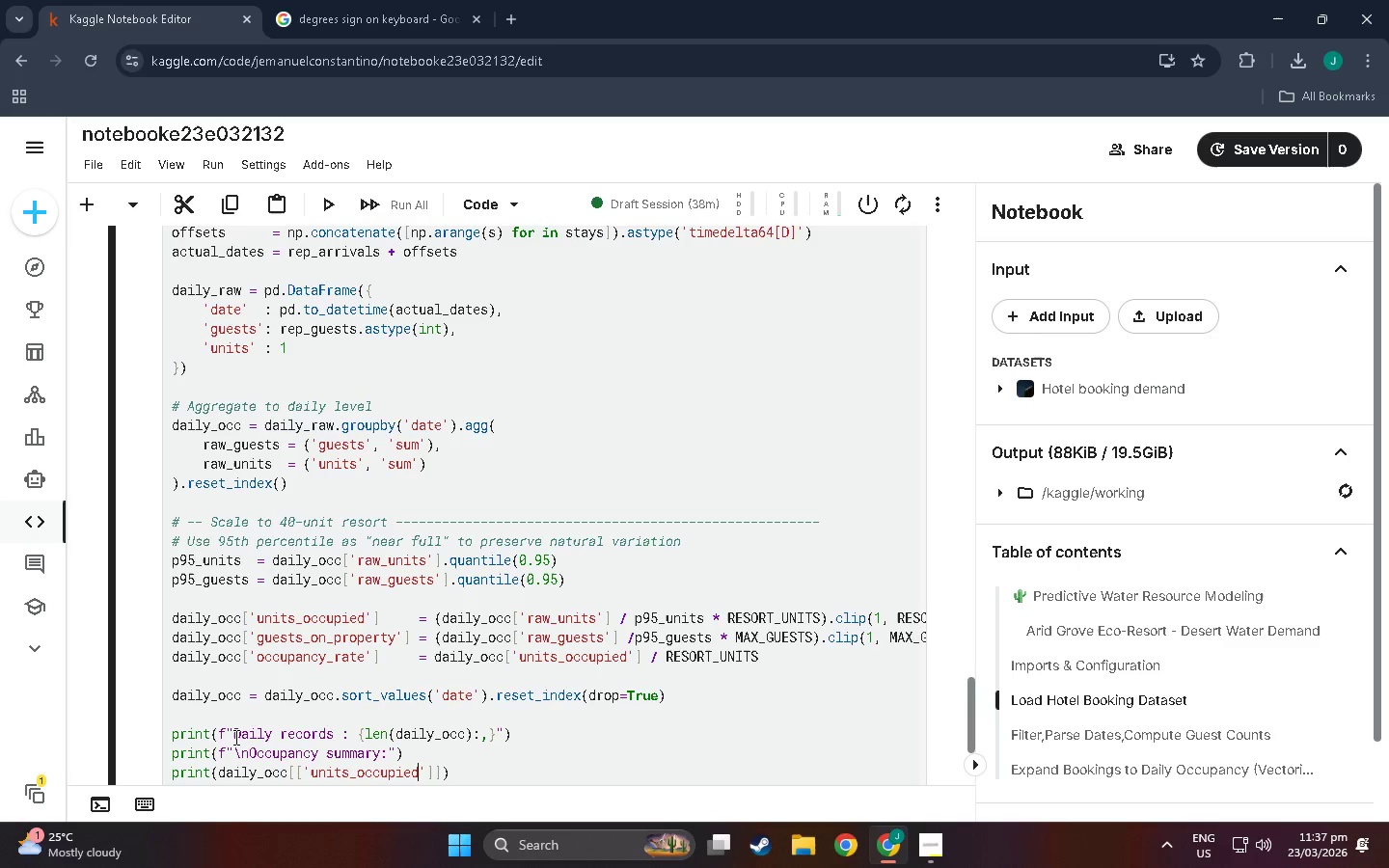 
key(ArrowRight)
 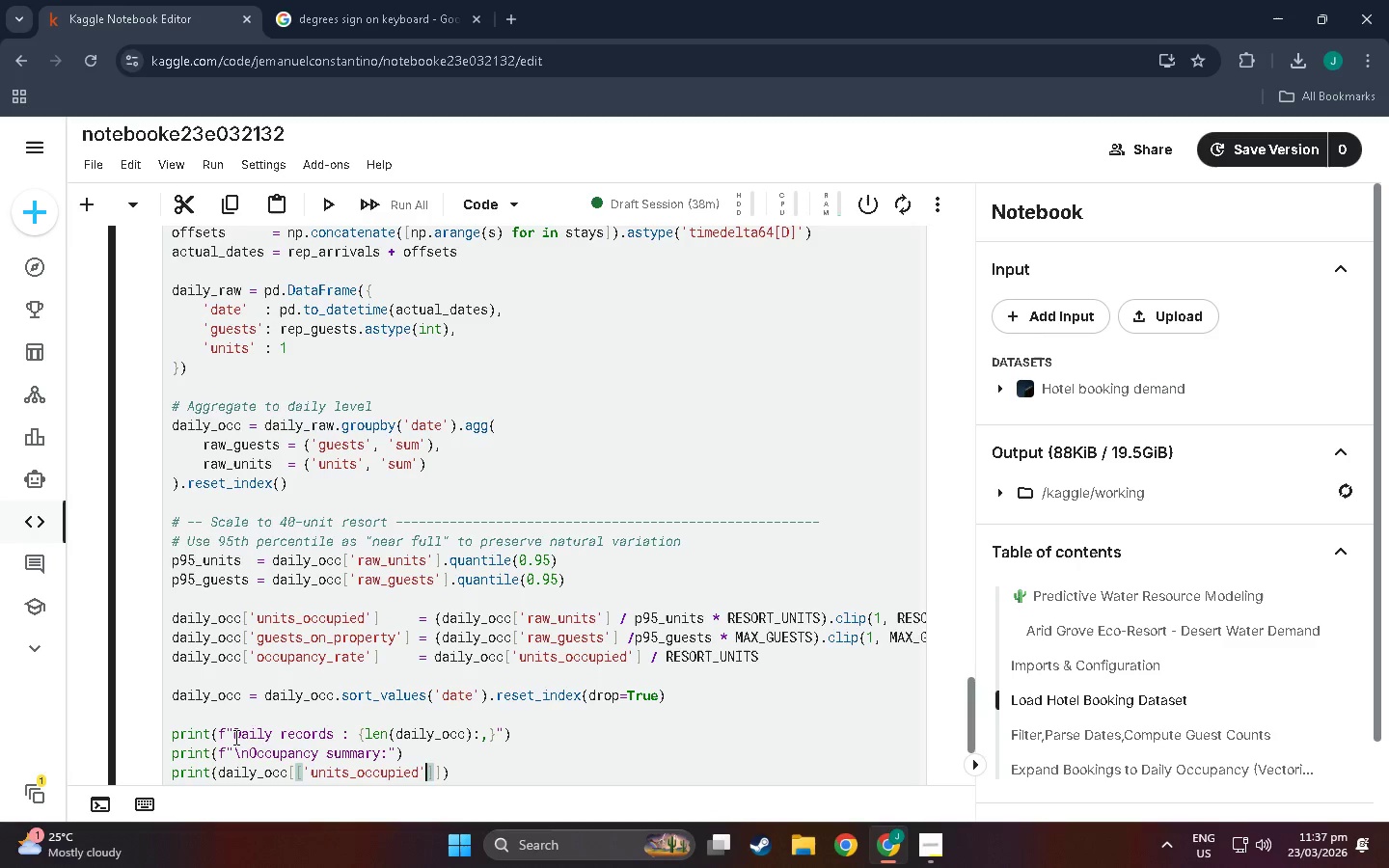 
key(Comma)
 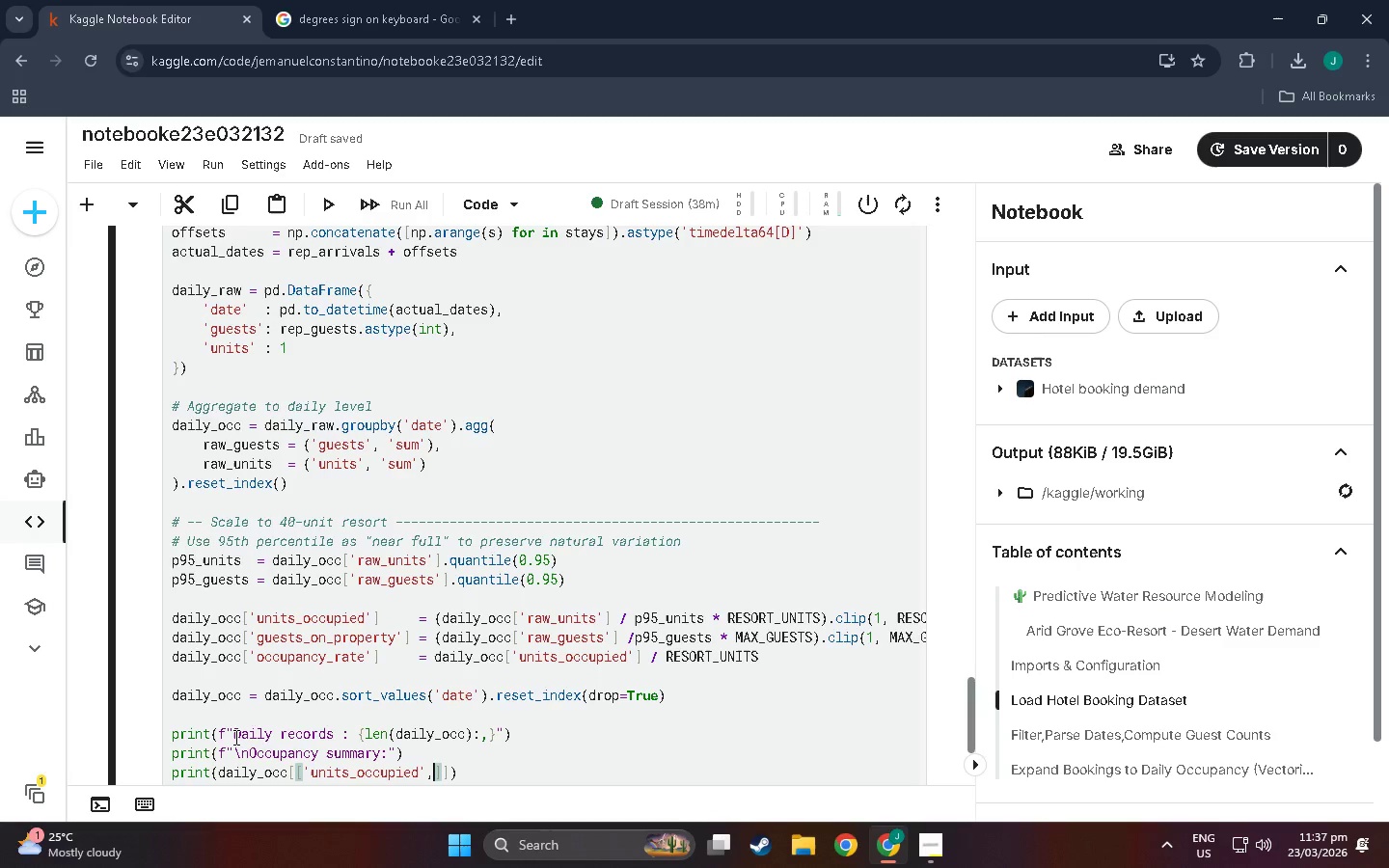 
key(Space)
 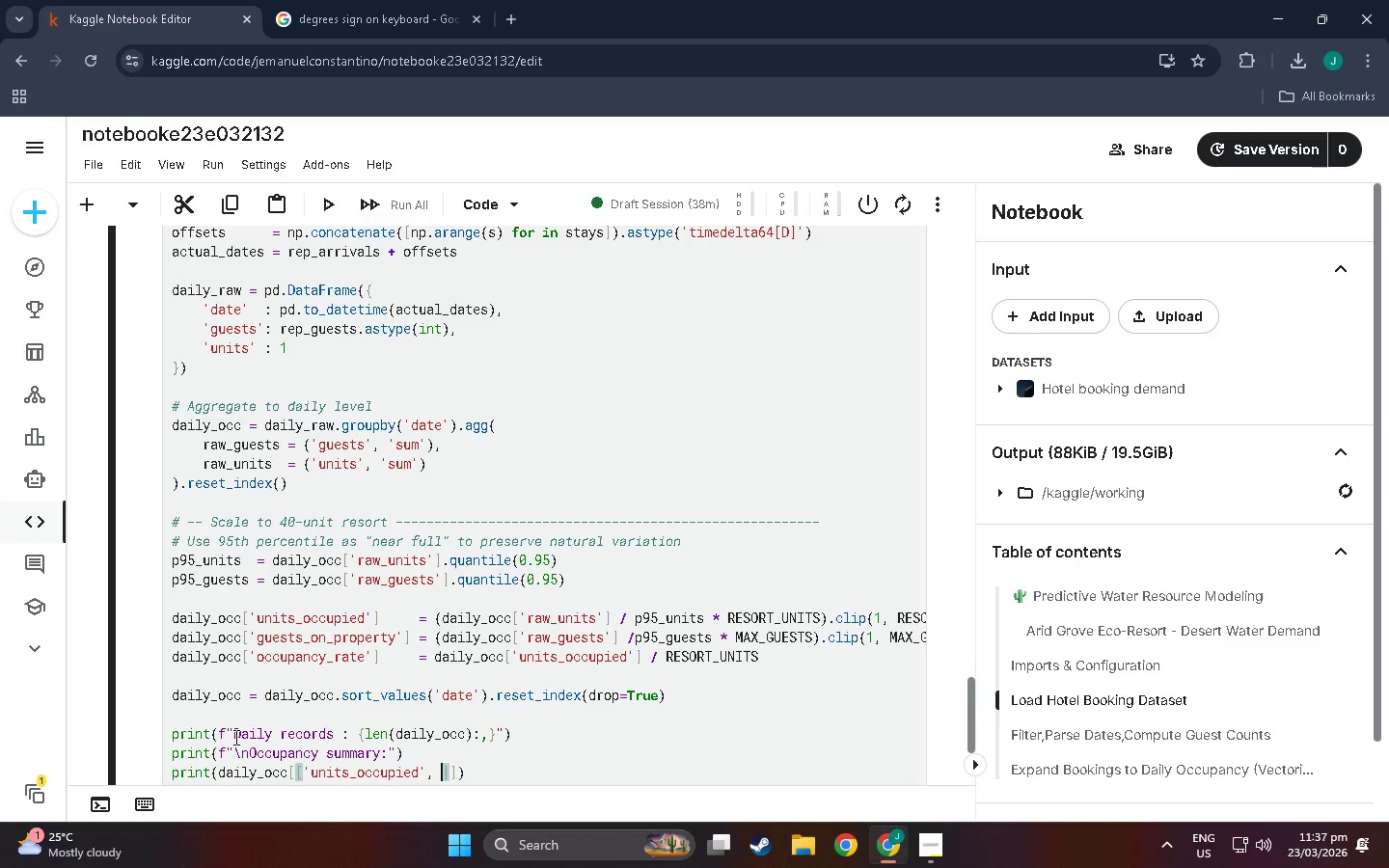 
key(Quote)
 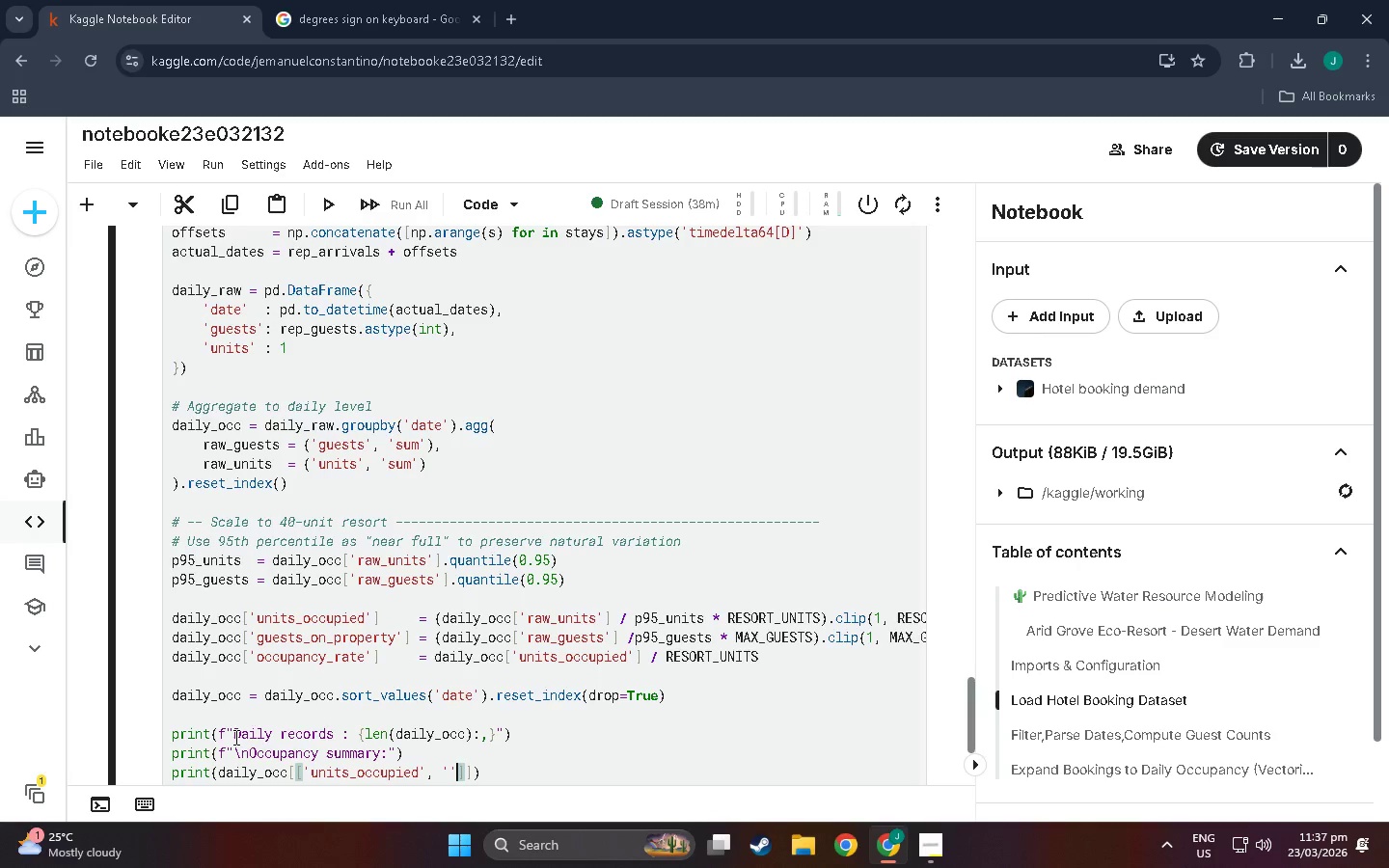 
key(Quote)
 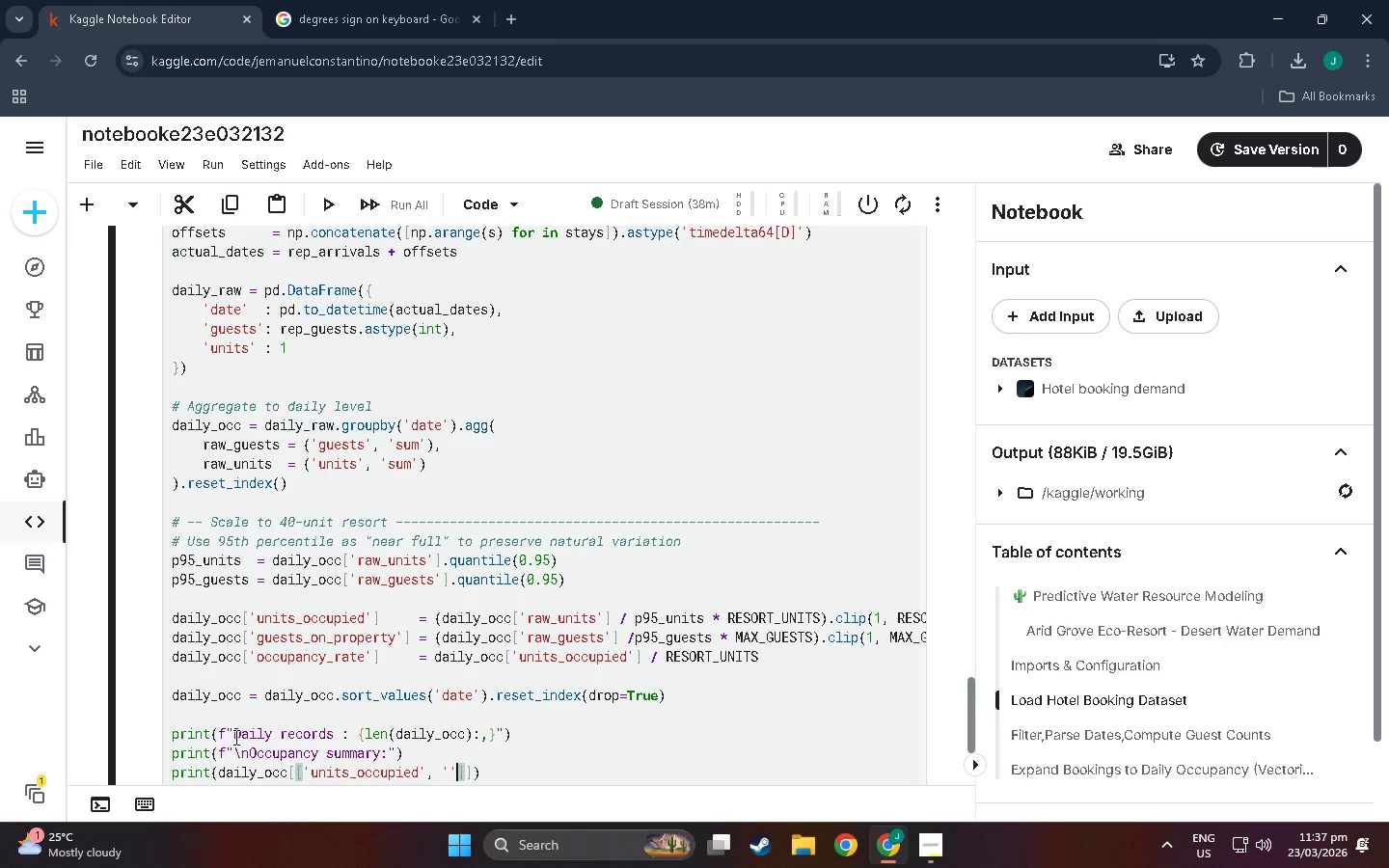 
key(Backspace)
 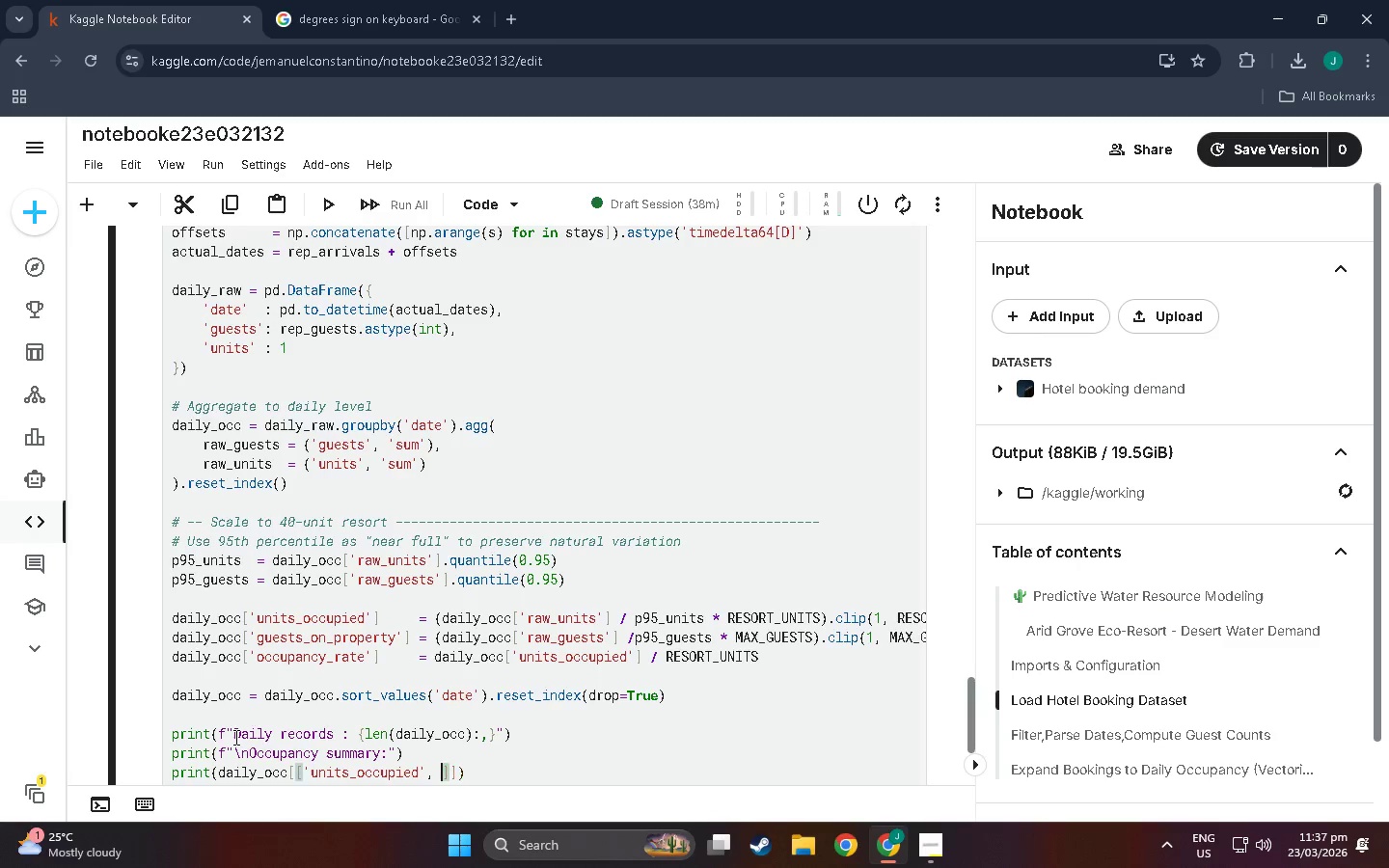 
key(Backspace)
 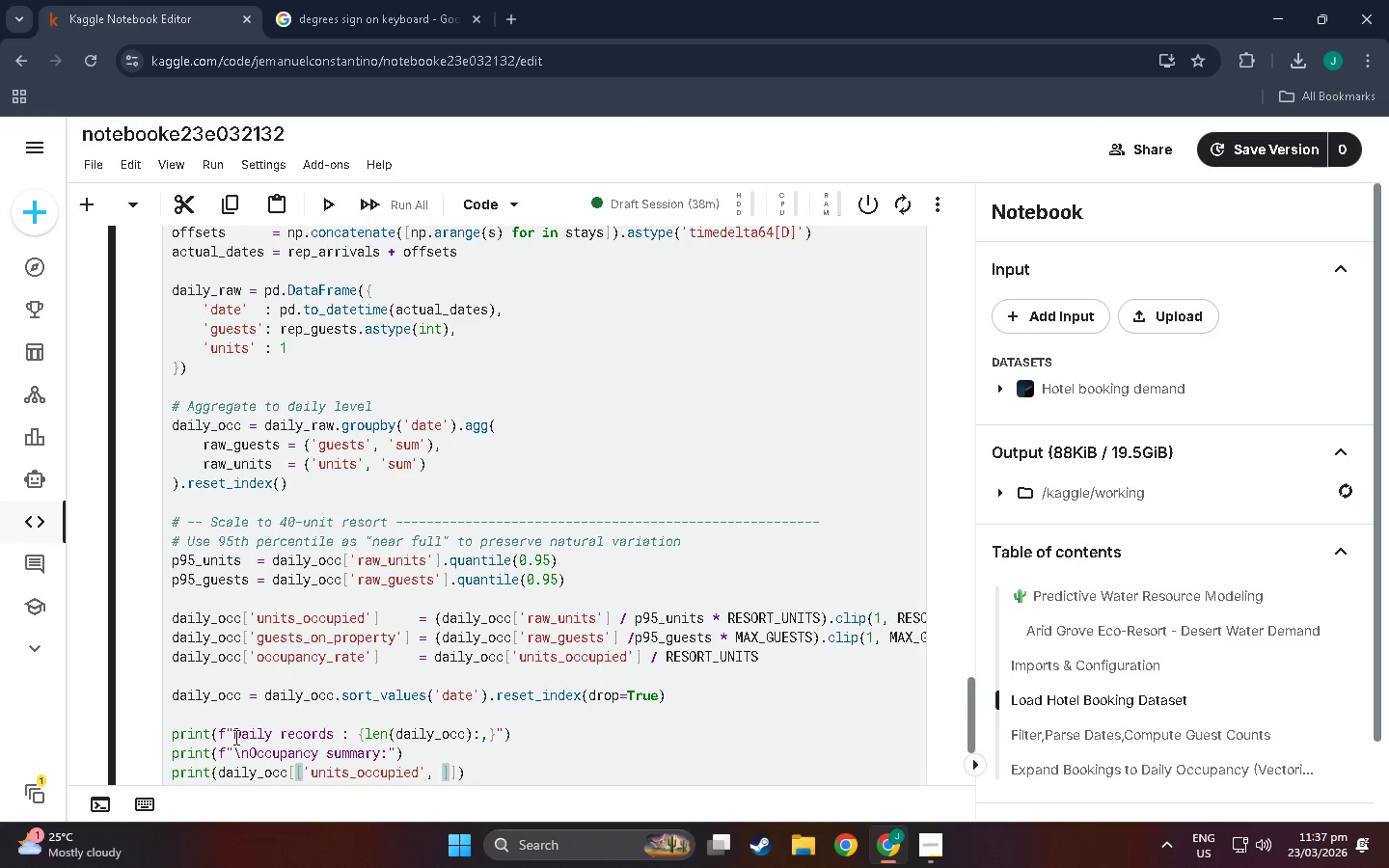 
key(Quote)
 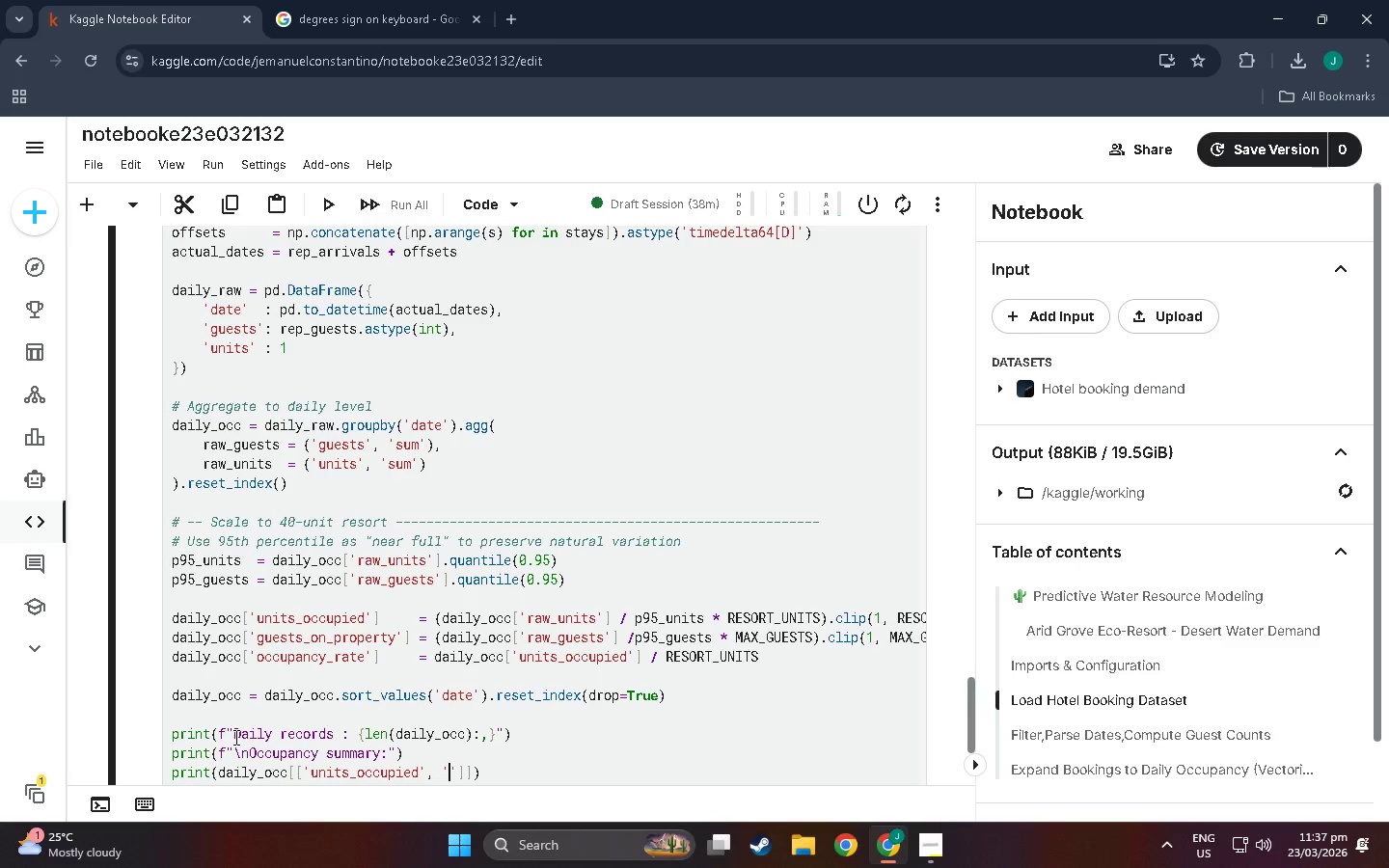 
key(Quote)
 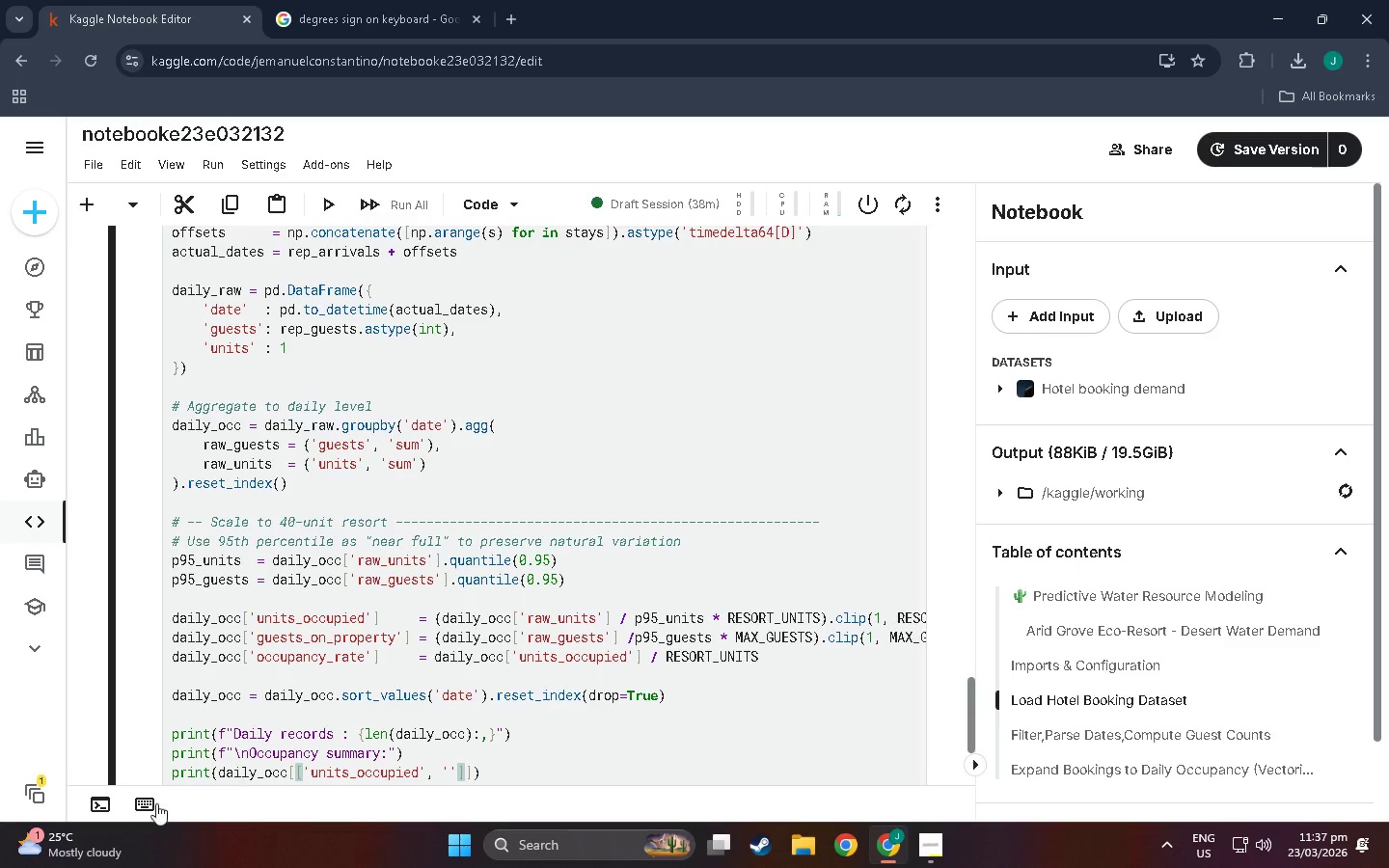 
left_click([452, 774])
 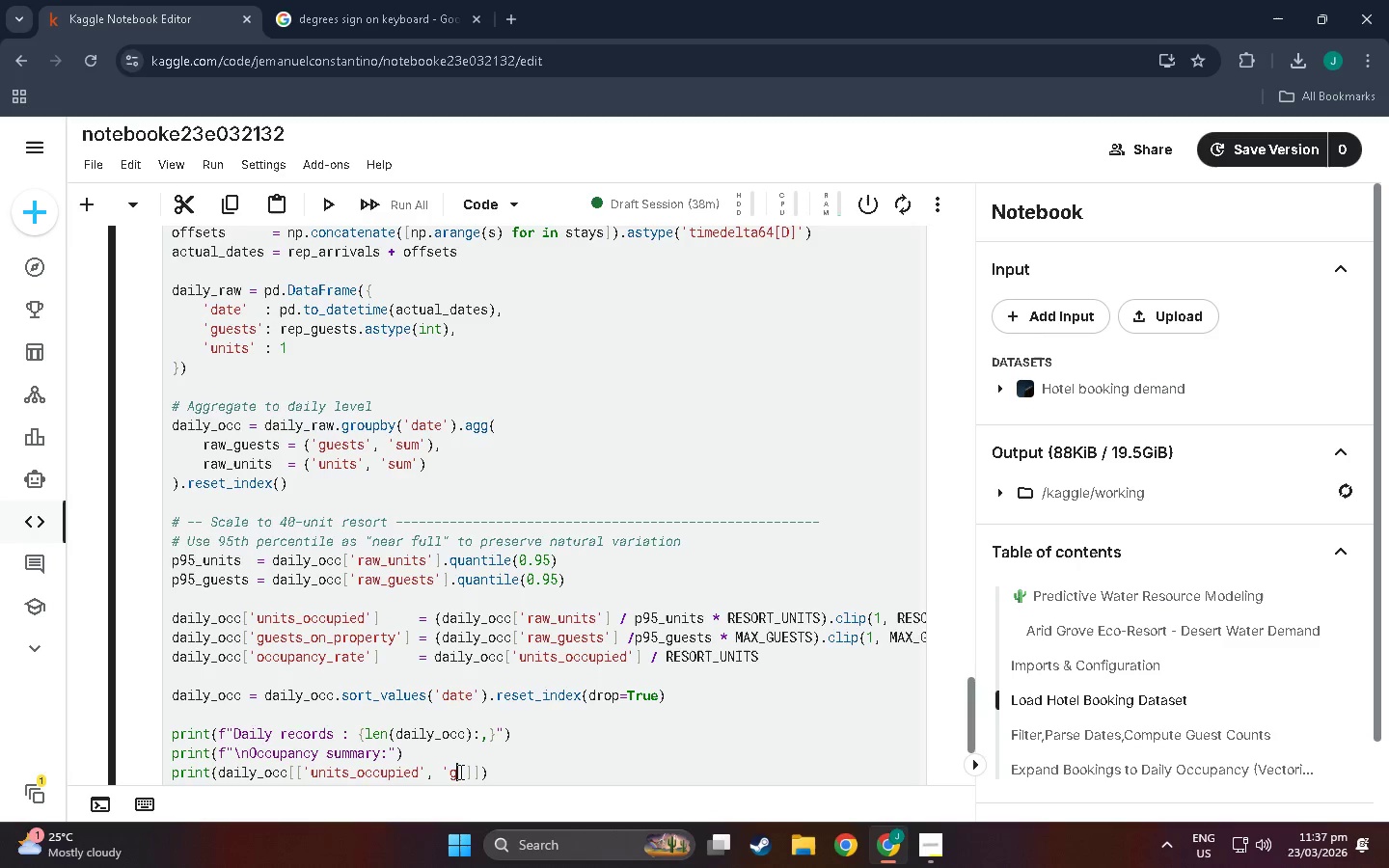 
type(guests_onb)
key(Backspace)
type(_property)
 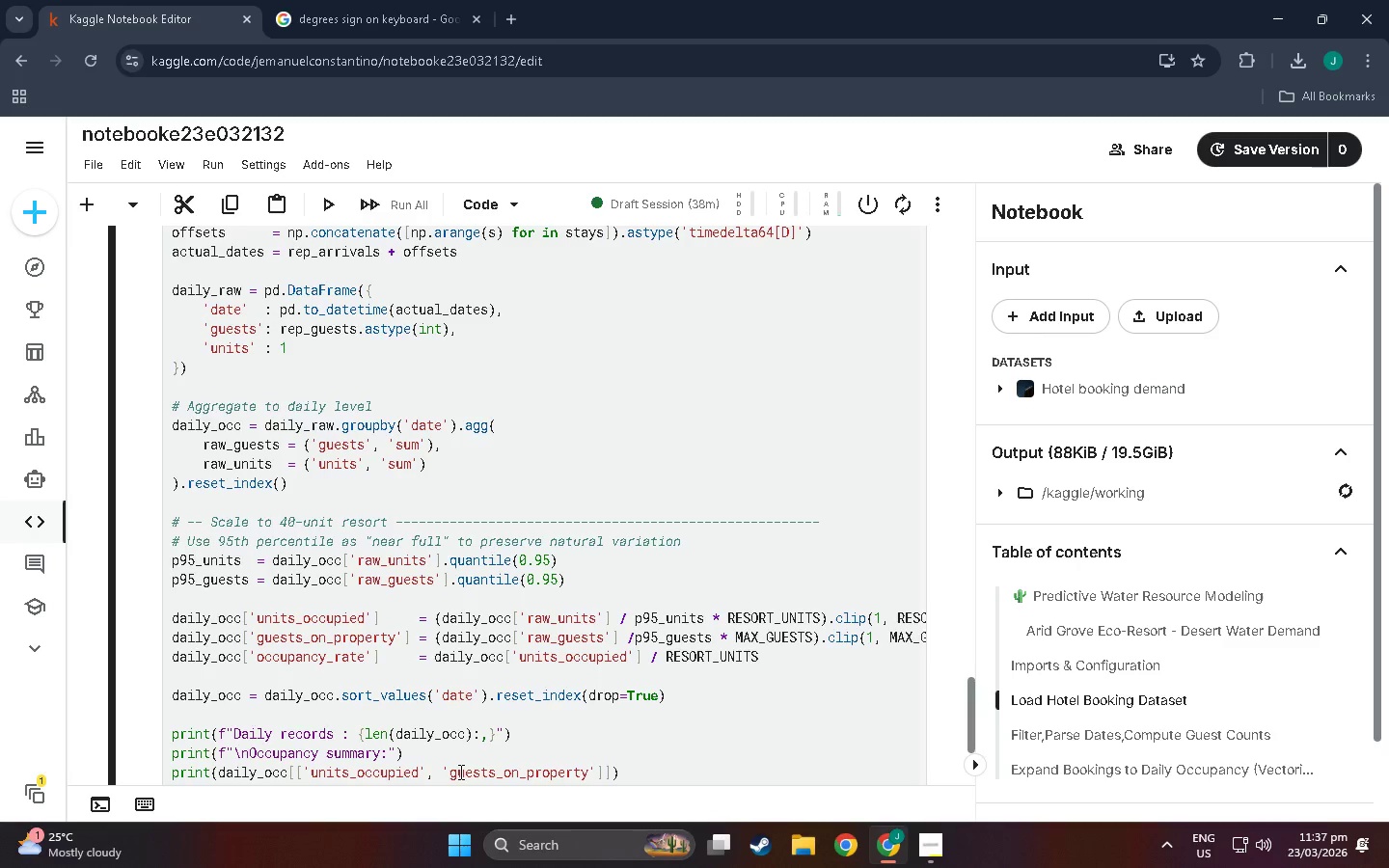 
key(ArrowRight)
 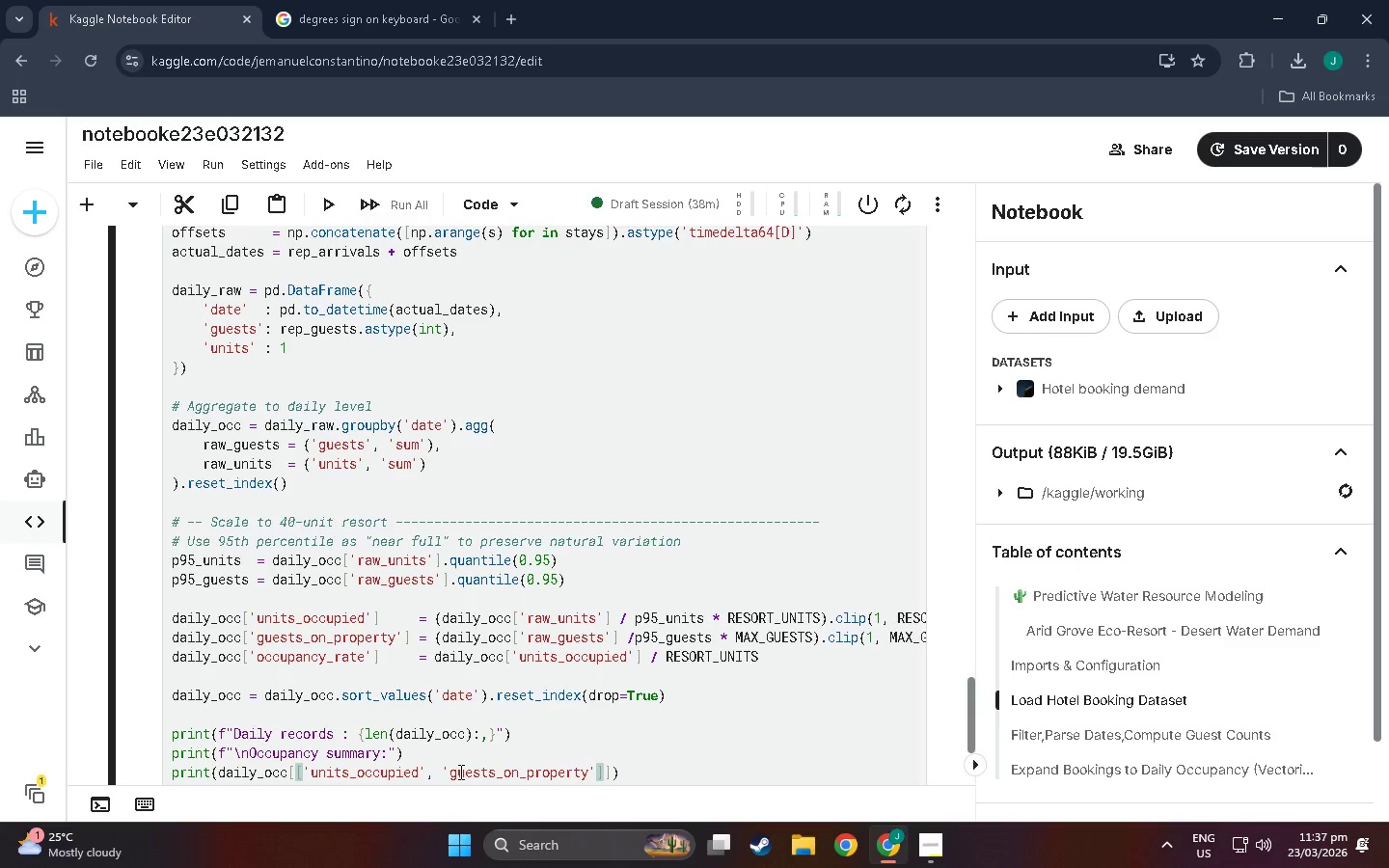 
key(Period)
 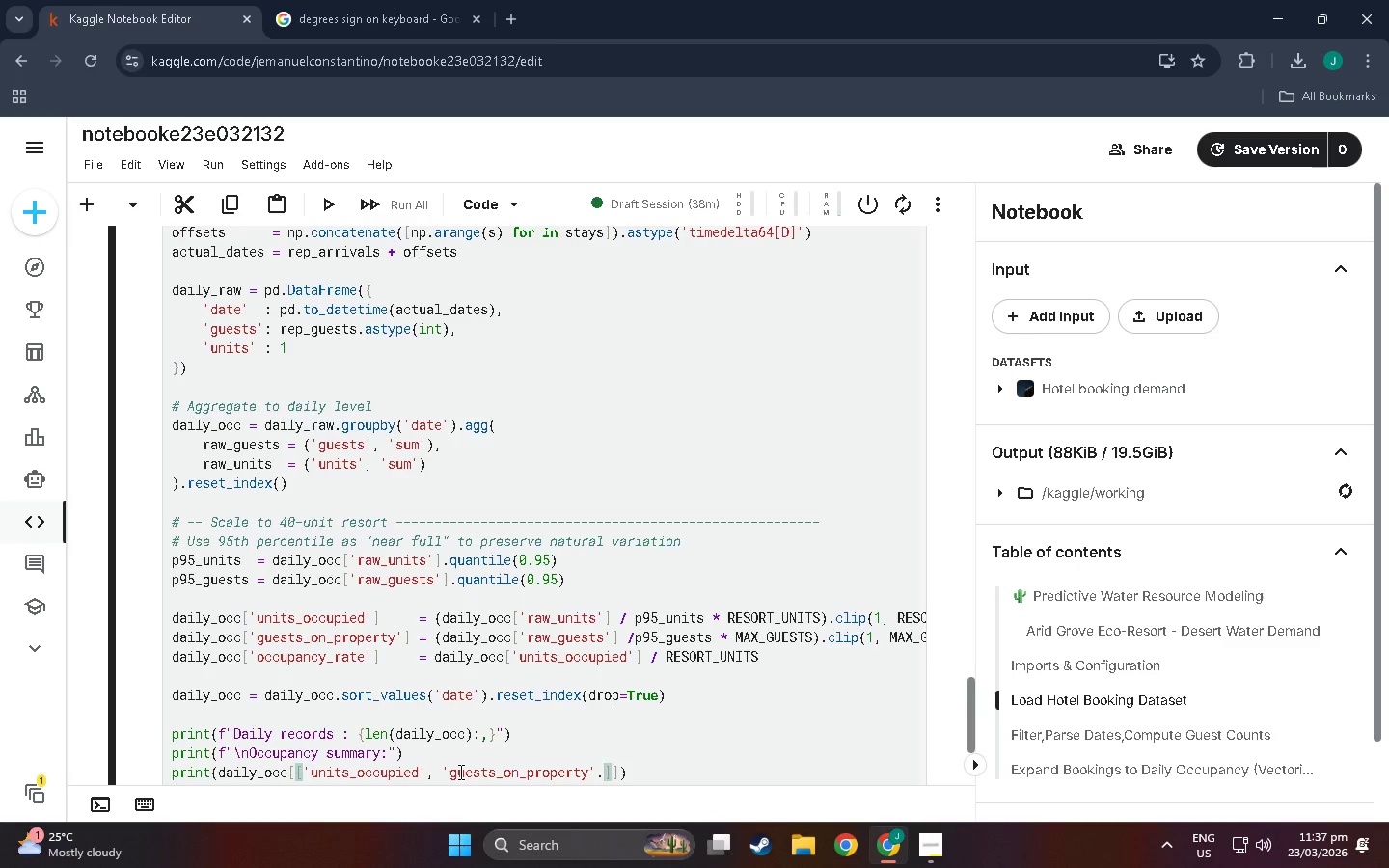 
wait(10.69)
 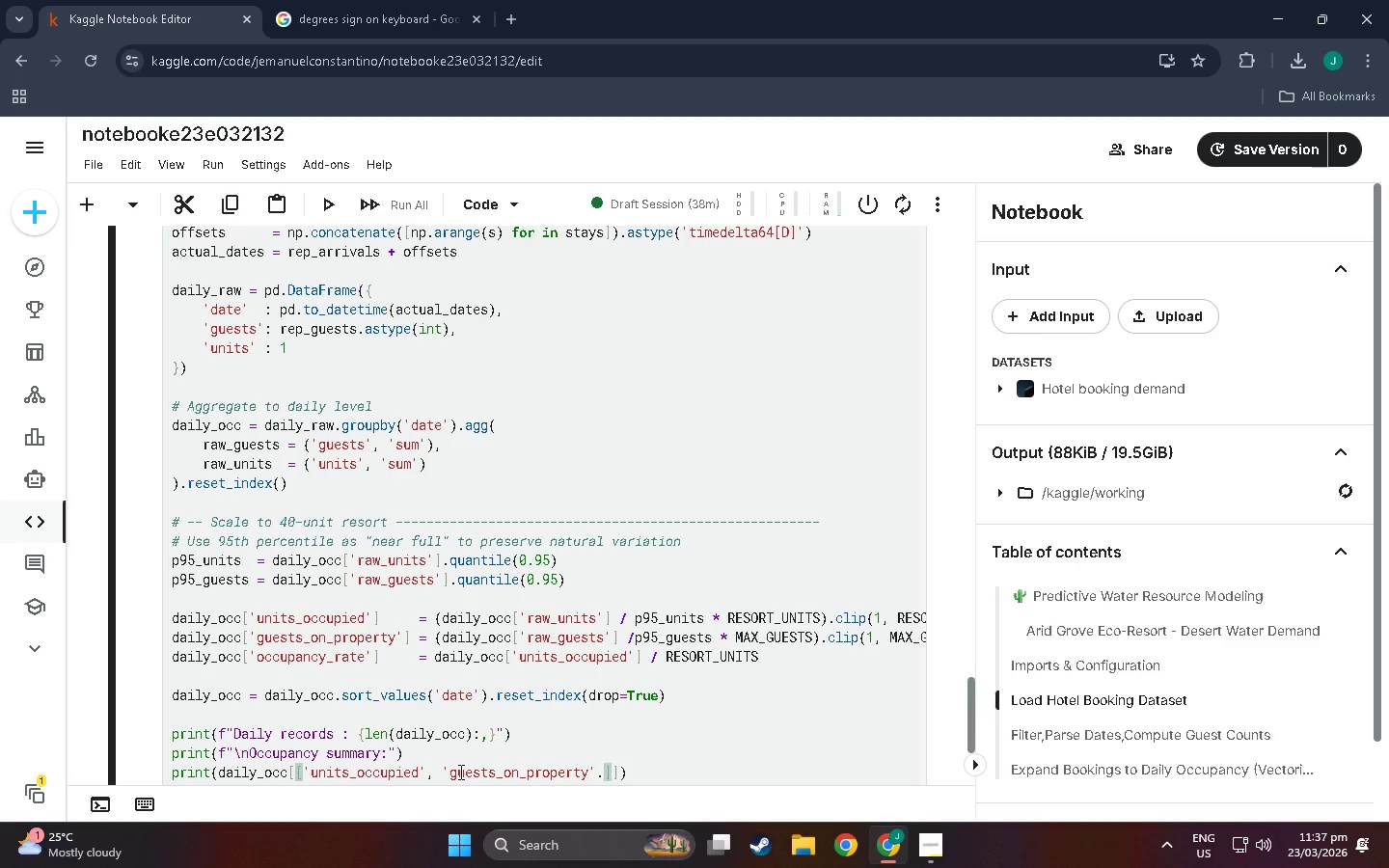 
key(Backspace)
type(,)
key(Backspace)
key(Backspace)
type(', 'occupancy_rate)
 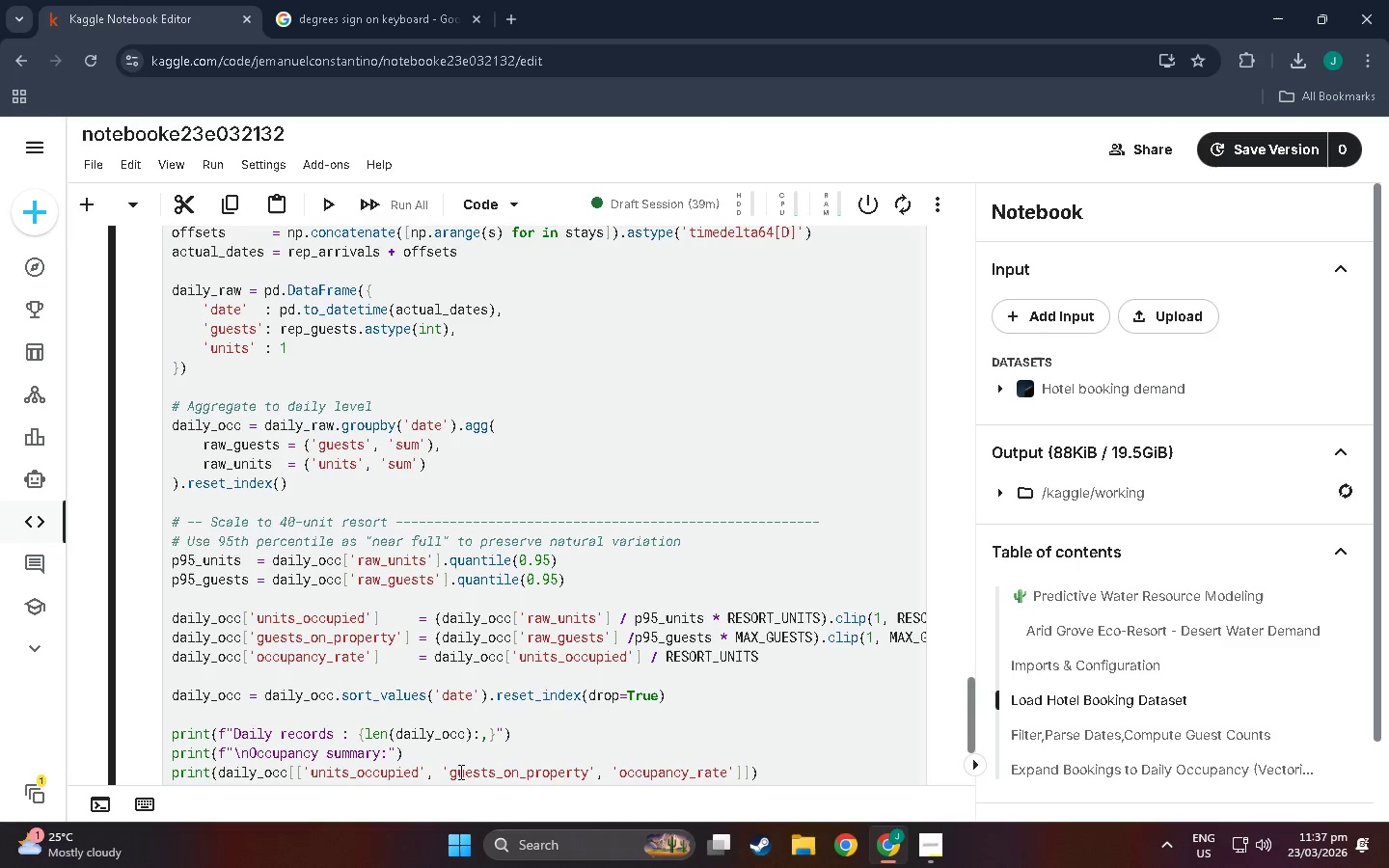 
key(ArrowRight)
 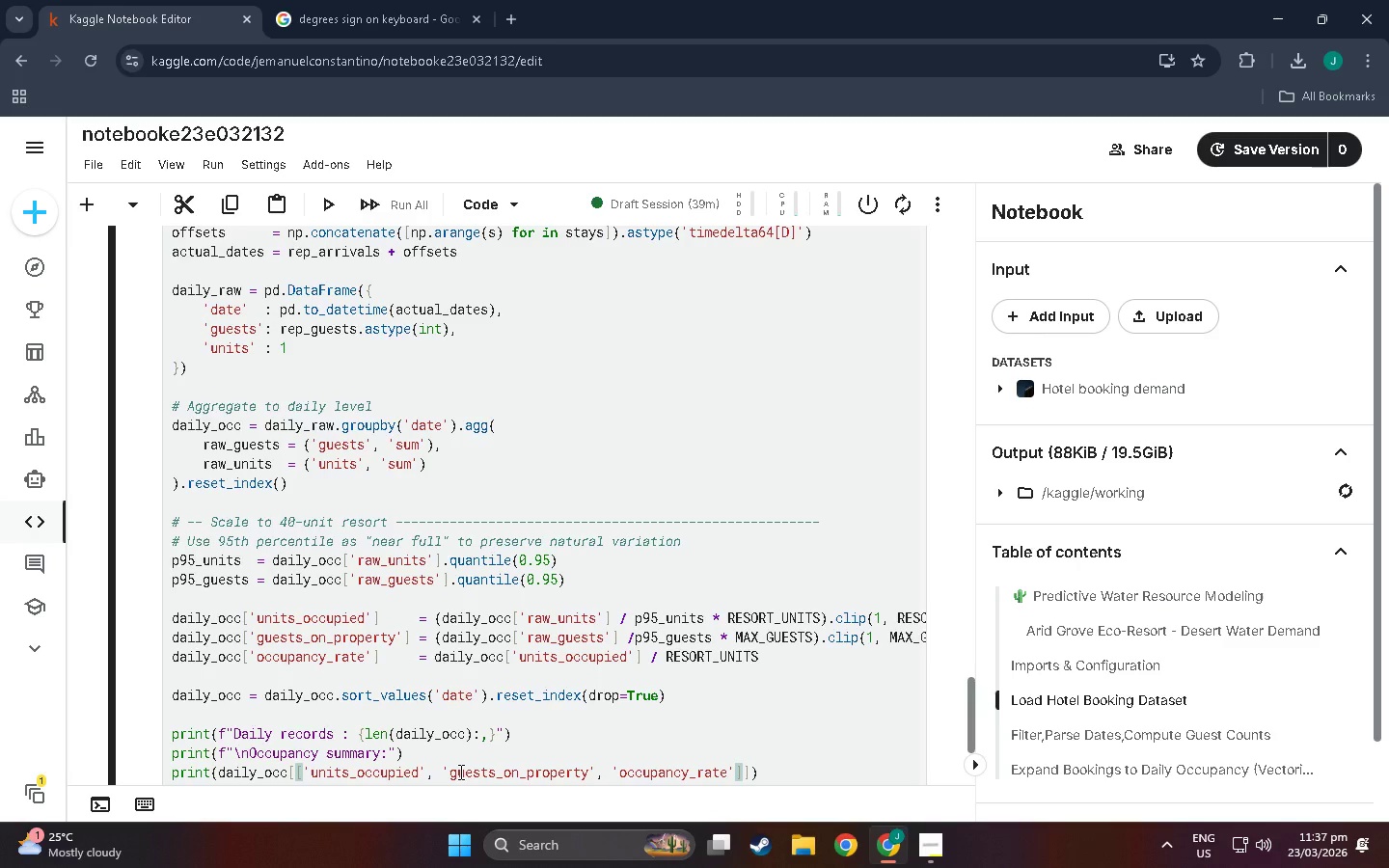 
key(ArrowRight)
 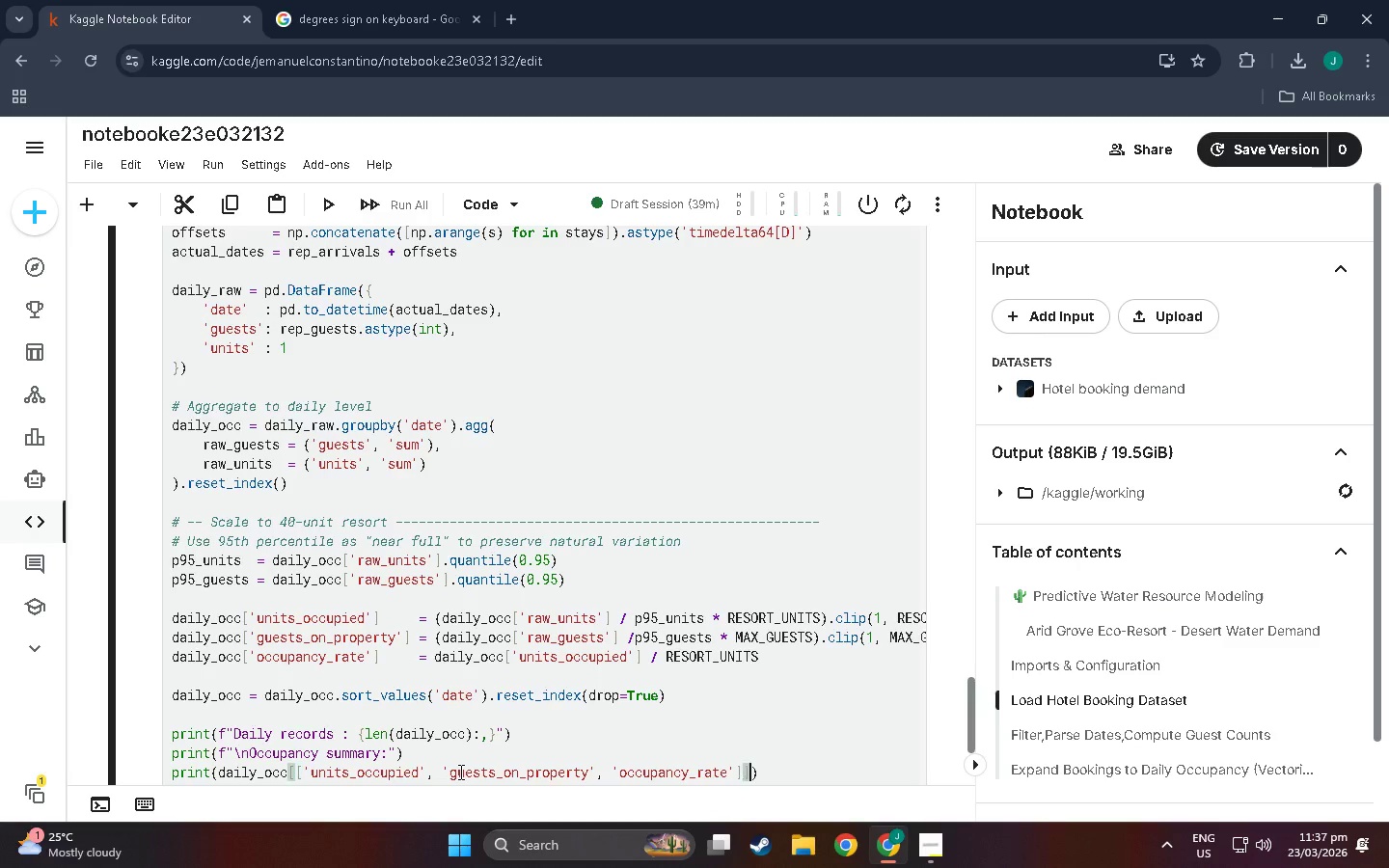 
key(ArrowRight)
 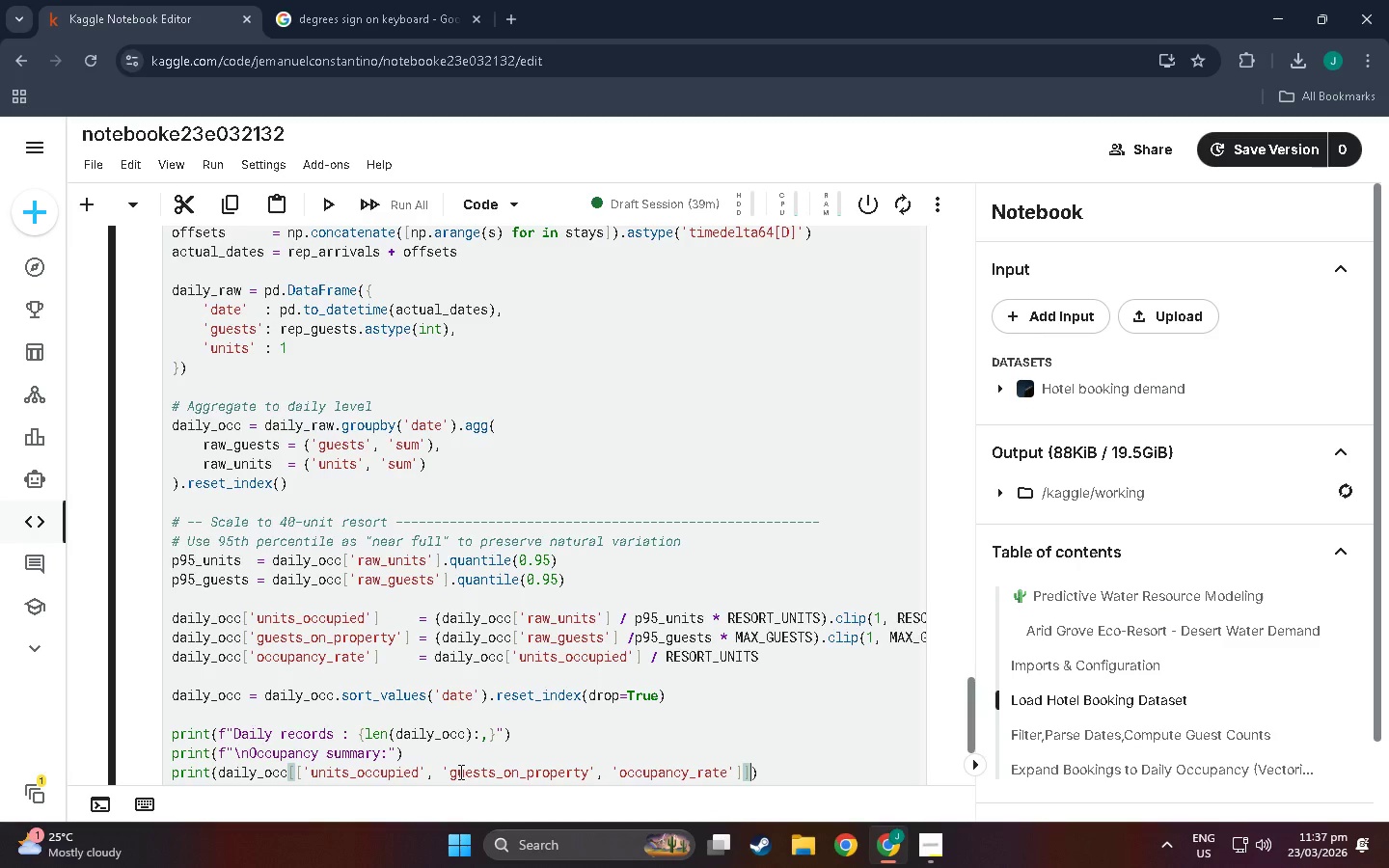 
type(.describe()
 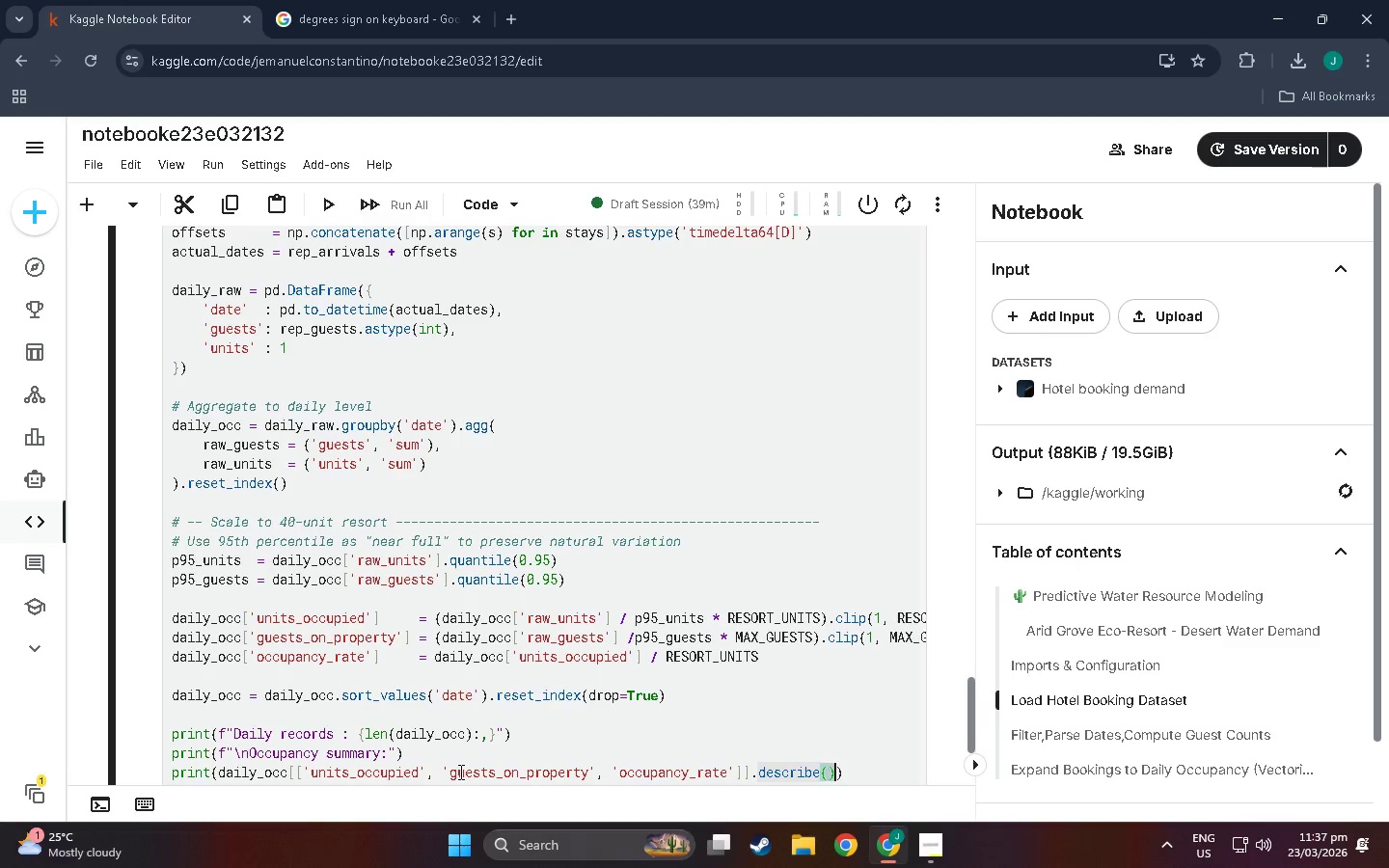 
 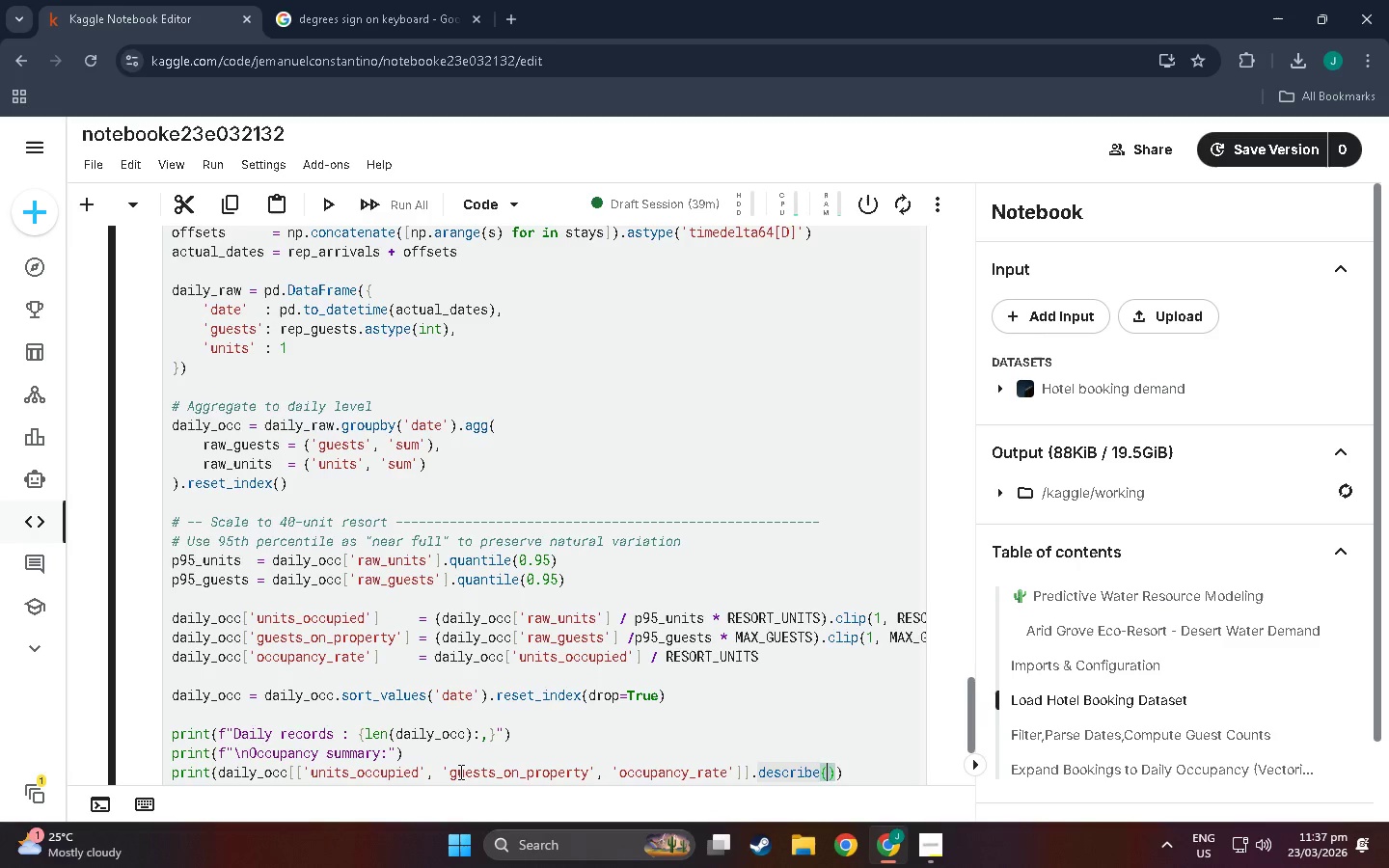 
key(ArrowRight)
 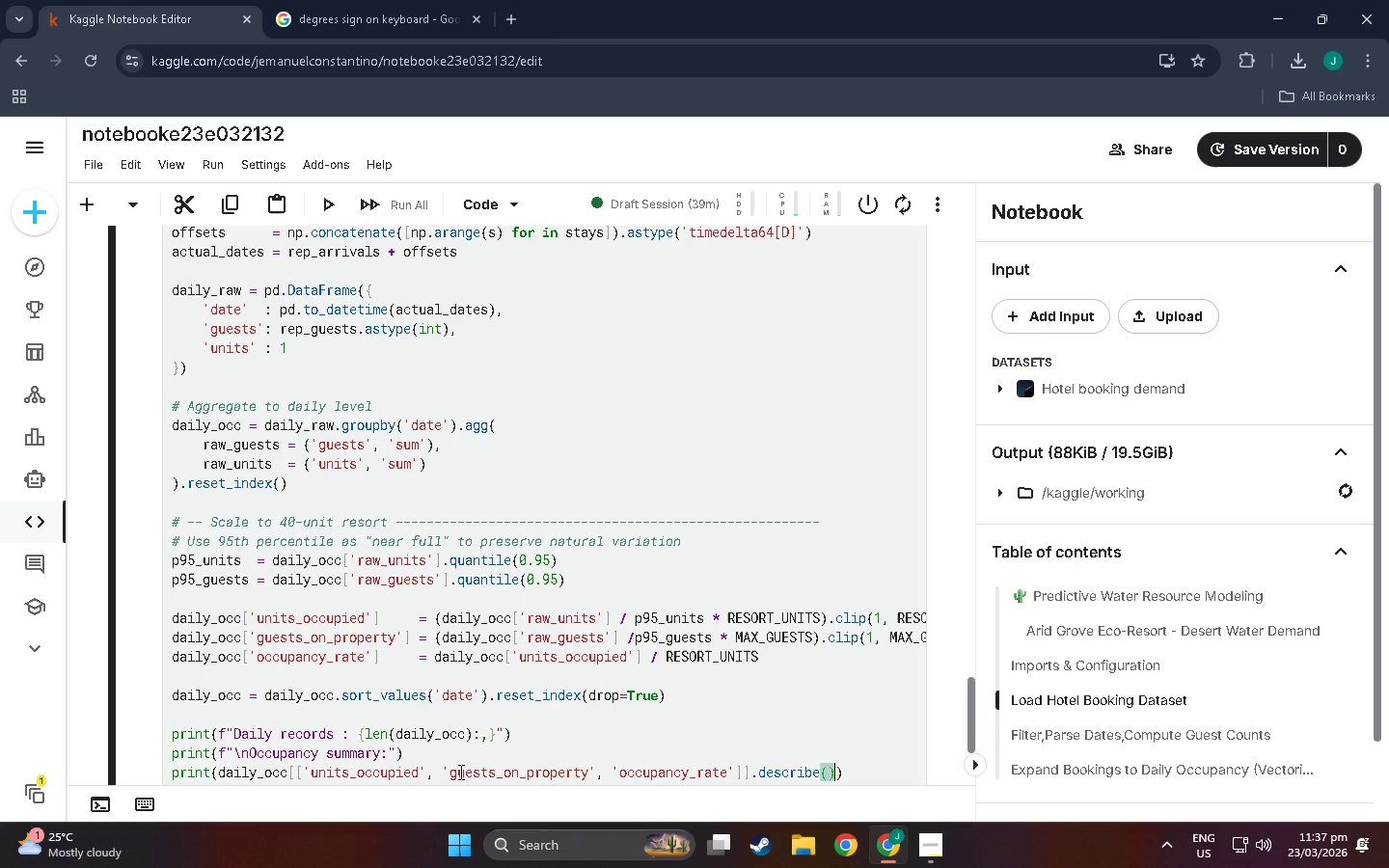 
type(.round(2)
 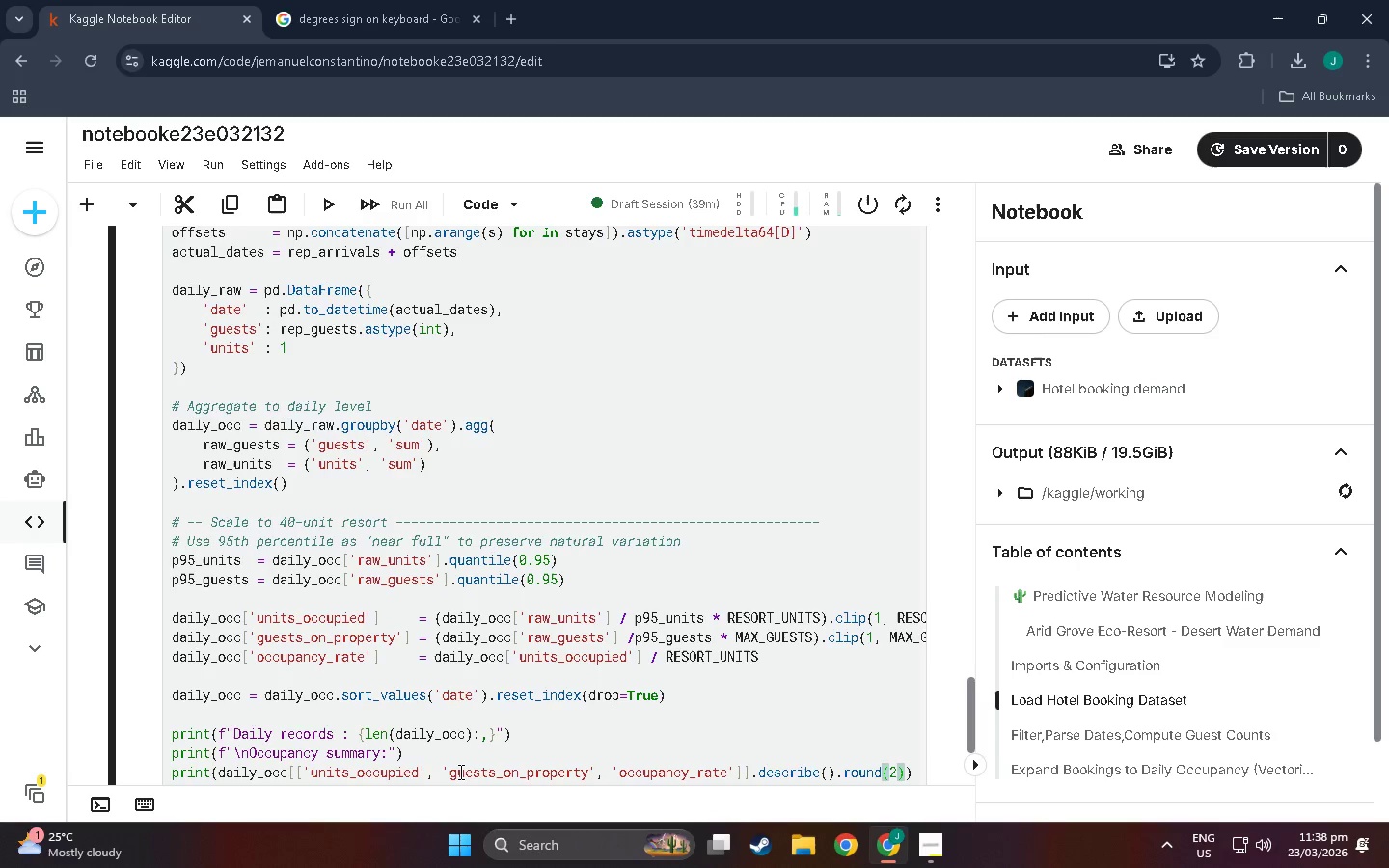 
key(ArrowRight)
 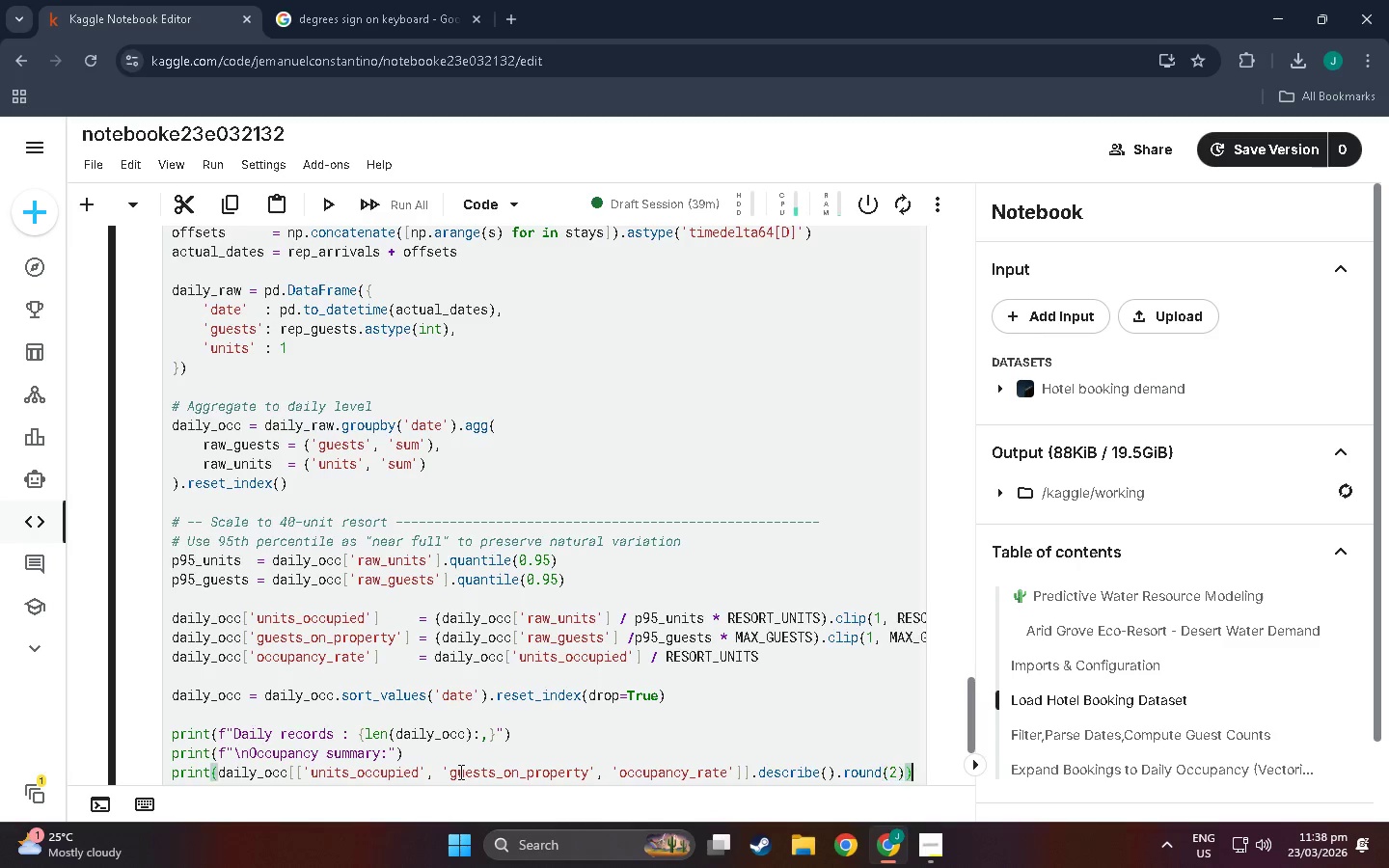 
key(ArrowRight)
 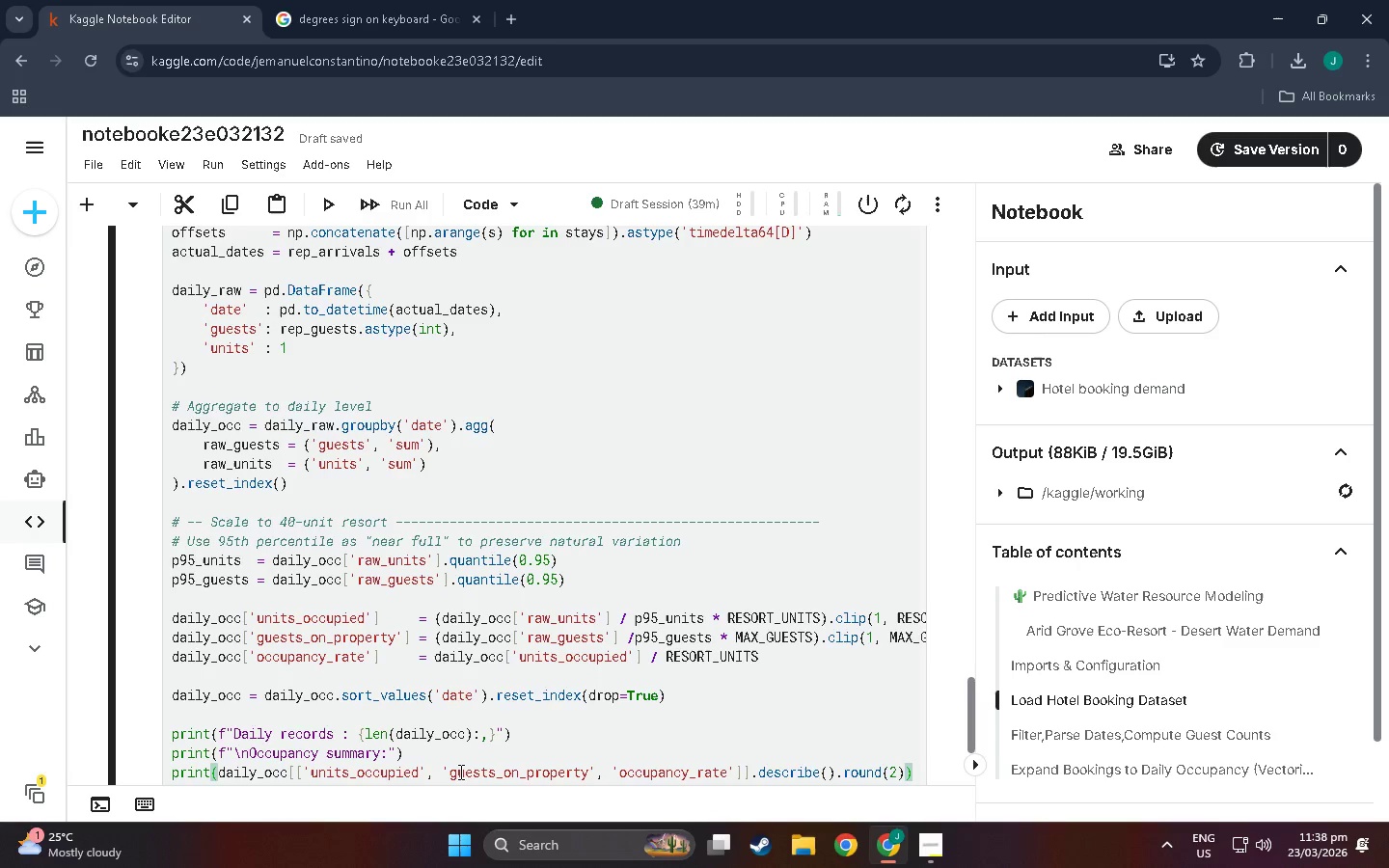 
scroll: coordinate [586, 587], scroll_direction: down, amount: 6.0
 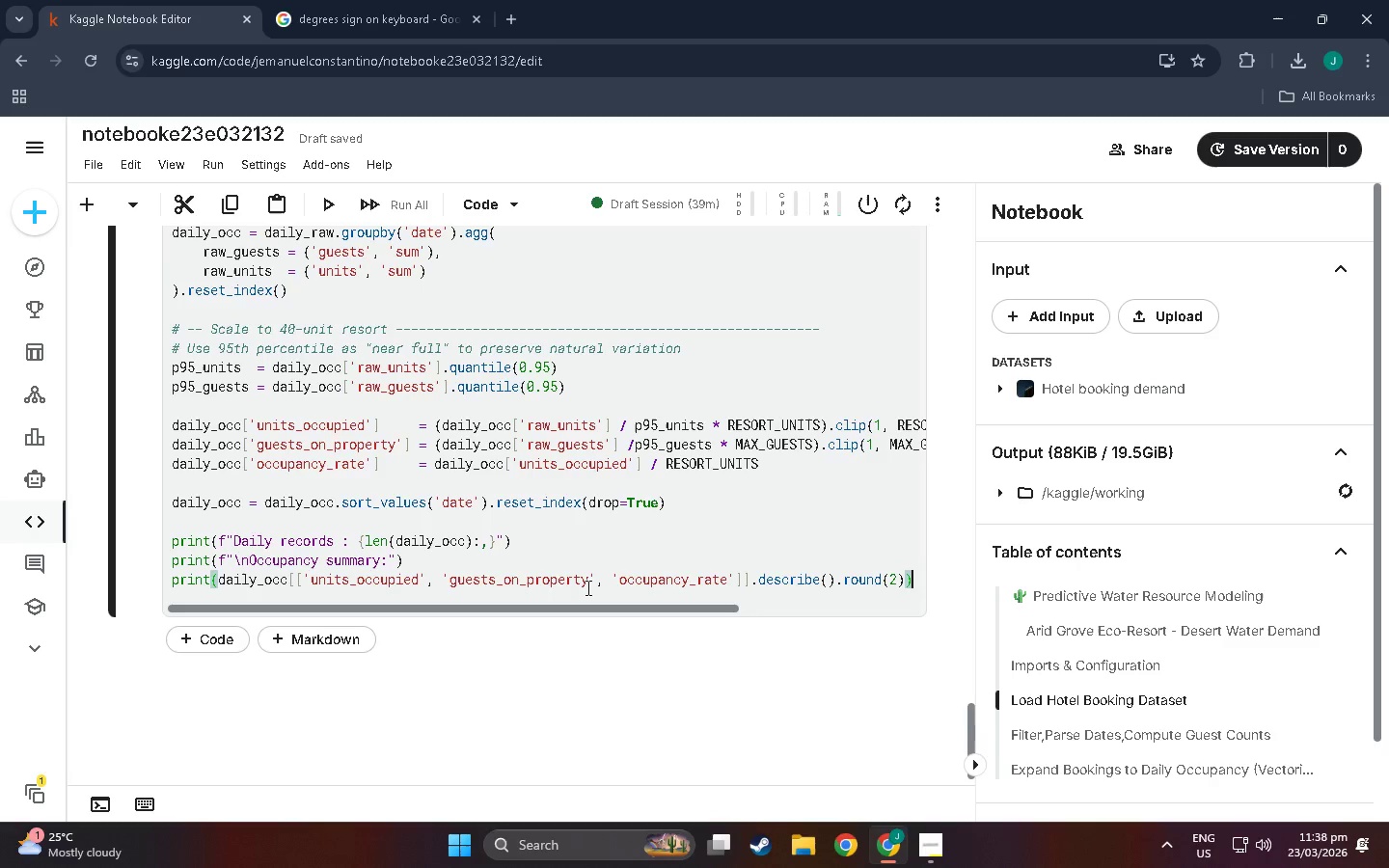 
key(Shift+Enter)
 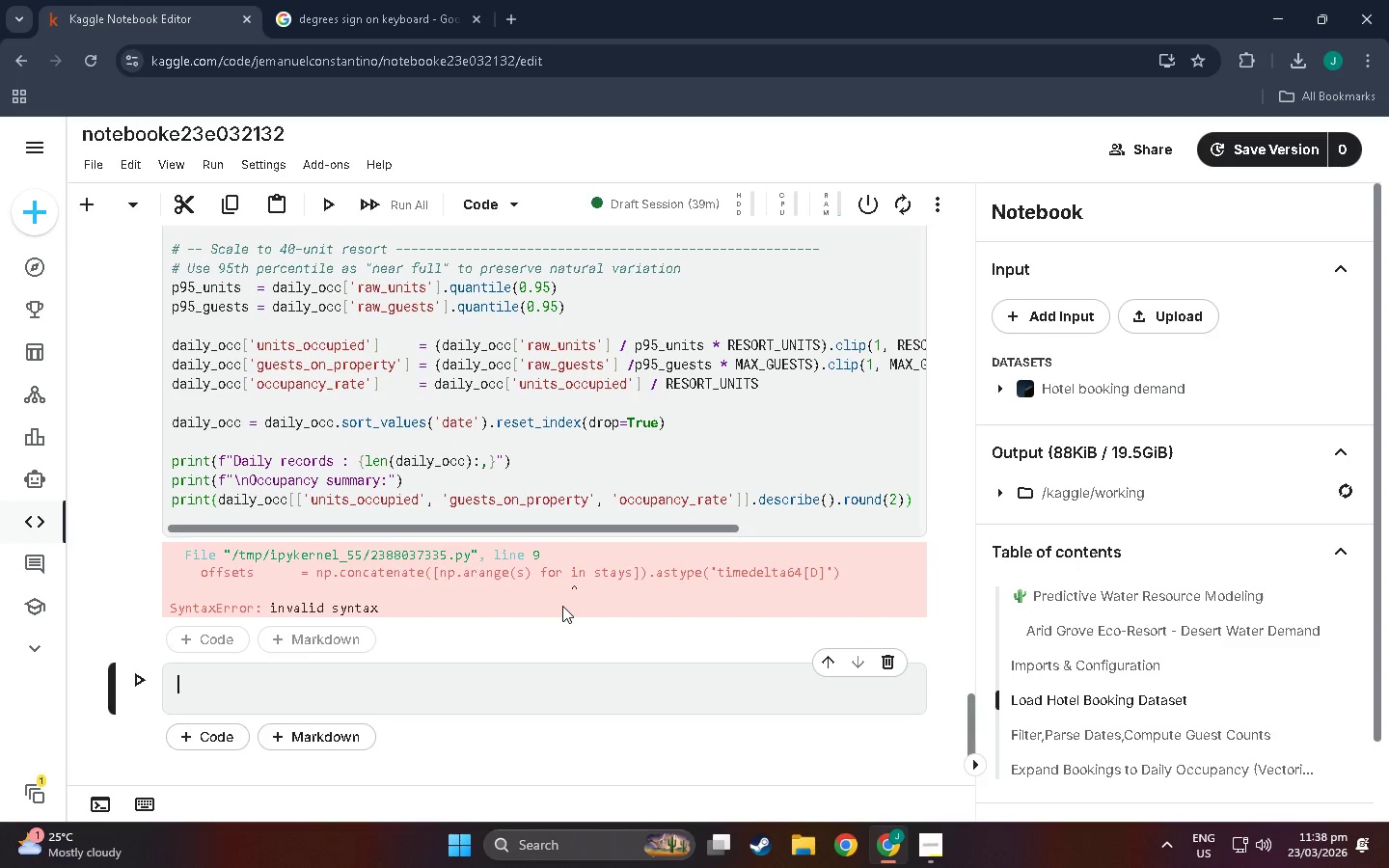 
wait(8.53)
 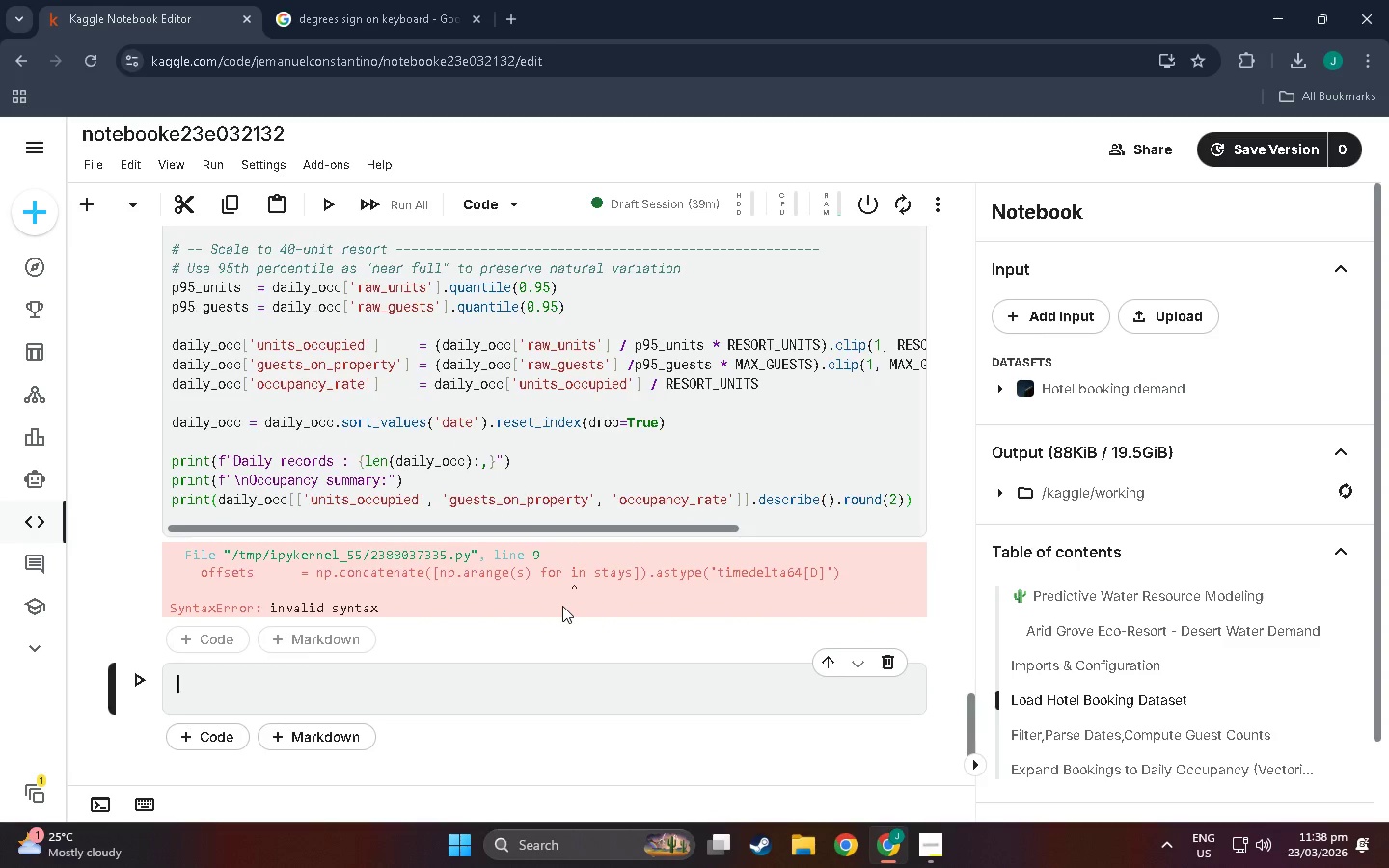 
scroll: coordinate [232, 547], scroll_direction: up, amount: 17.0
 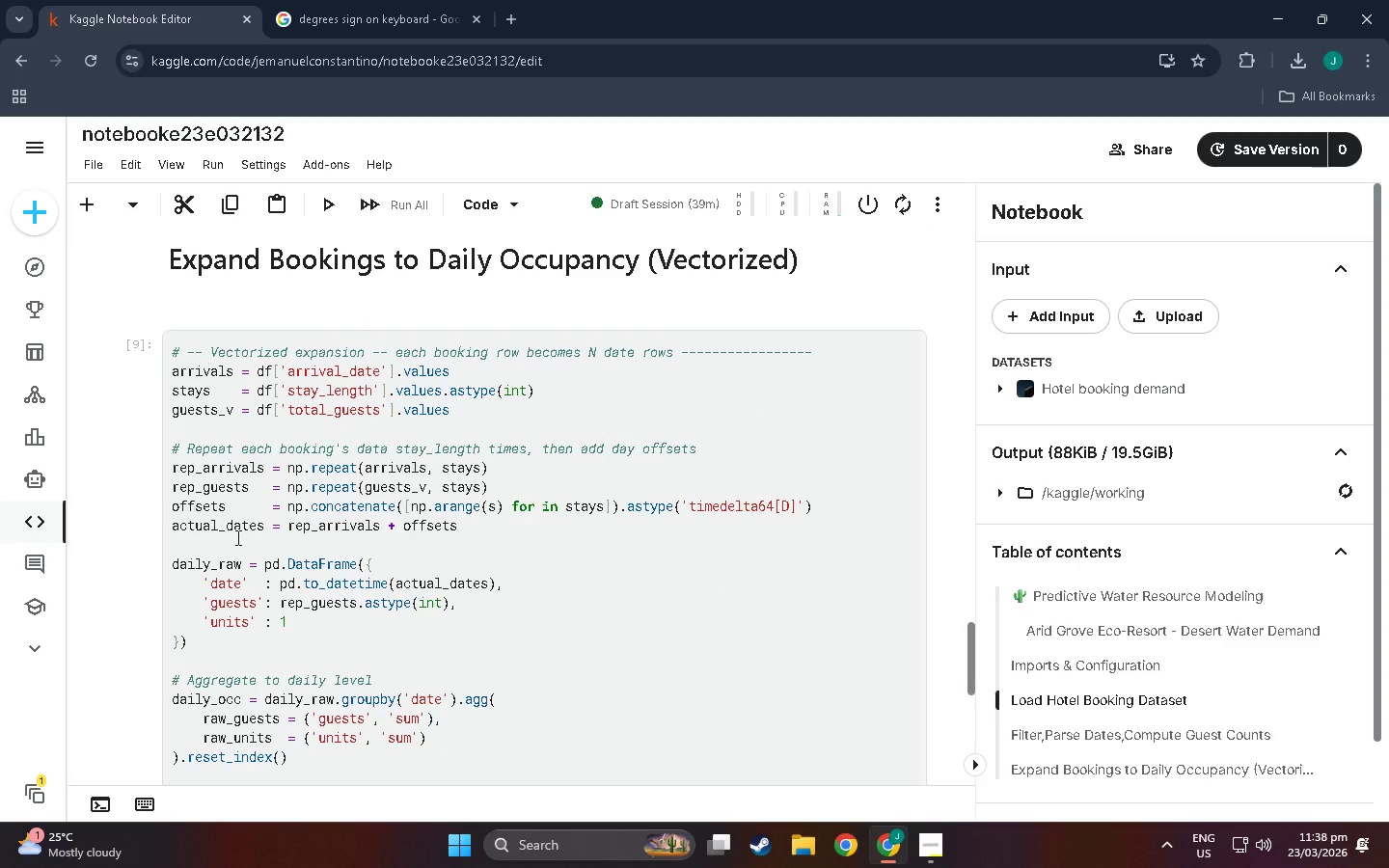 
scroll: coordinate [236, 539], scroll_direction: down, amount: 16.0
 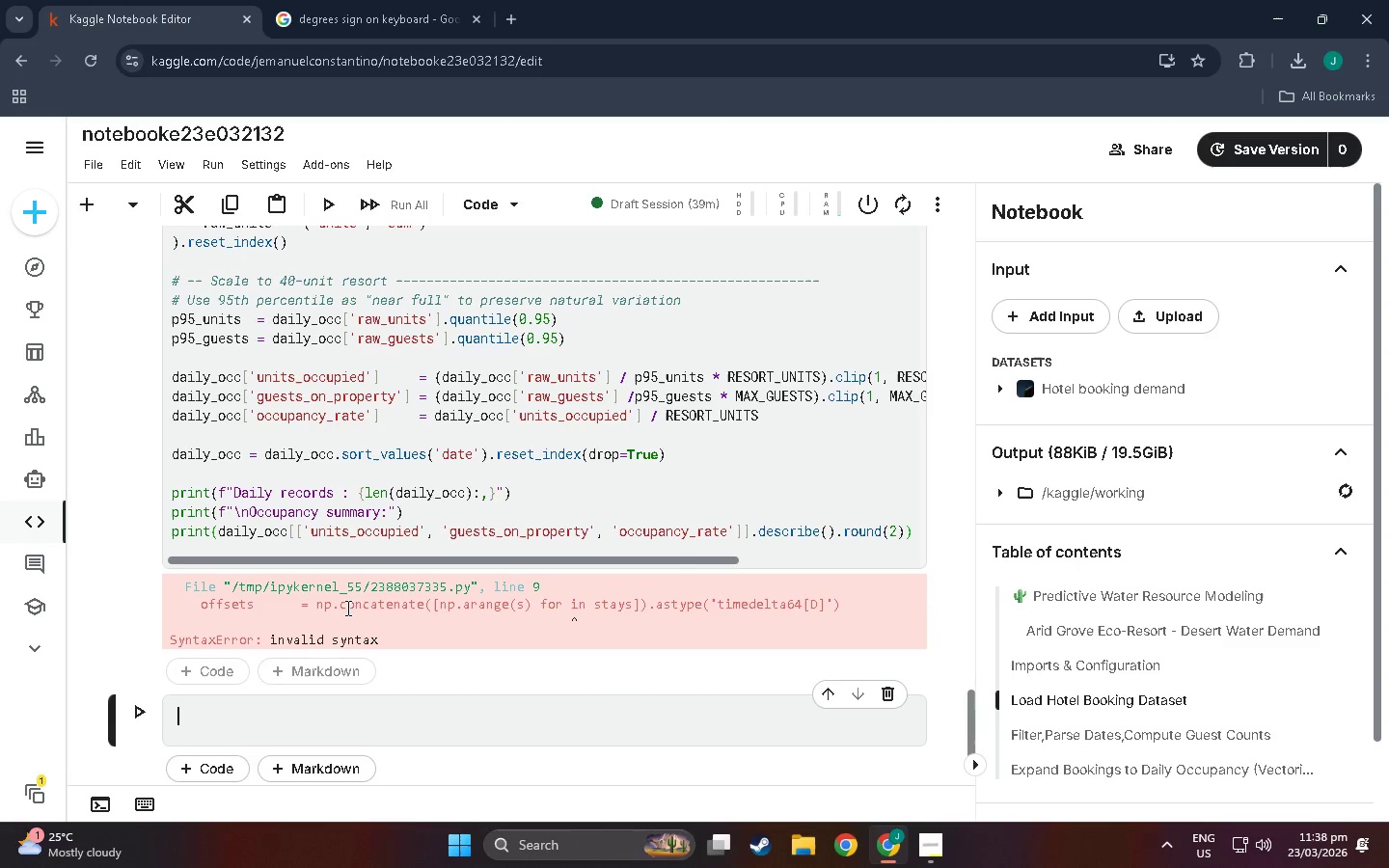 
scroll: coordinate [339, 619], scroll_direction: up, amount: 13.0
 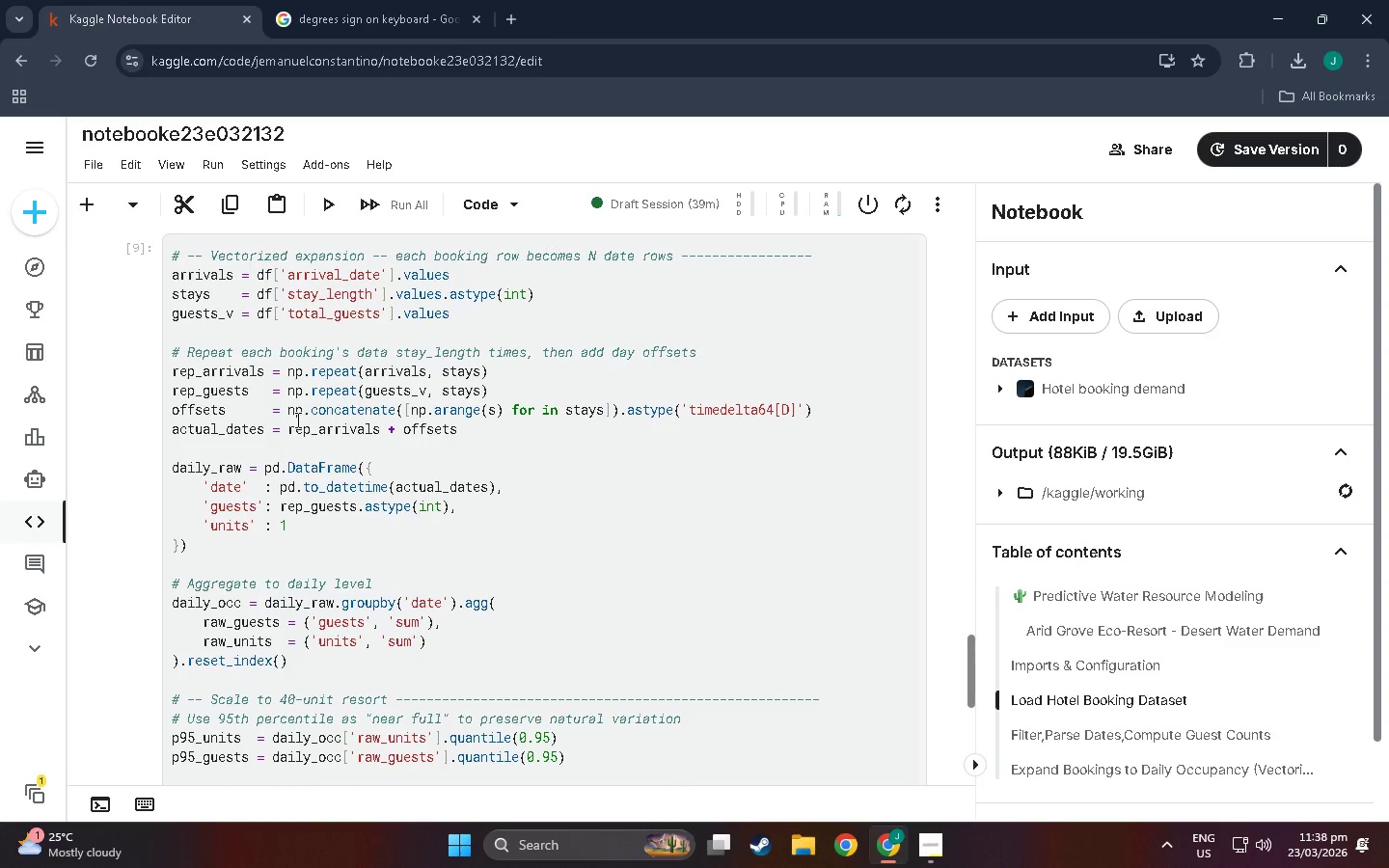 
scroll: coordinate [296, 420], scroll_direction: down, amount: 3.0
 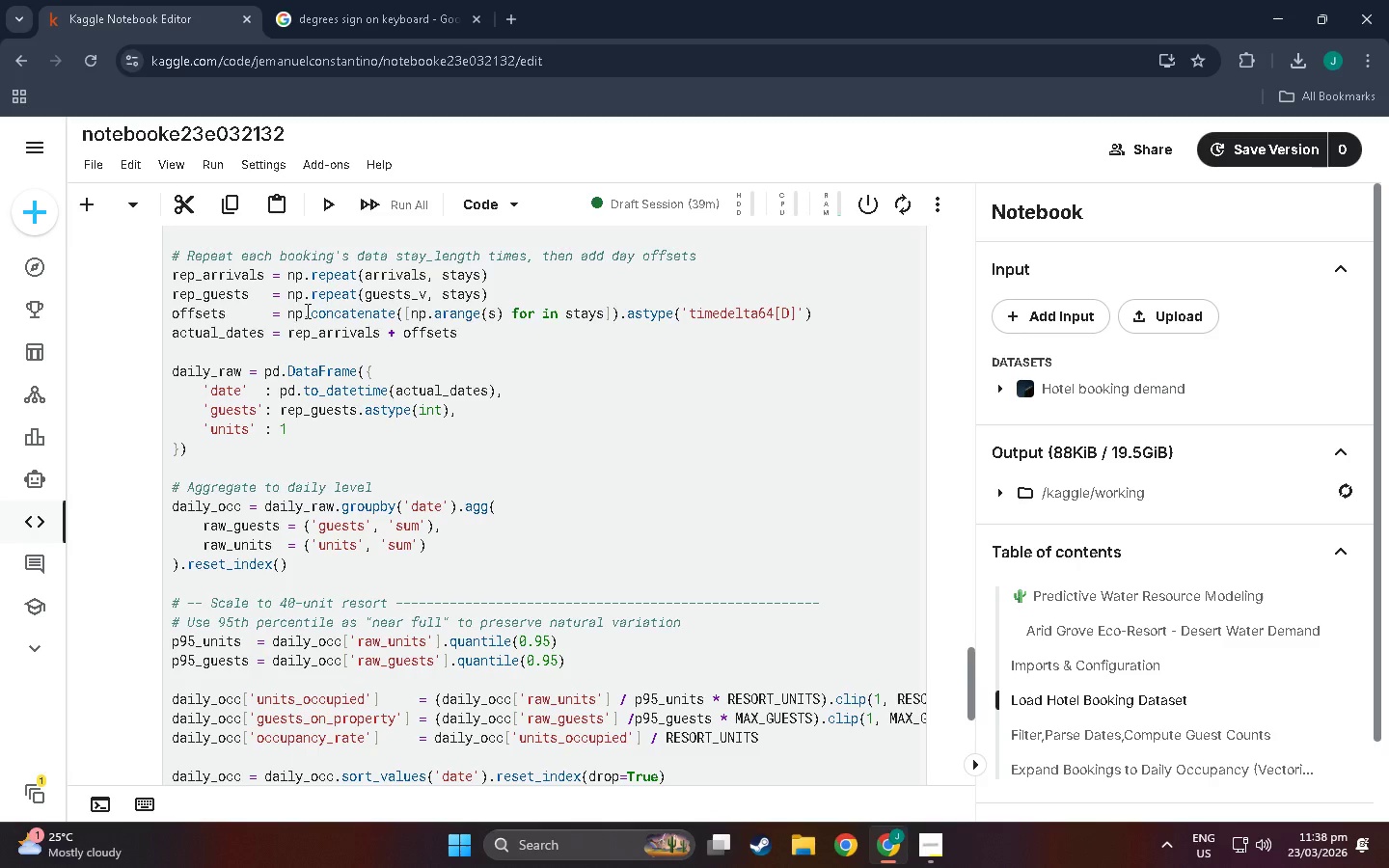 
wait(5.93)
 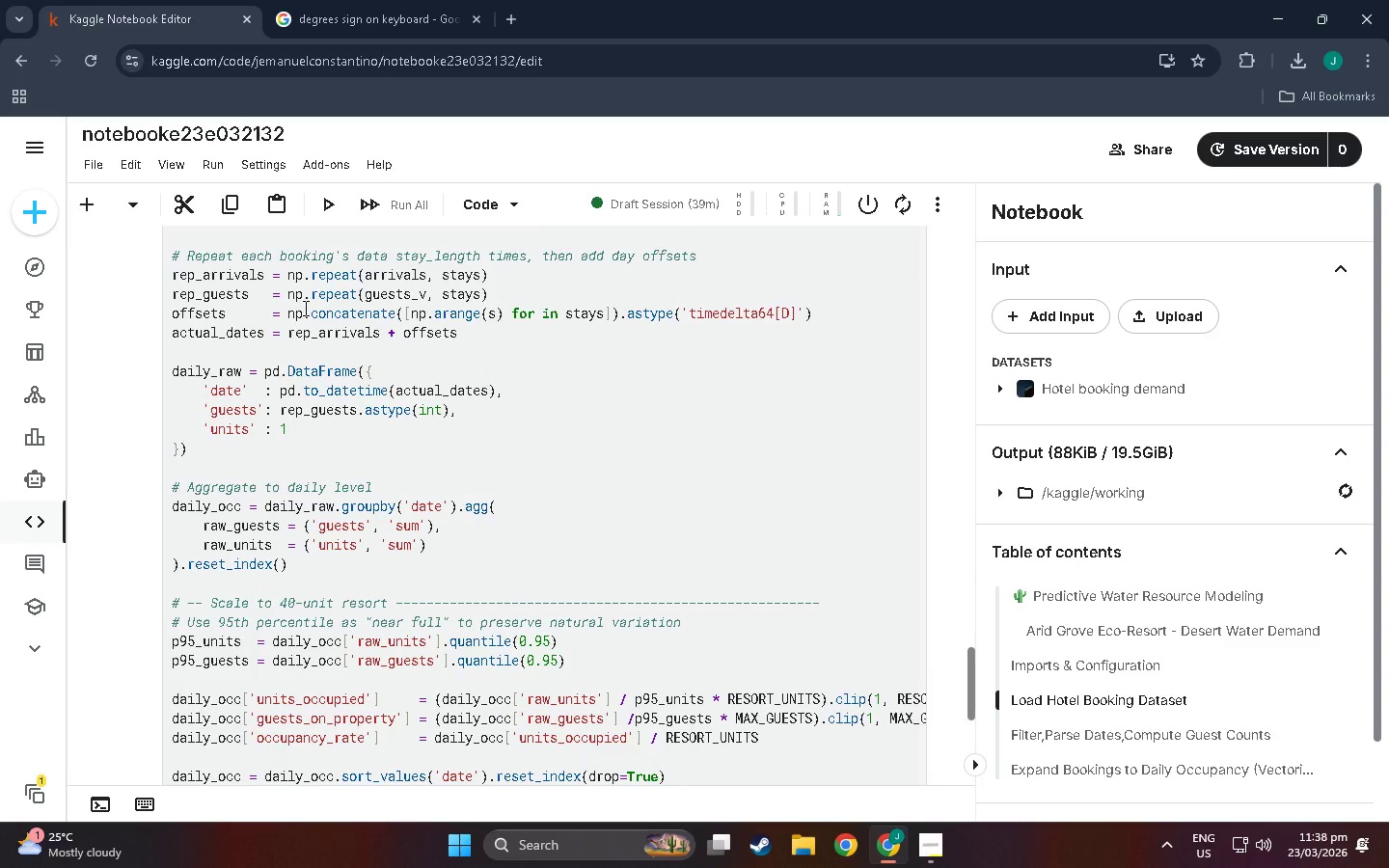 
left_click([345, 312])
 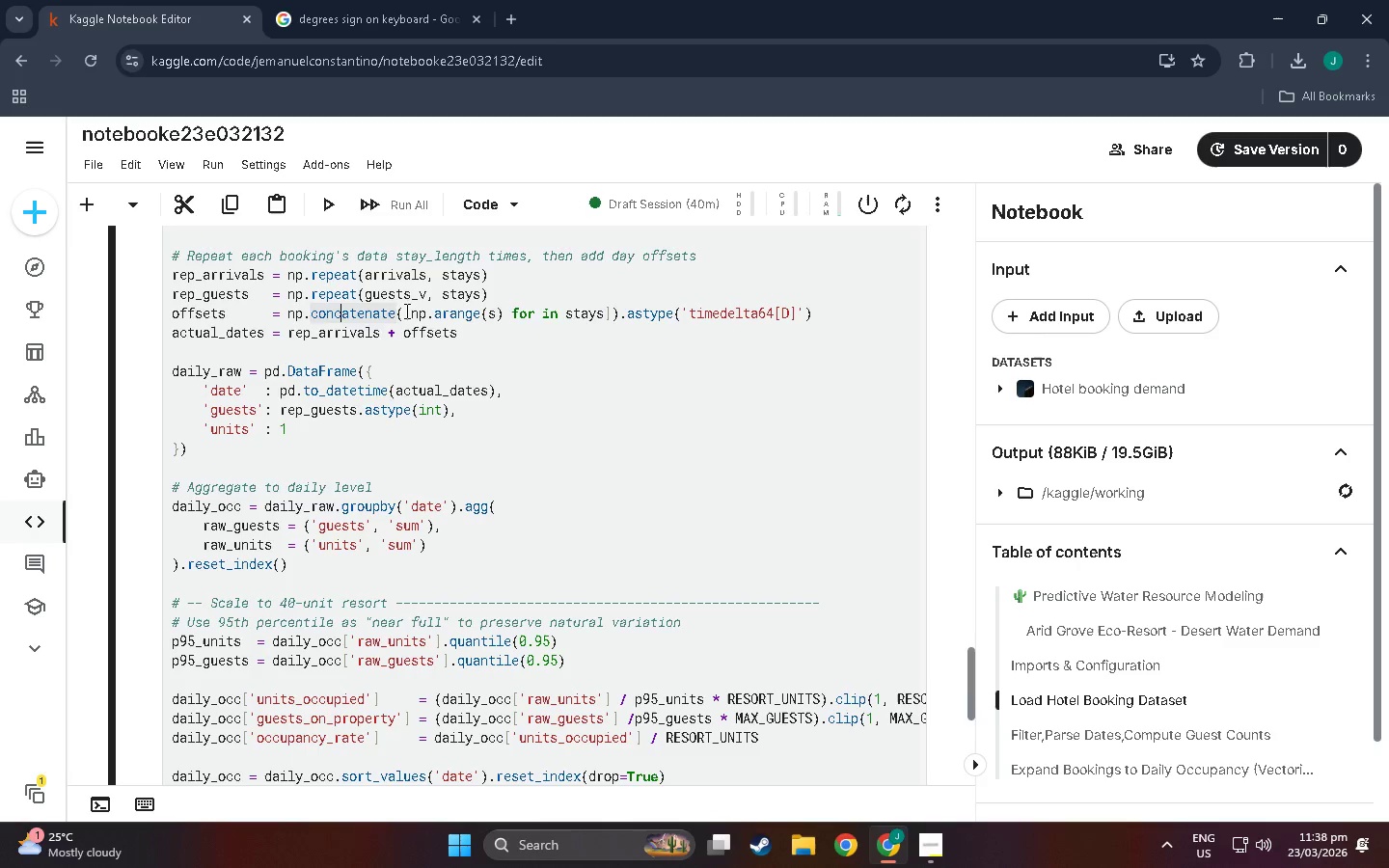 
key(ArrowRight)
 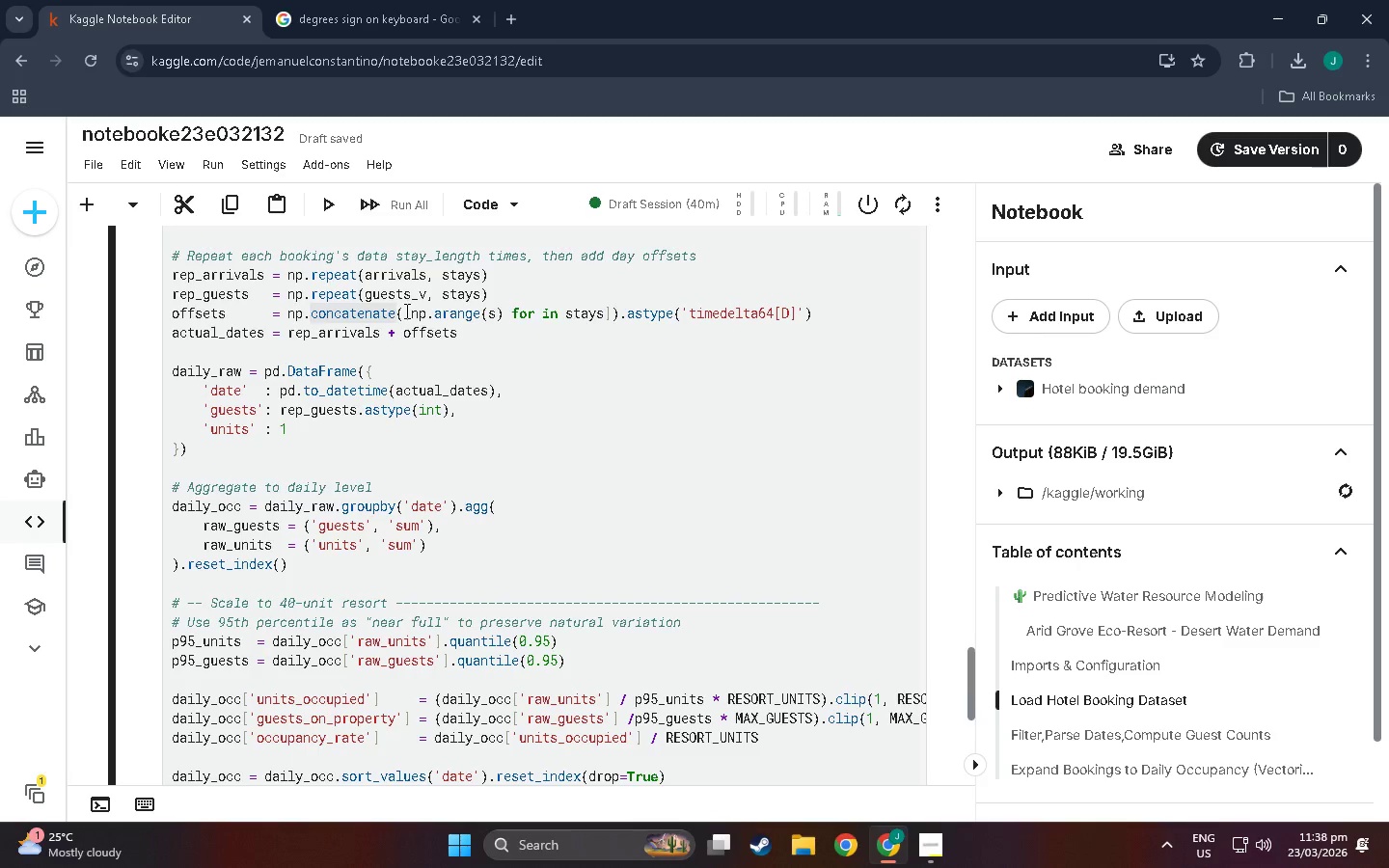 
key(Backspace)
 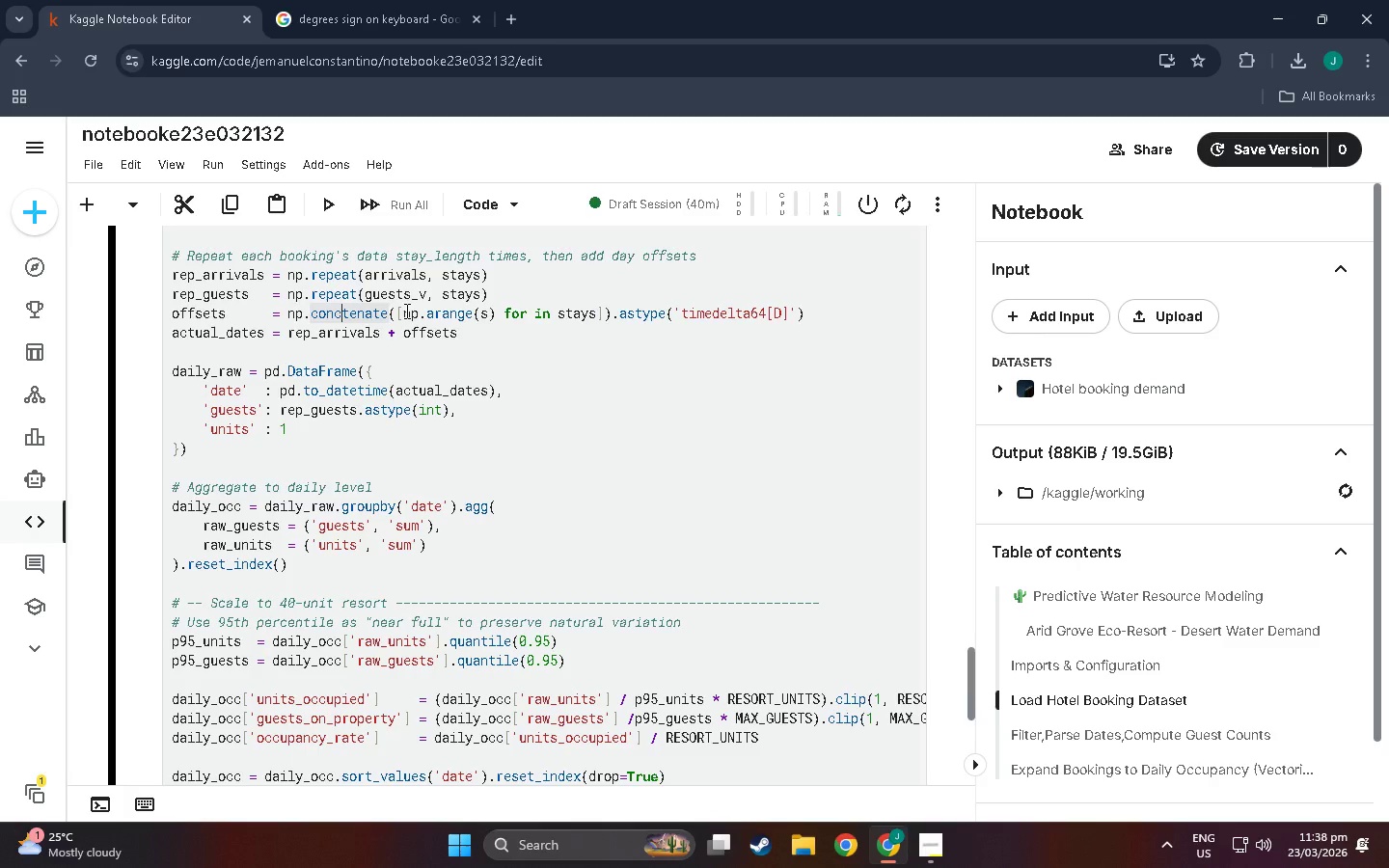 
key(E)
 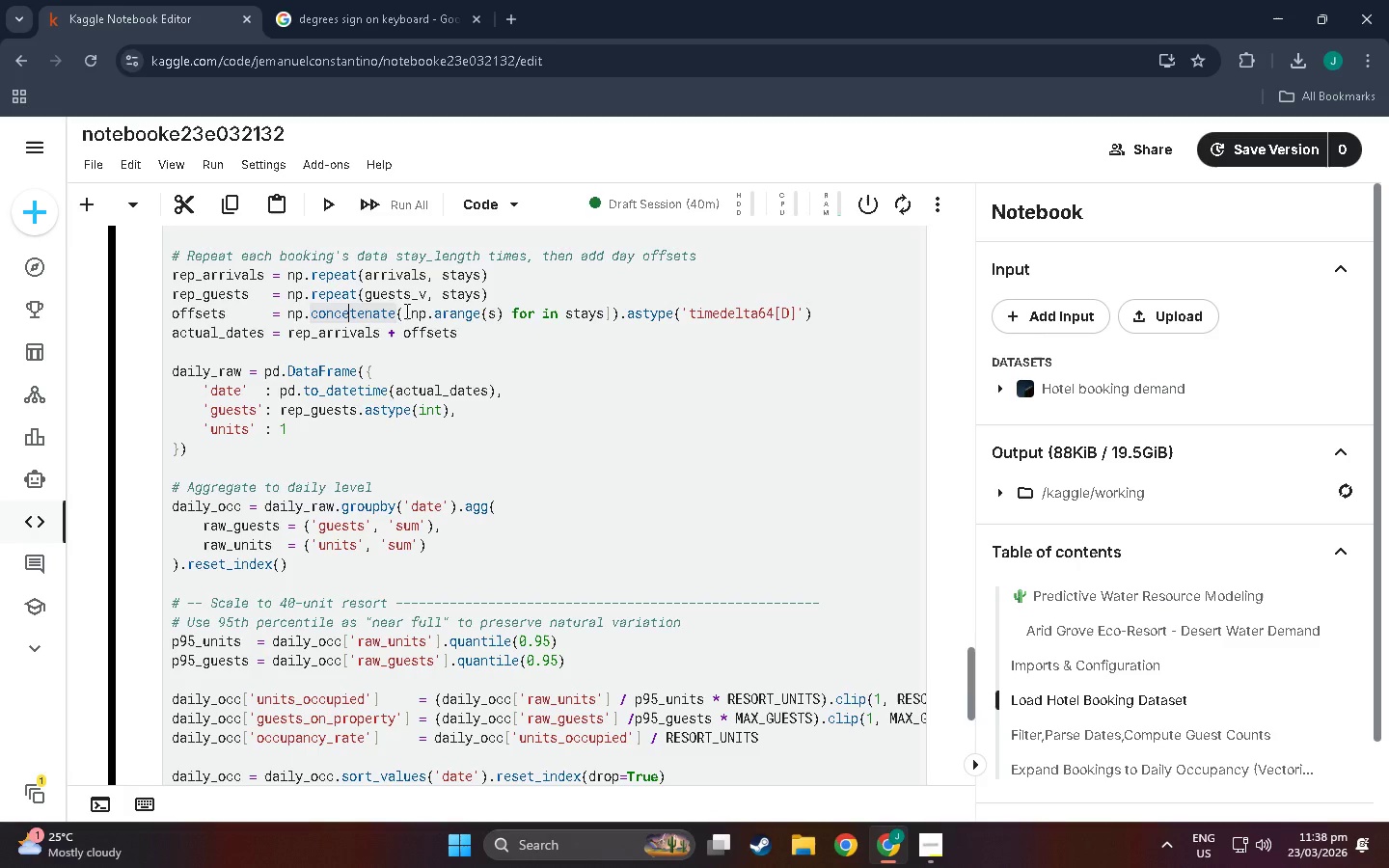 
key(ArrowRight)
 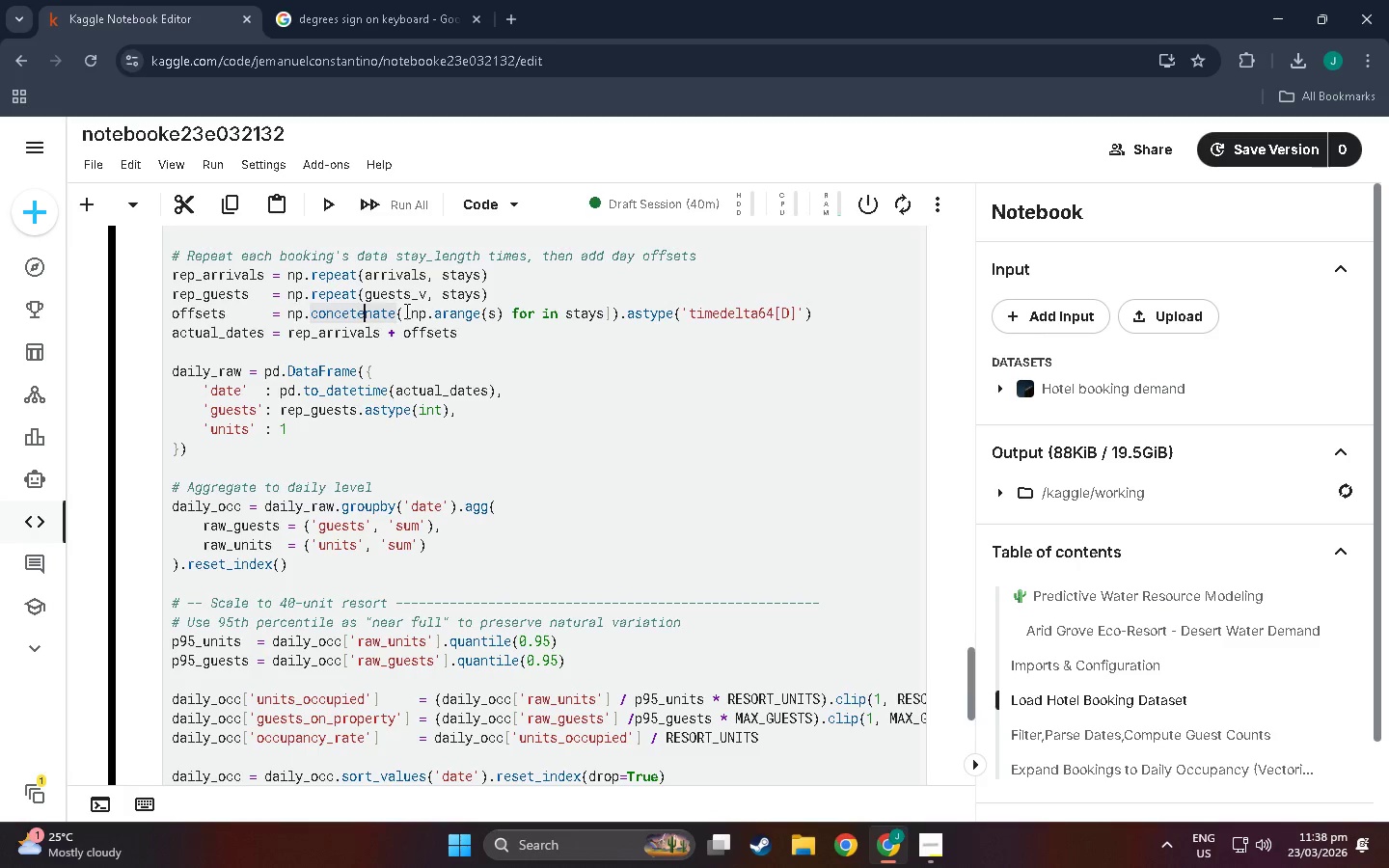 
key(ArrowRight)
 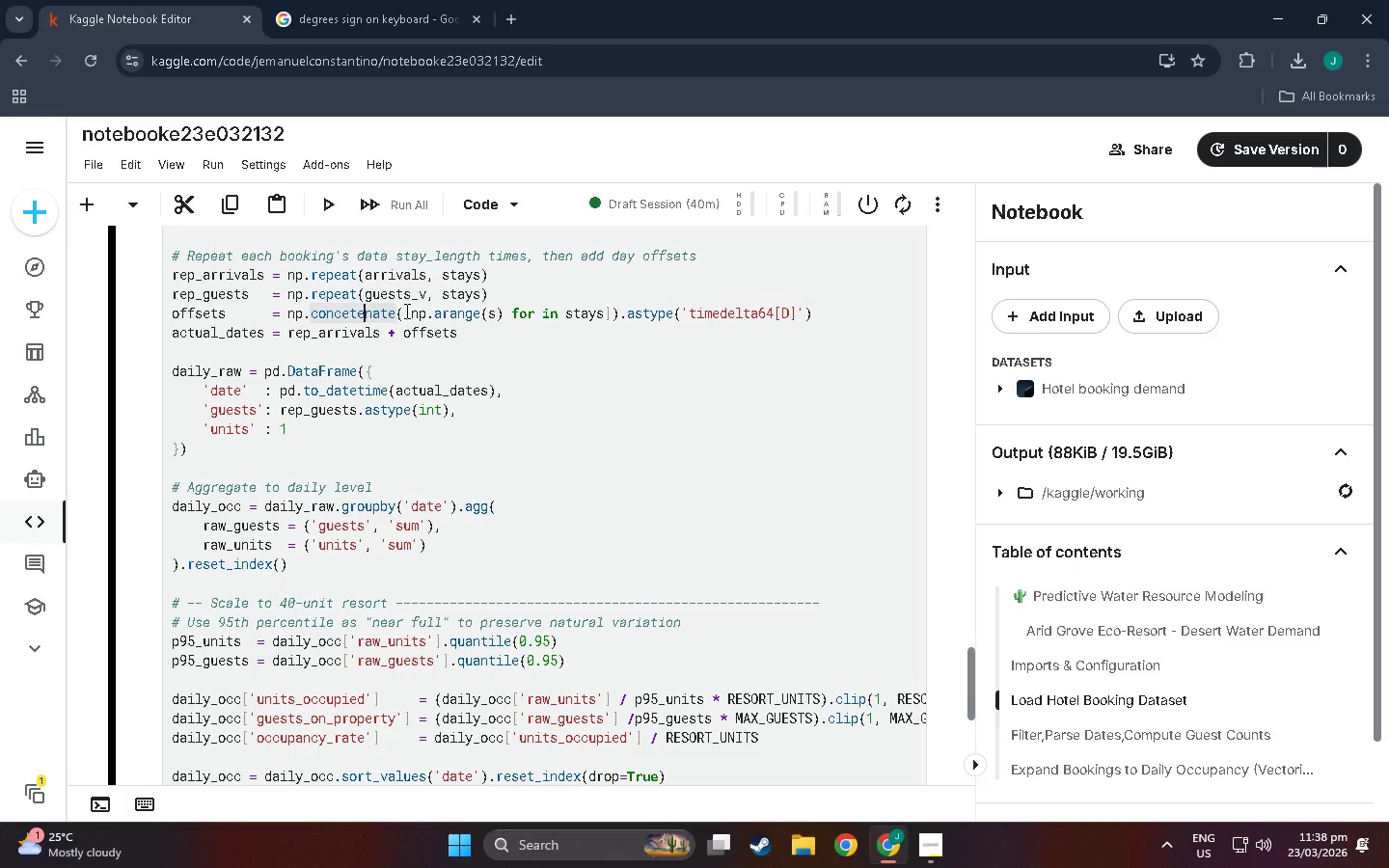 
key(ArrowRight)
 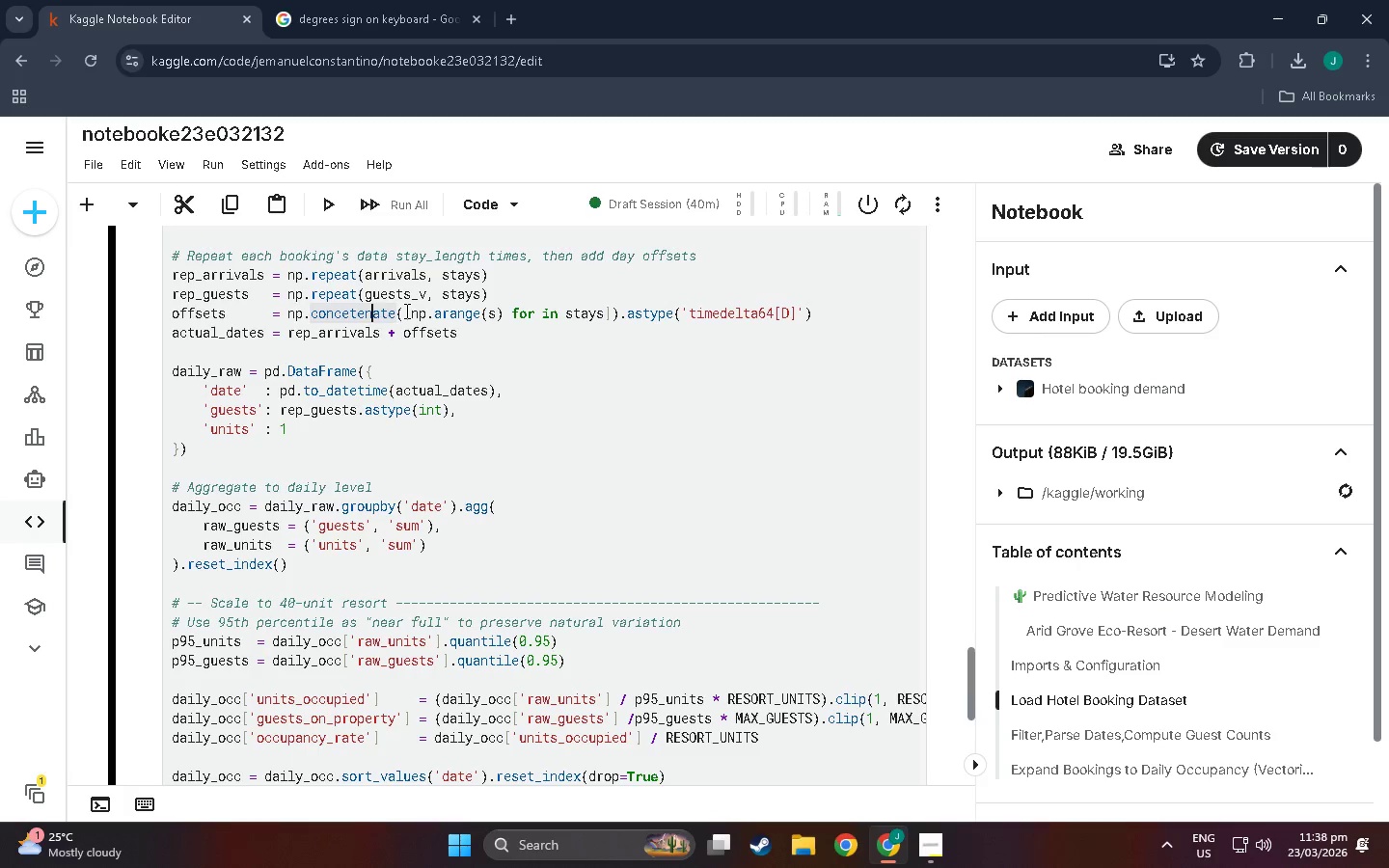 
key(ArrowRight)
 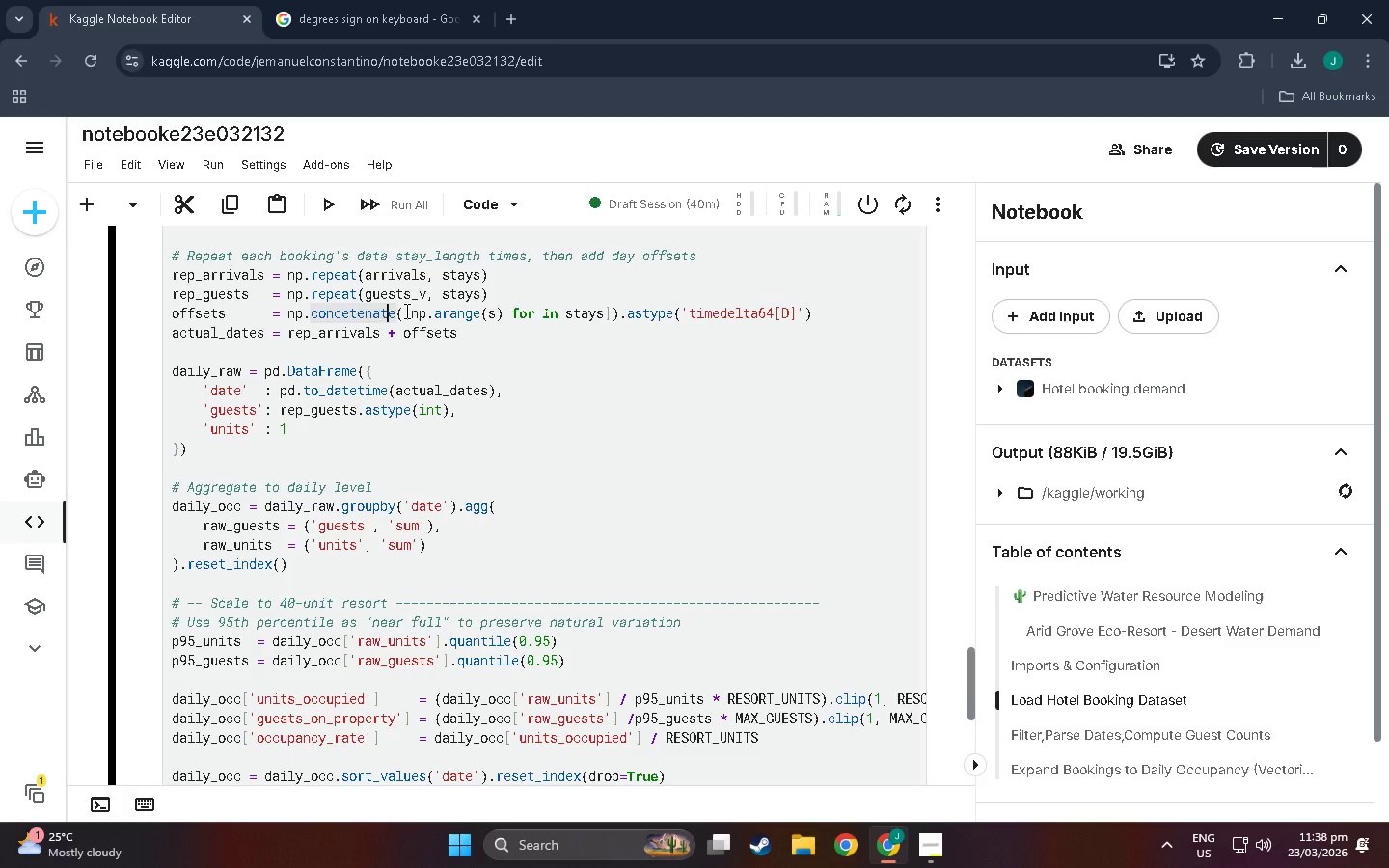 
key(ArrowRight)
 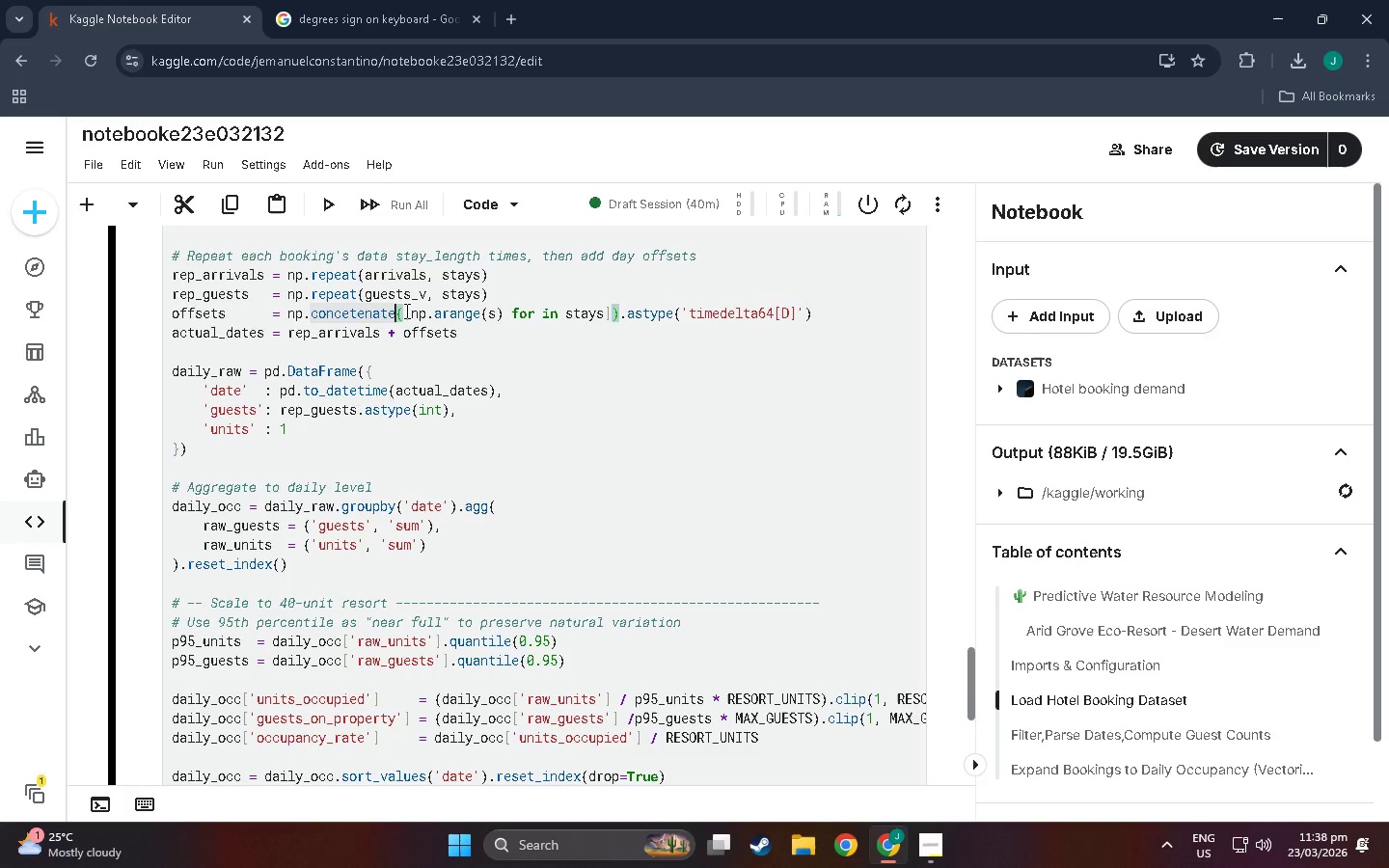 
key(ArrowRight)
 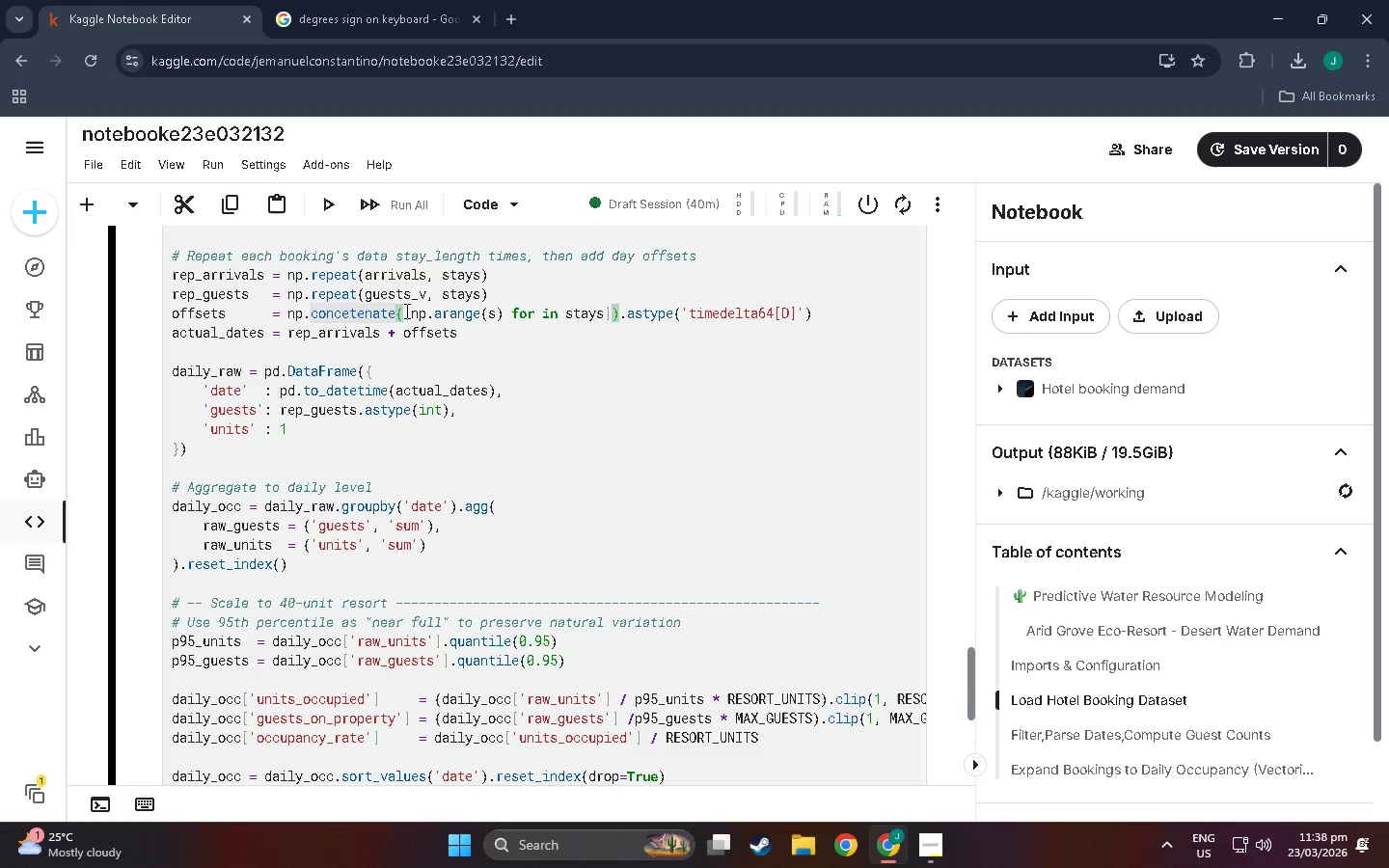 
key(Backspace)
 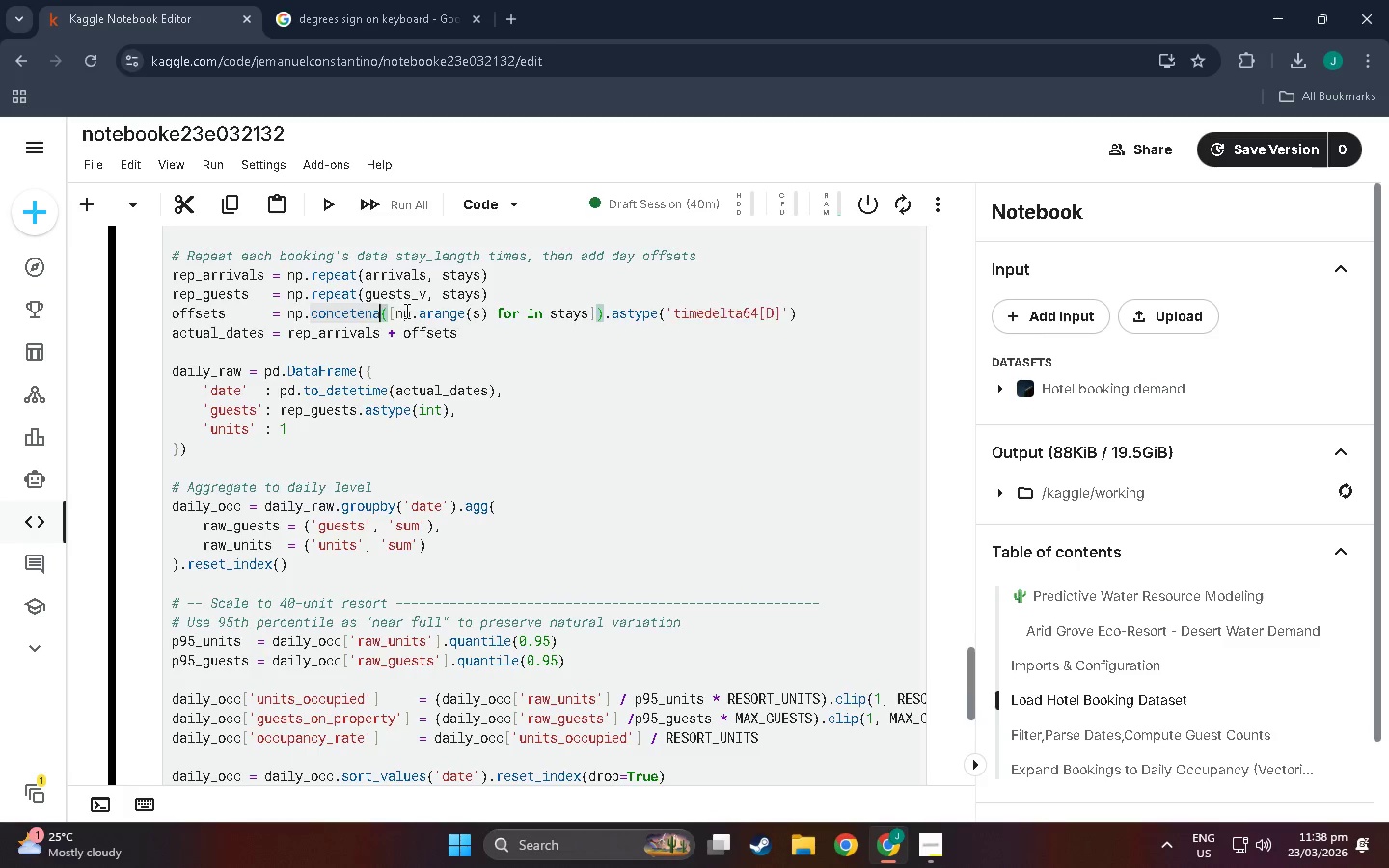 
key(Backspace)
 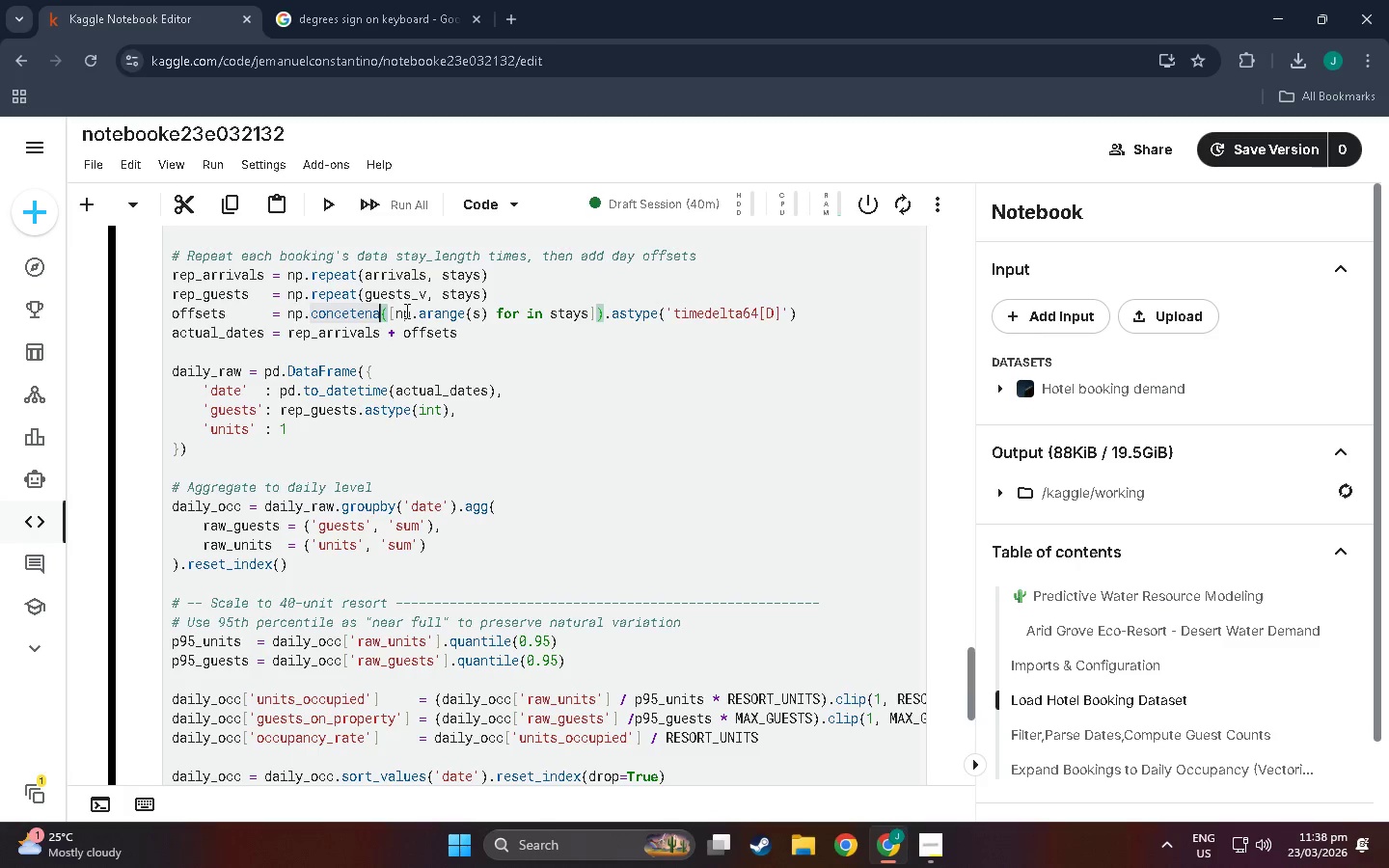 
key(Backspace)
 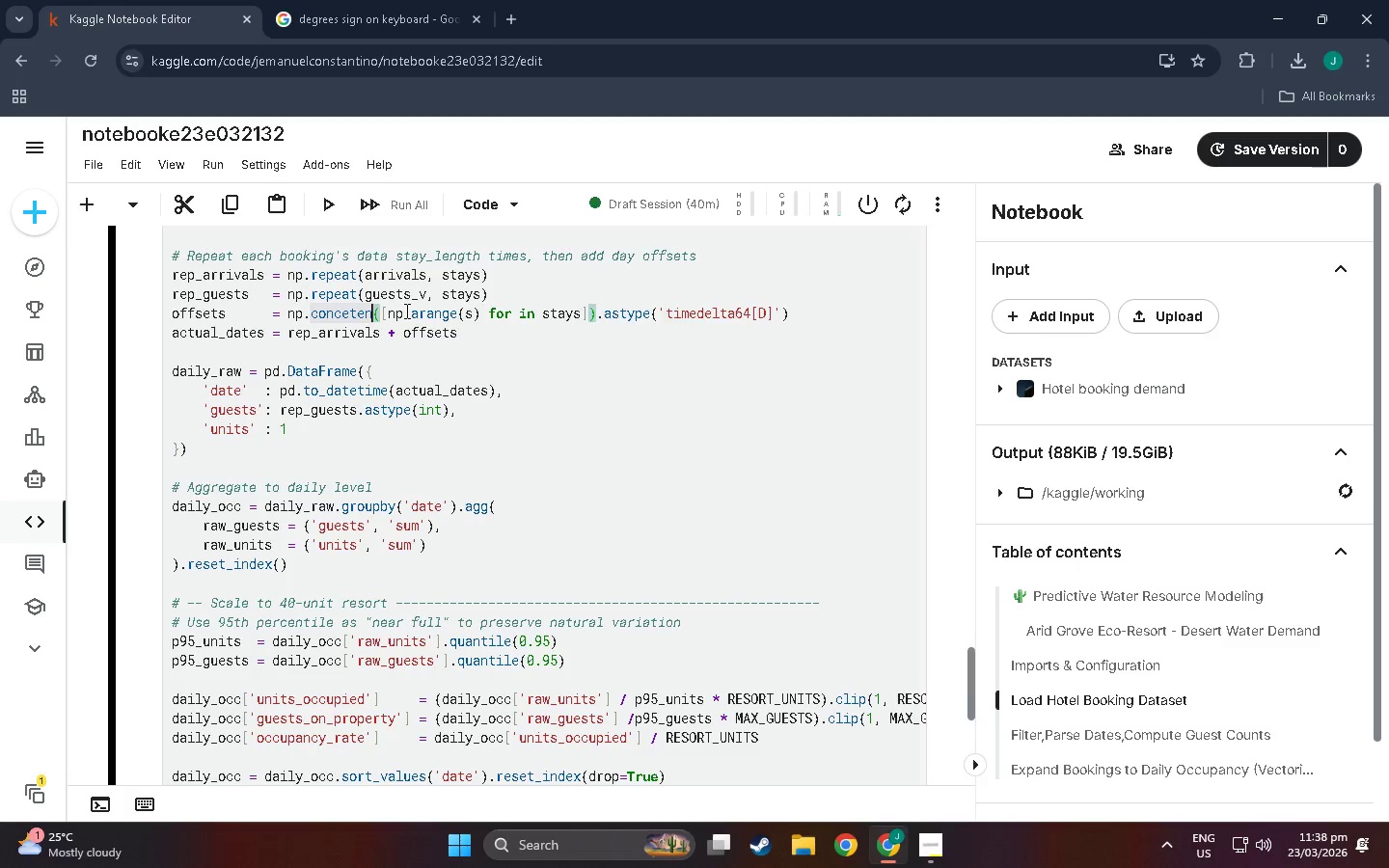 
key(Backspace)
 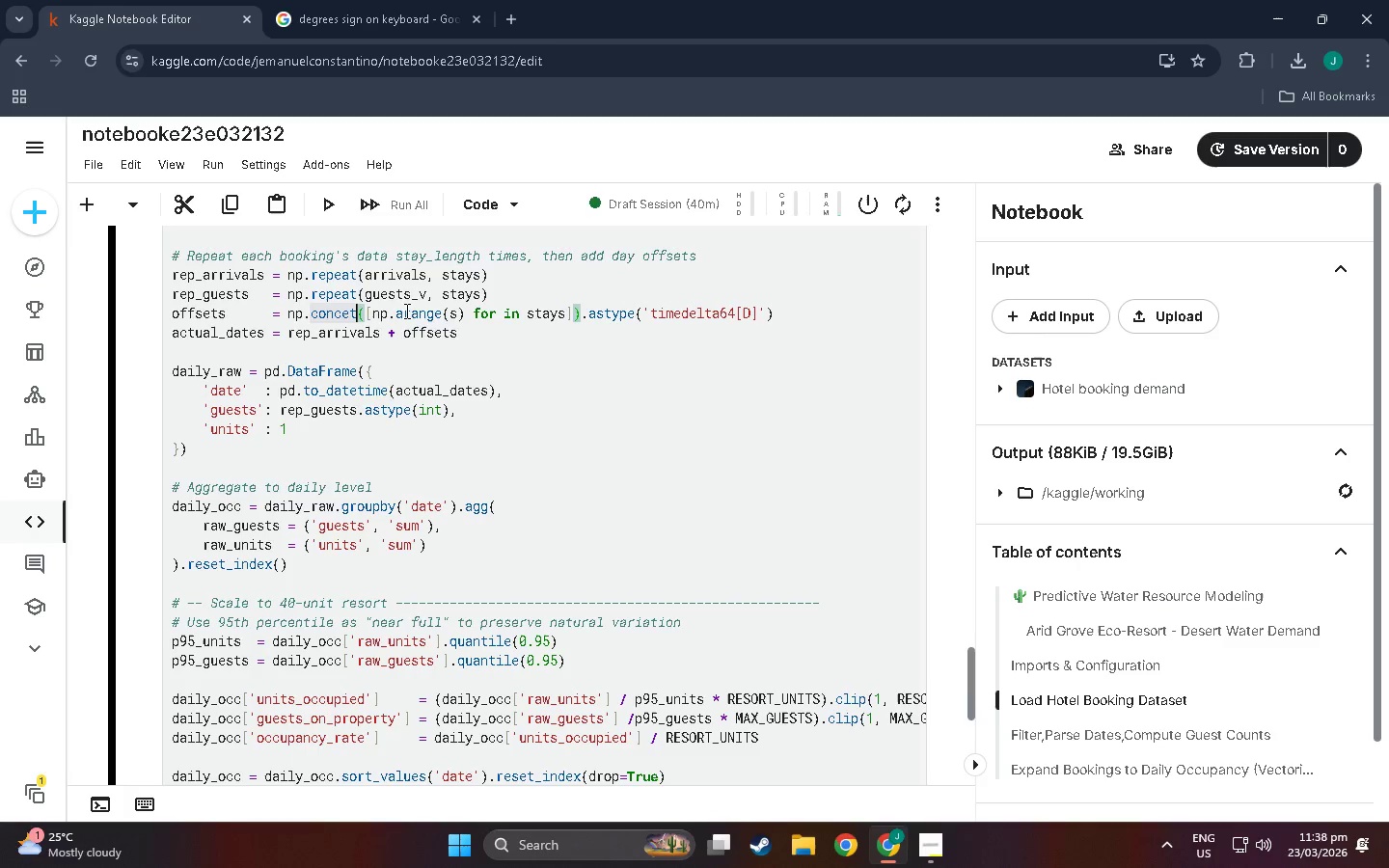 
key(Backspace)
 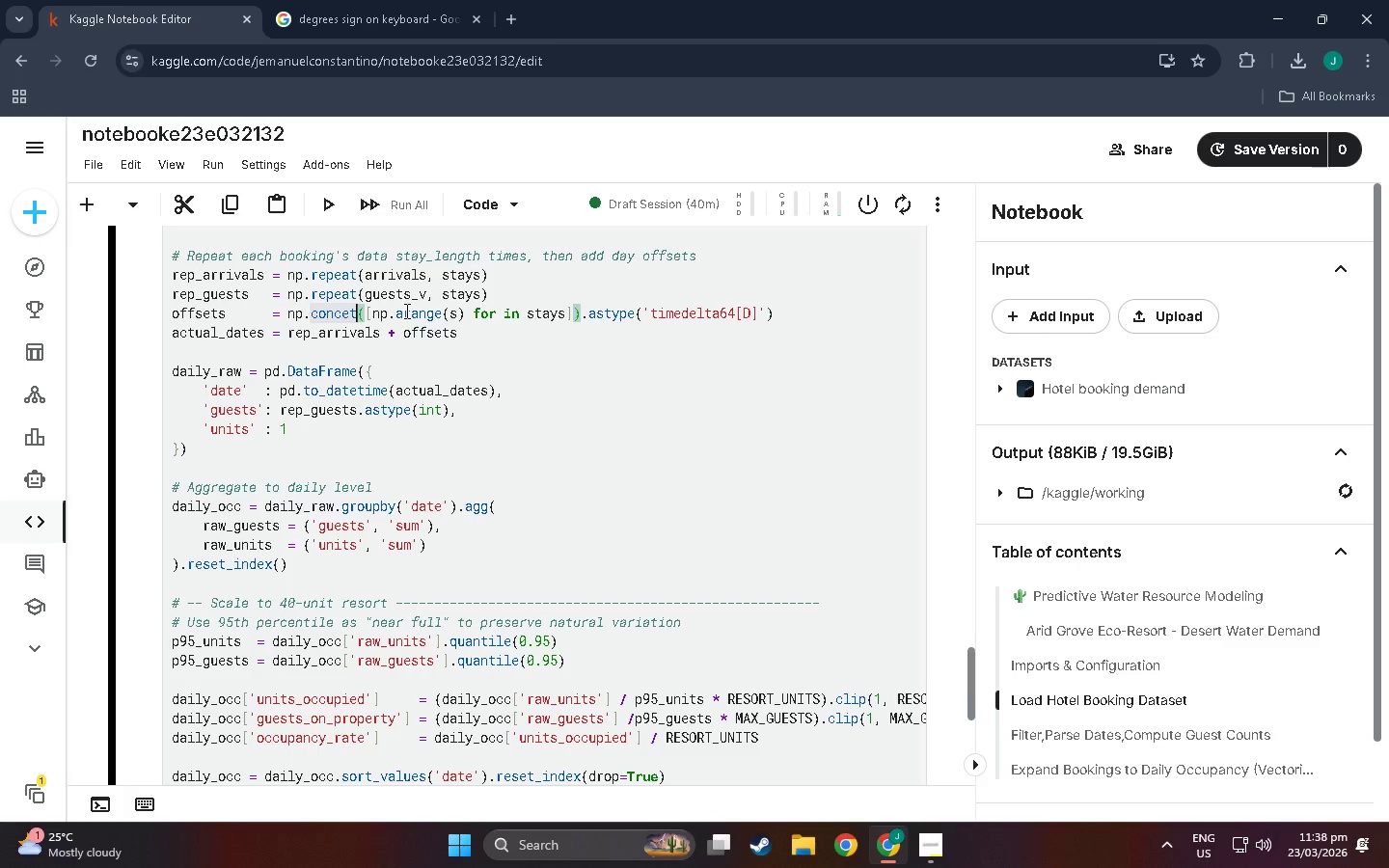 
key(Backspace)
 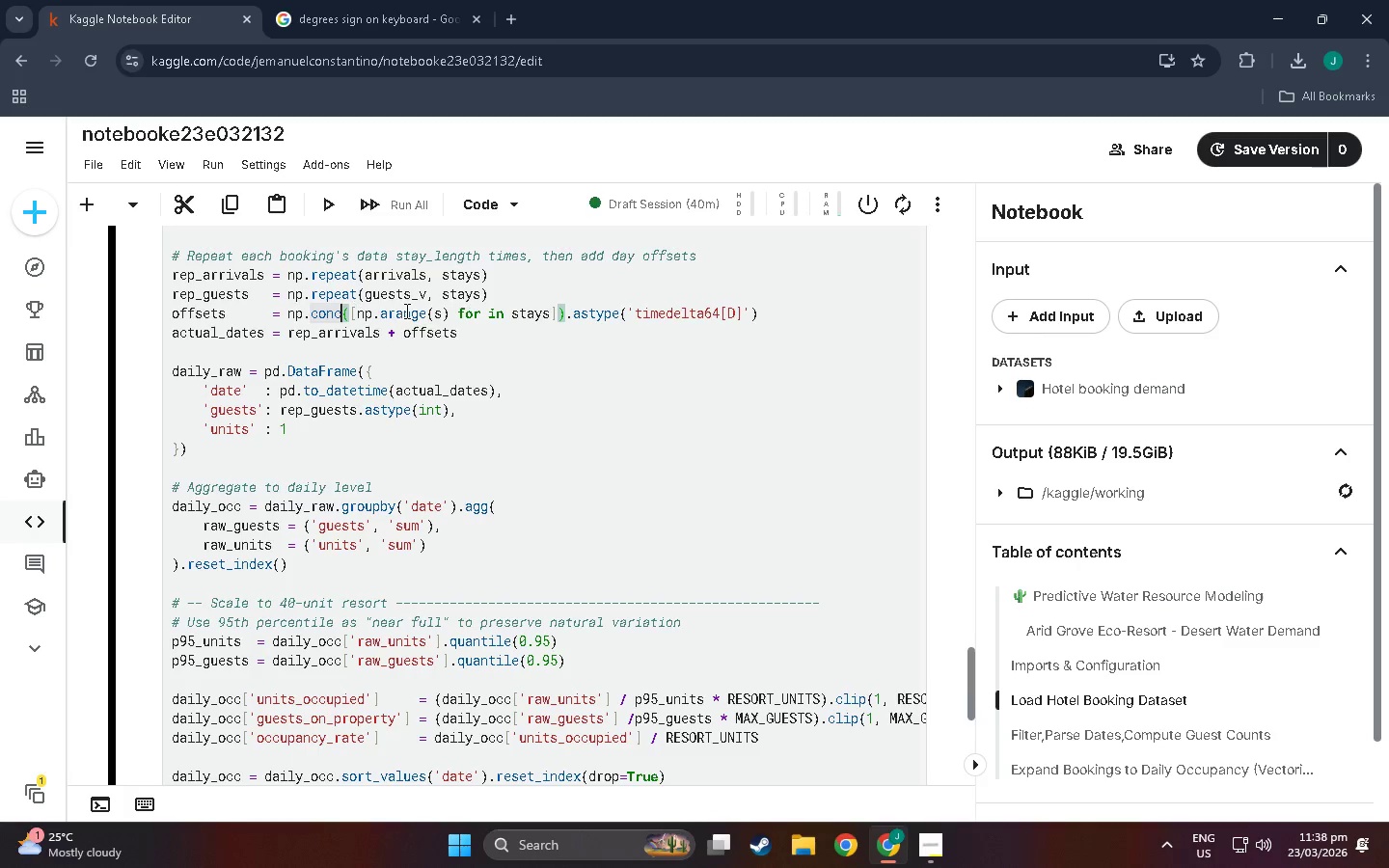 
key(Backspace)
 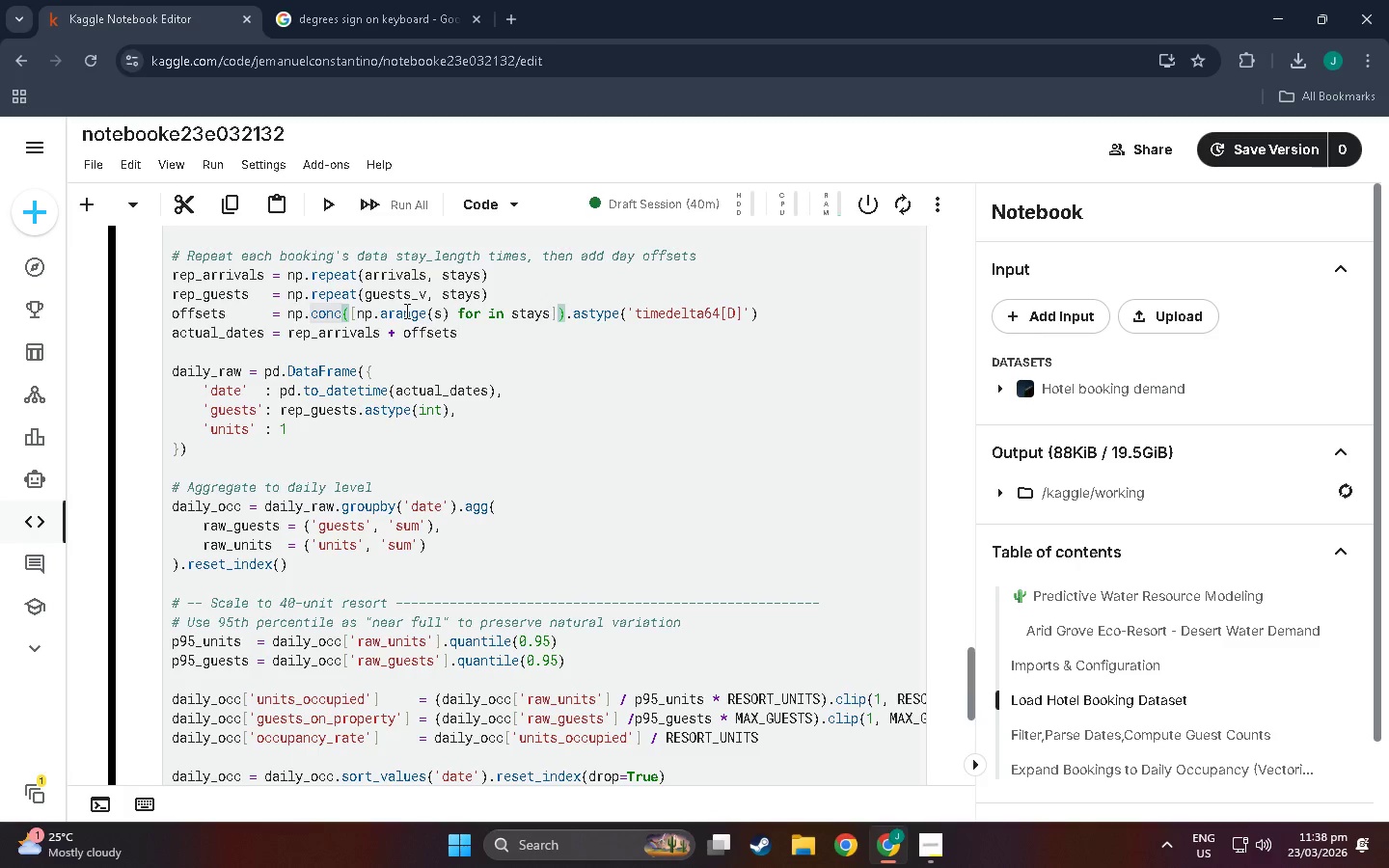 
wait(5.89)
 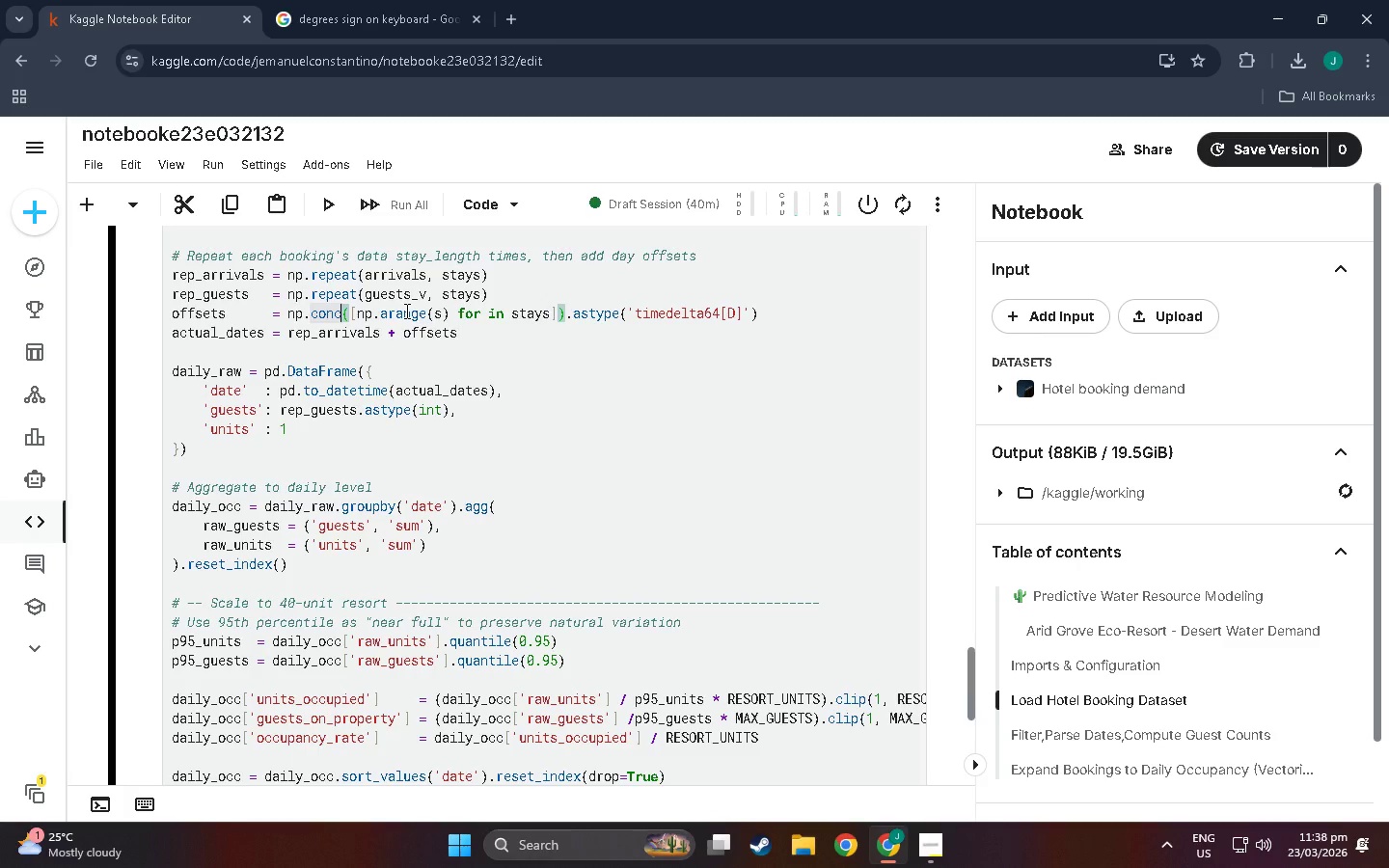 
type(atenate)
 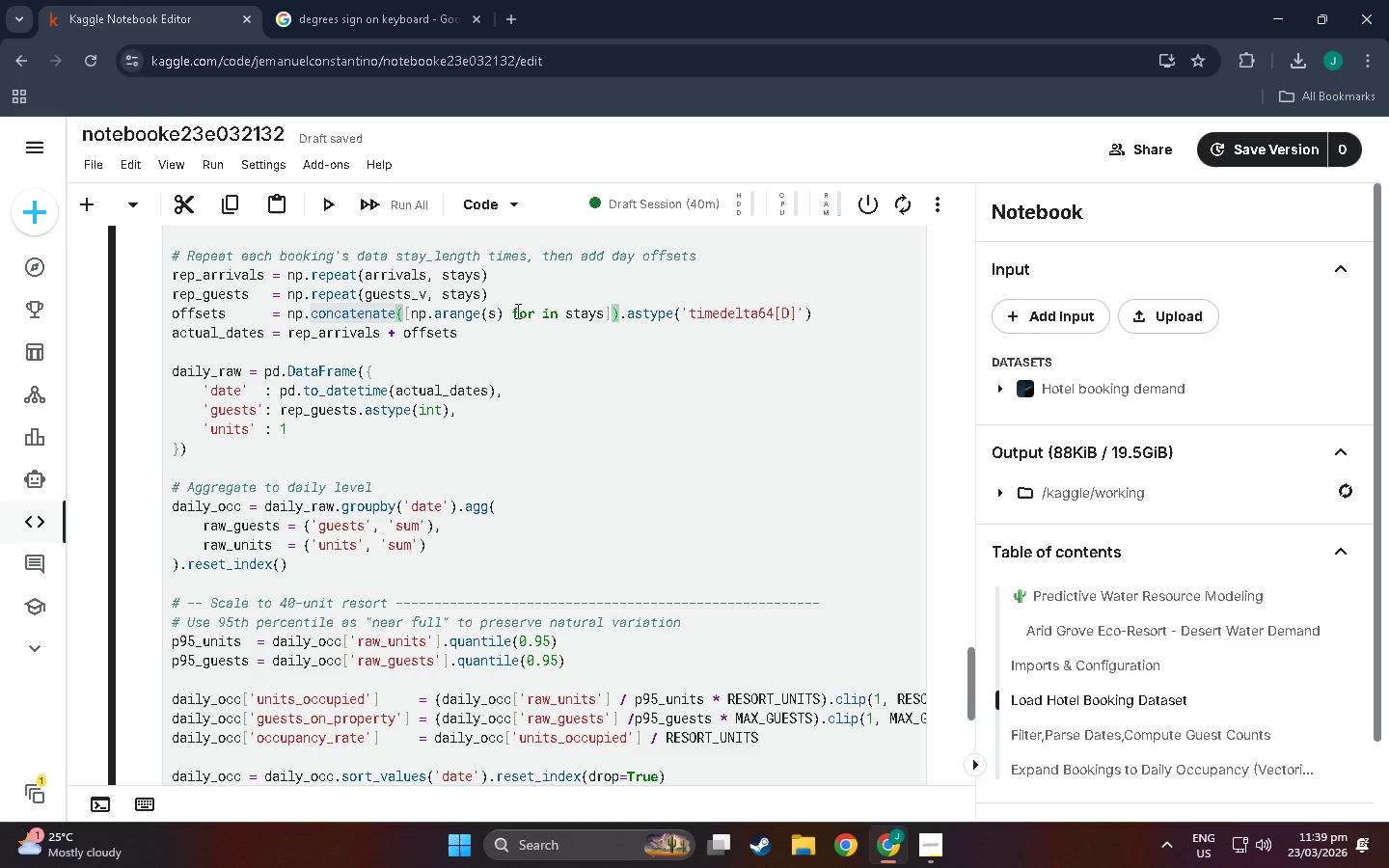 
wait(16.88)
 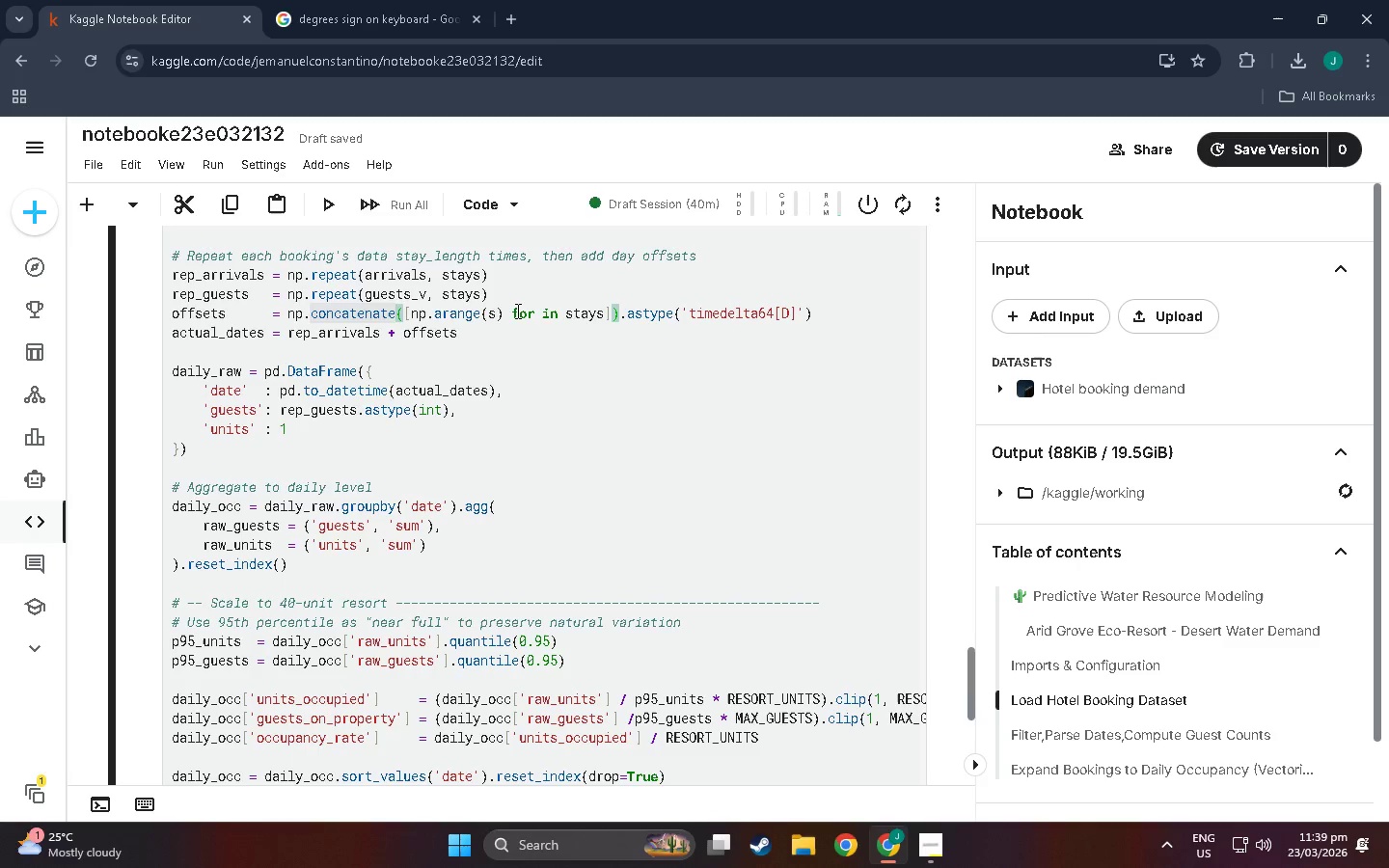 
left_click([539, 315])
 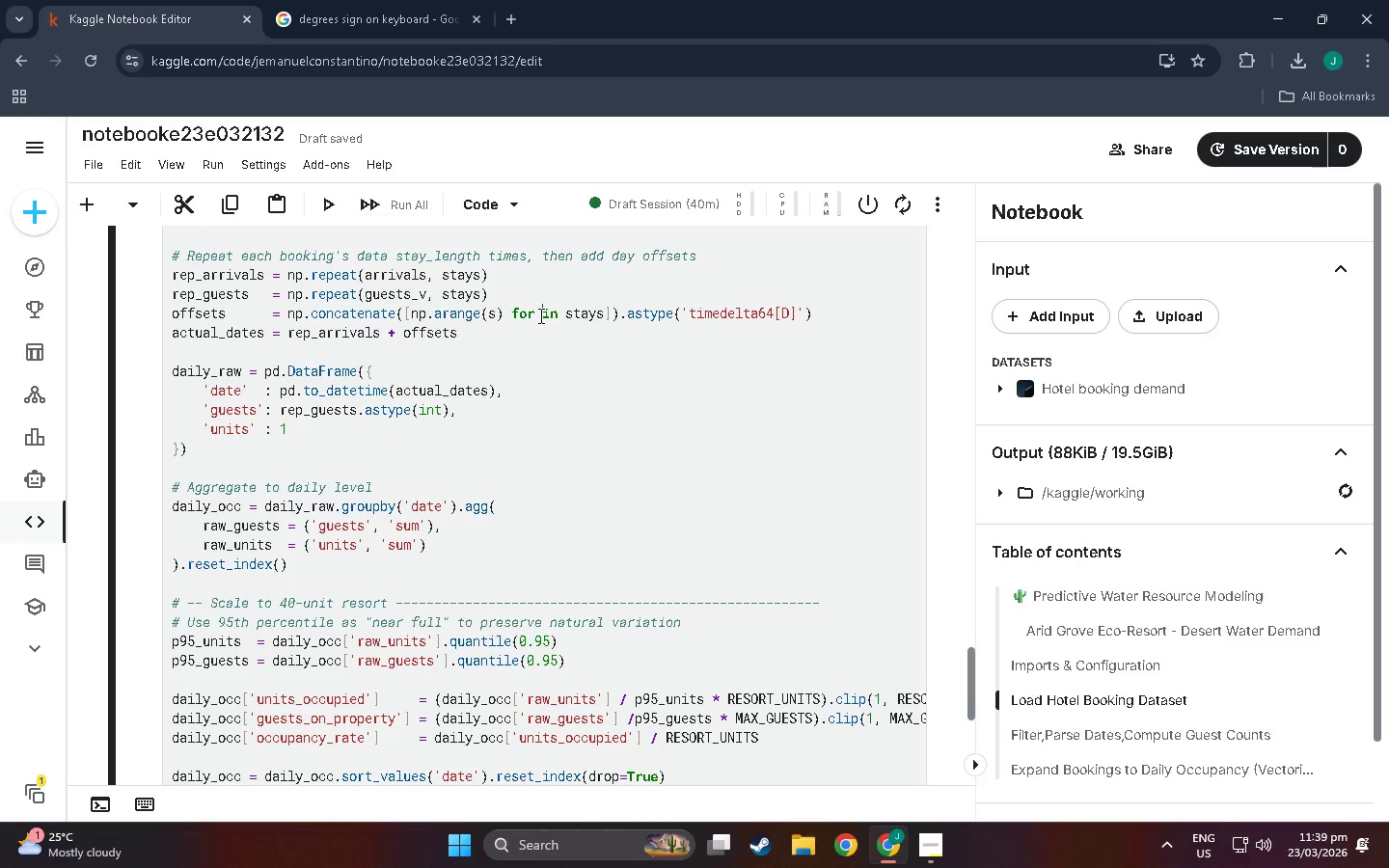 
key(S)
 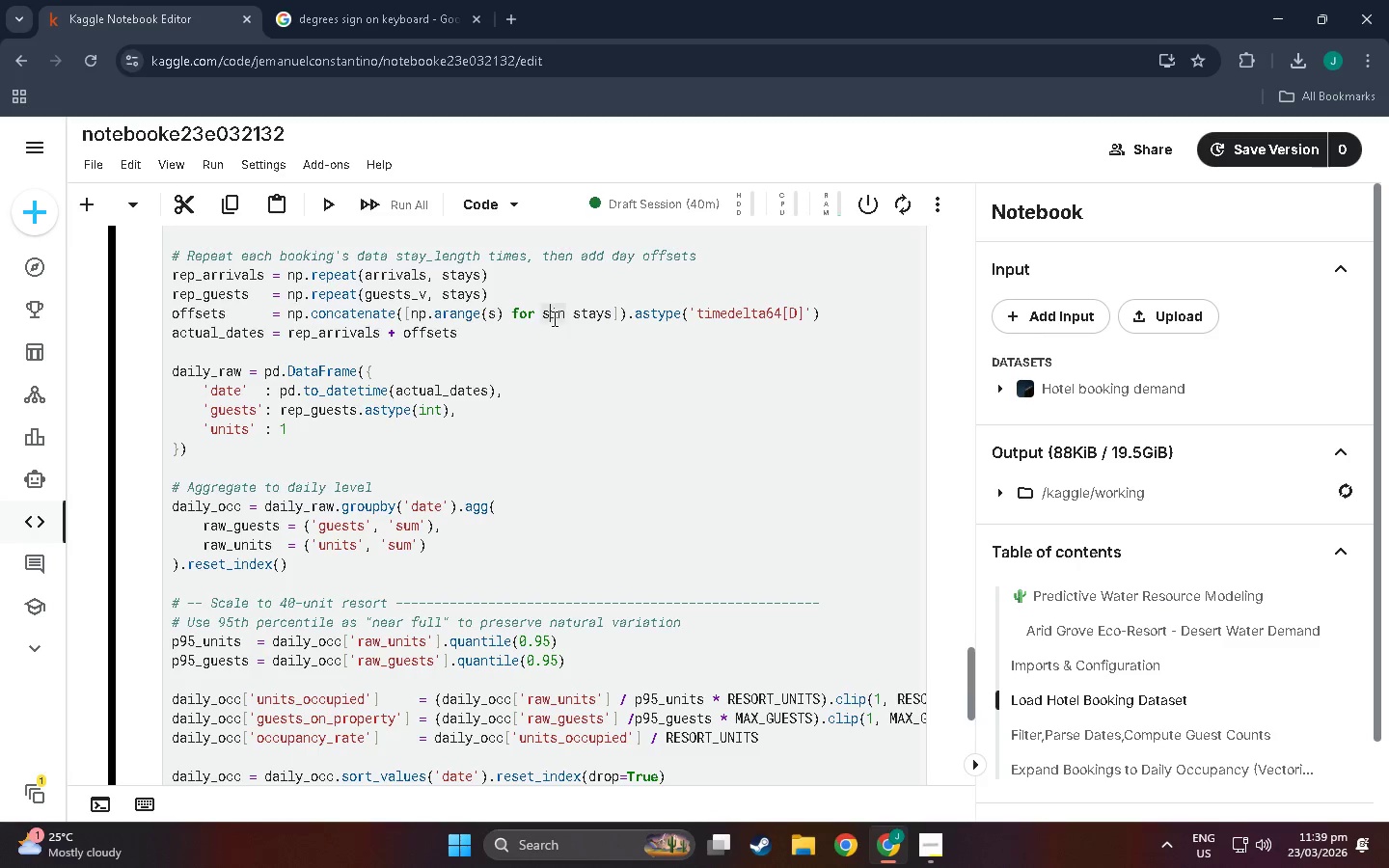 
key(Space)
 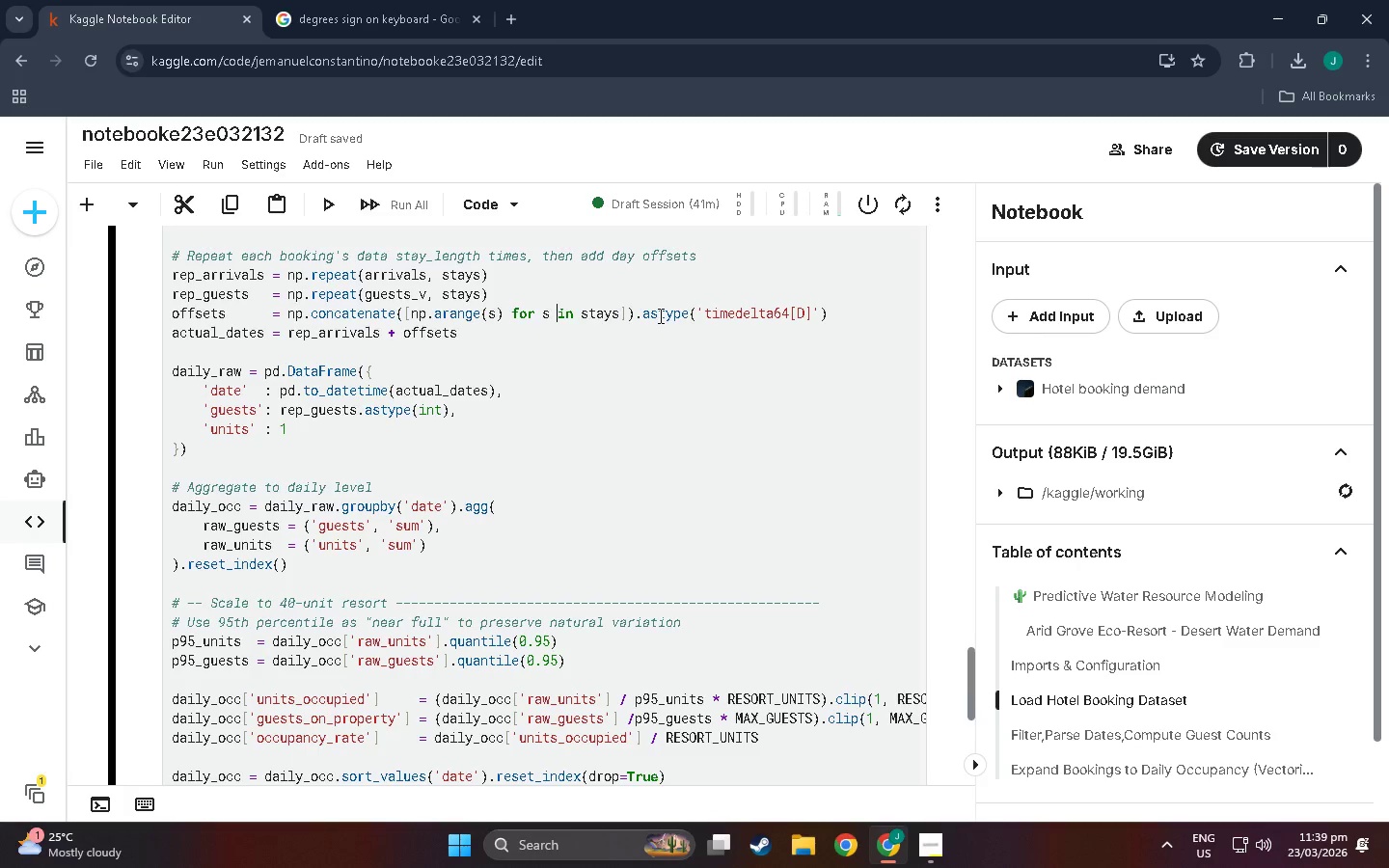 
wait(32.56)
 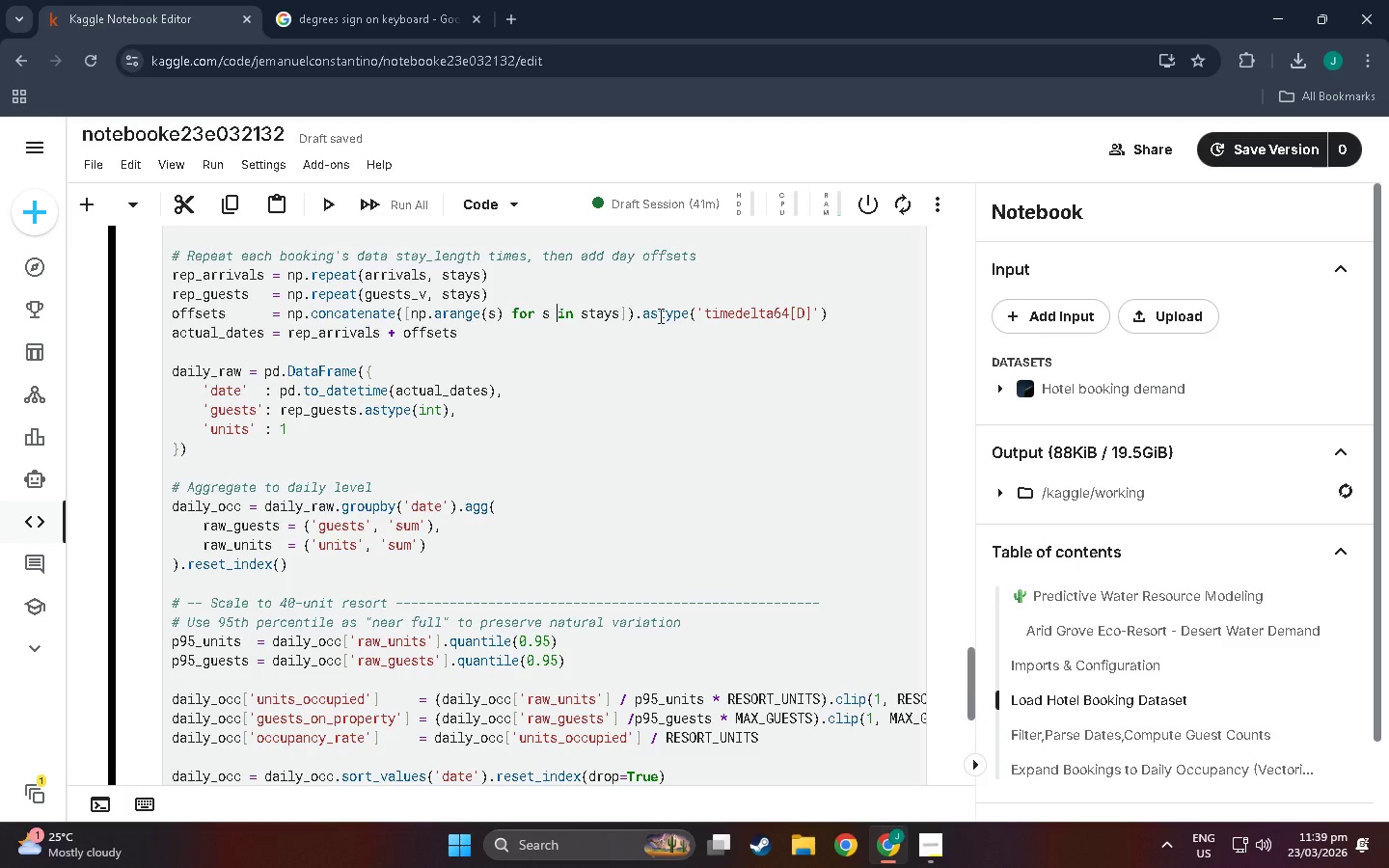 
scroll: coordinate [689, 340], scroll_direction: up, amount: 2.0
 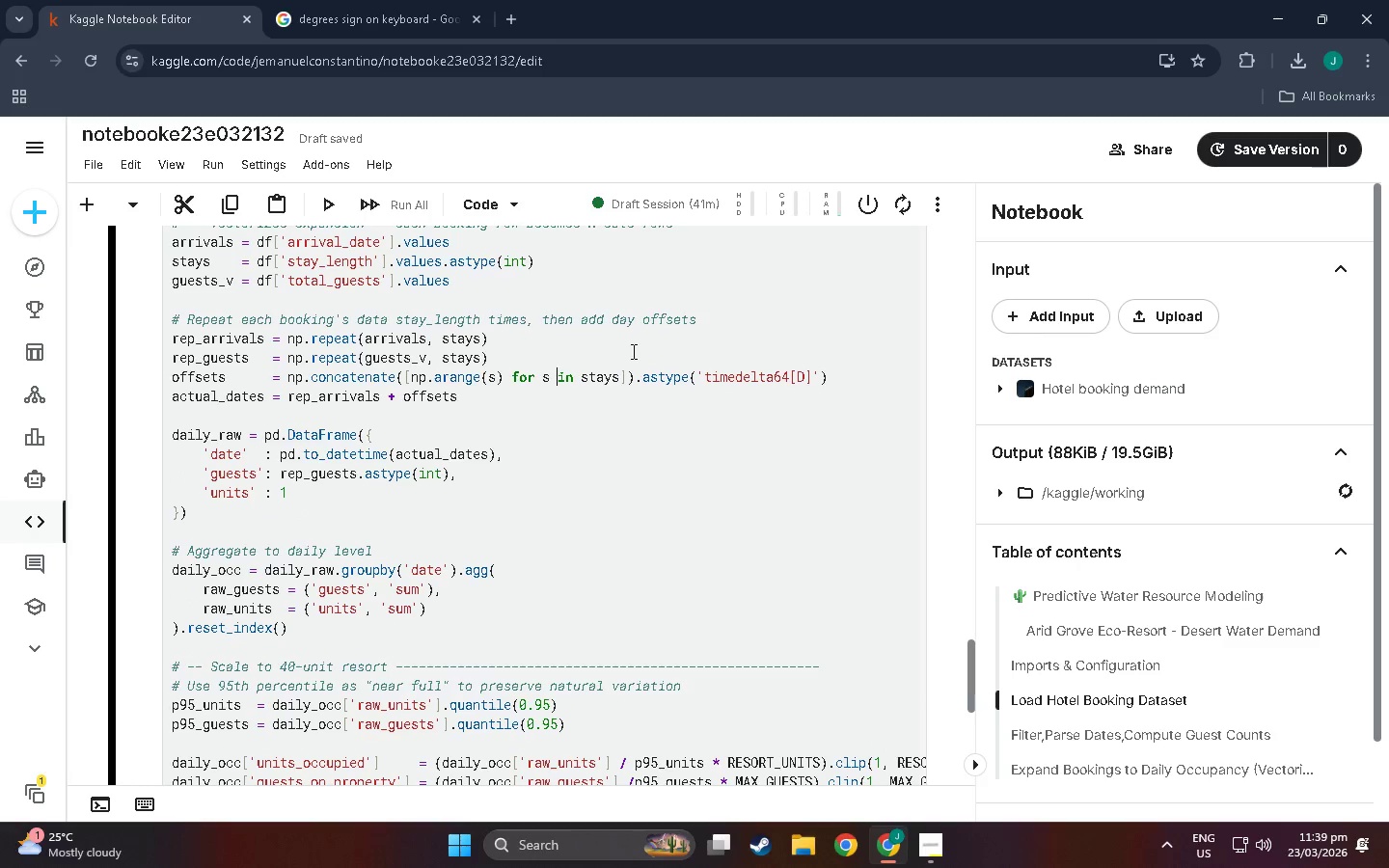 
key(Shift+Enter)
 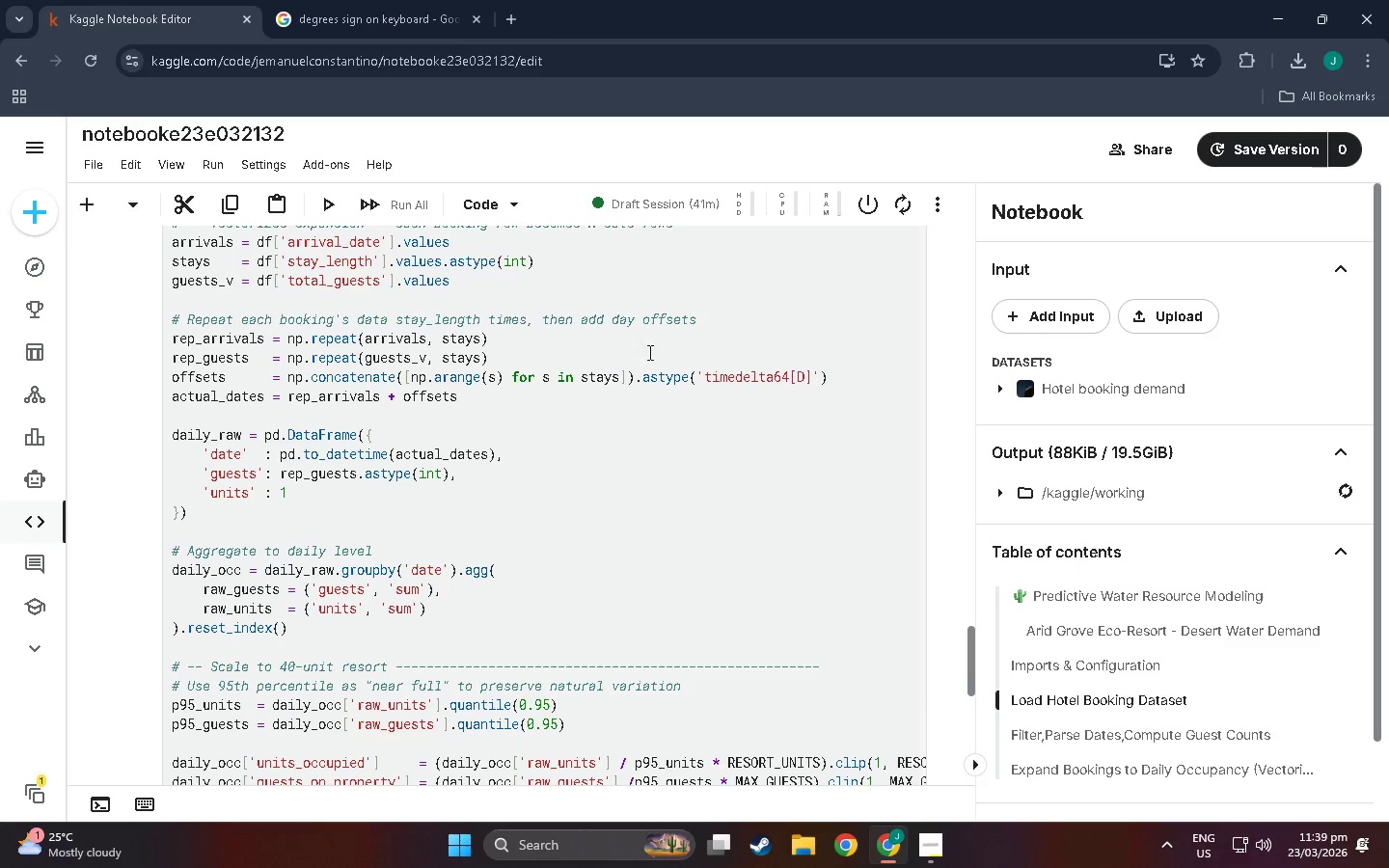 
scroll: coordinate [673, 395], scroll_direction: down, amount: 14.0
 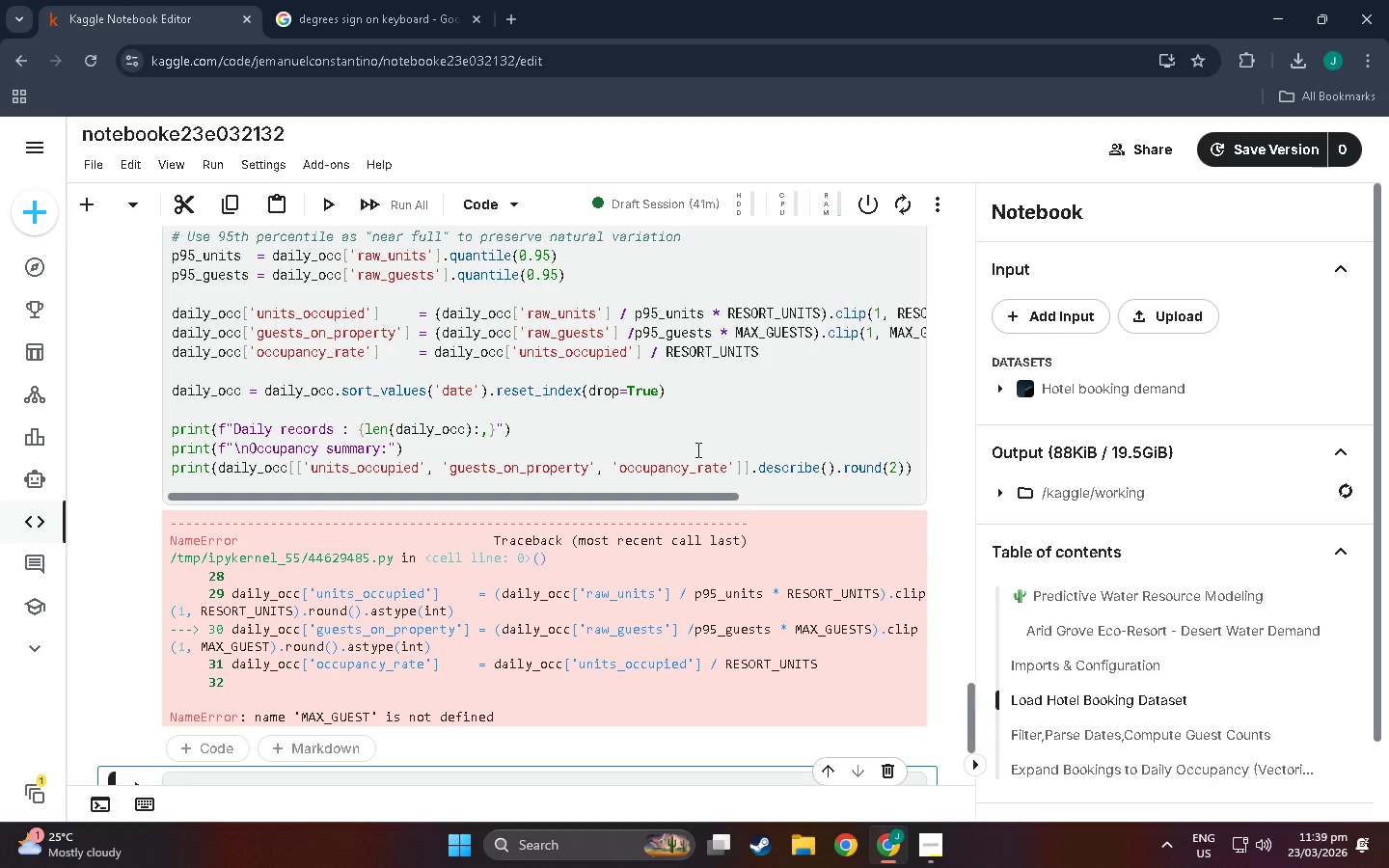 
wait(7.34)
 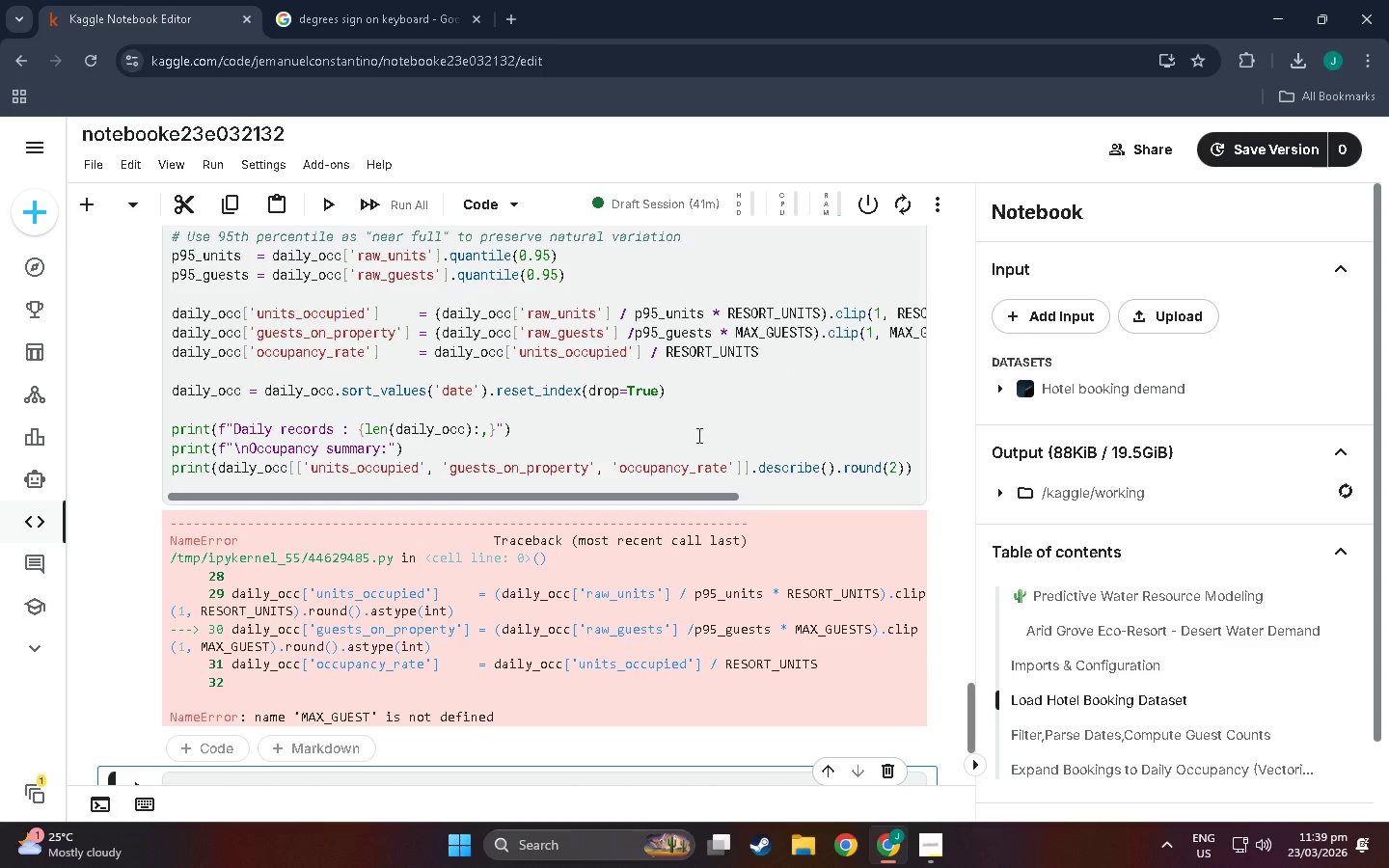 
scroll: coordinate [628, 544], scroll_direction: down, amount: 3.0
 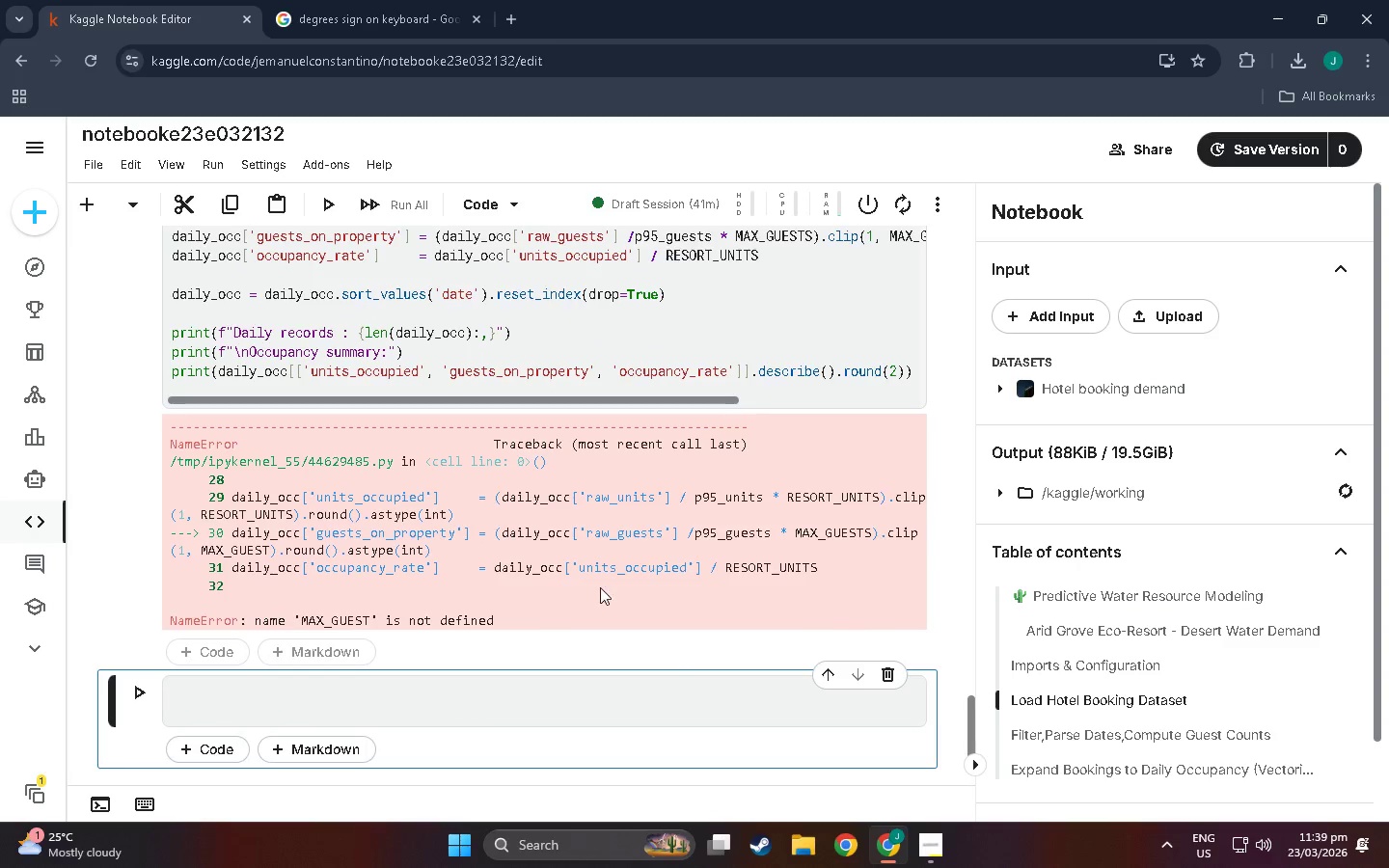 
scroll: coordinate [490, 661], scroll_direction: up, amount: 7.0
 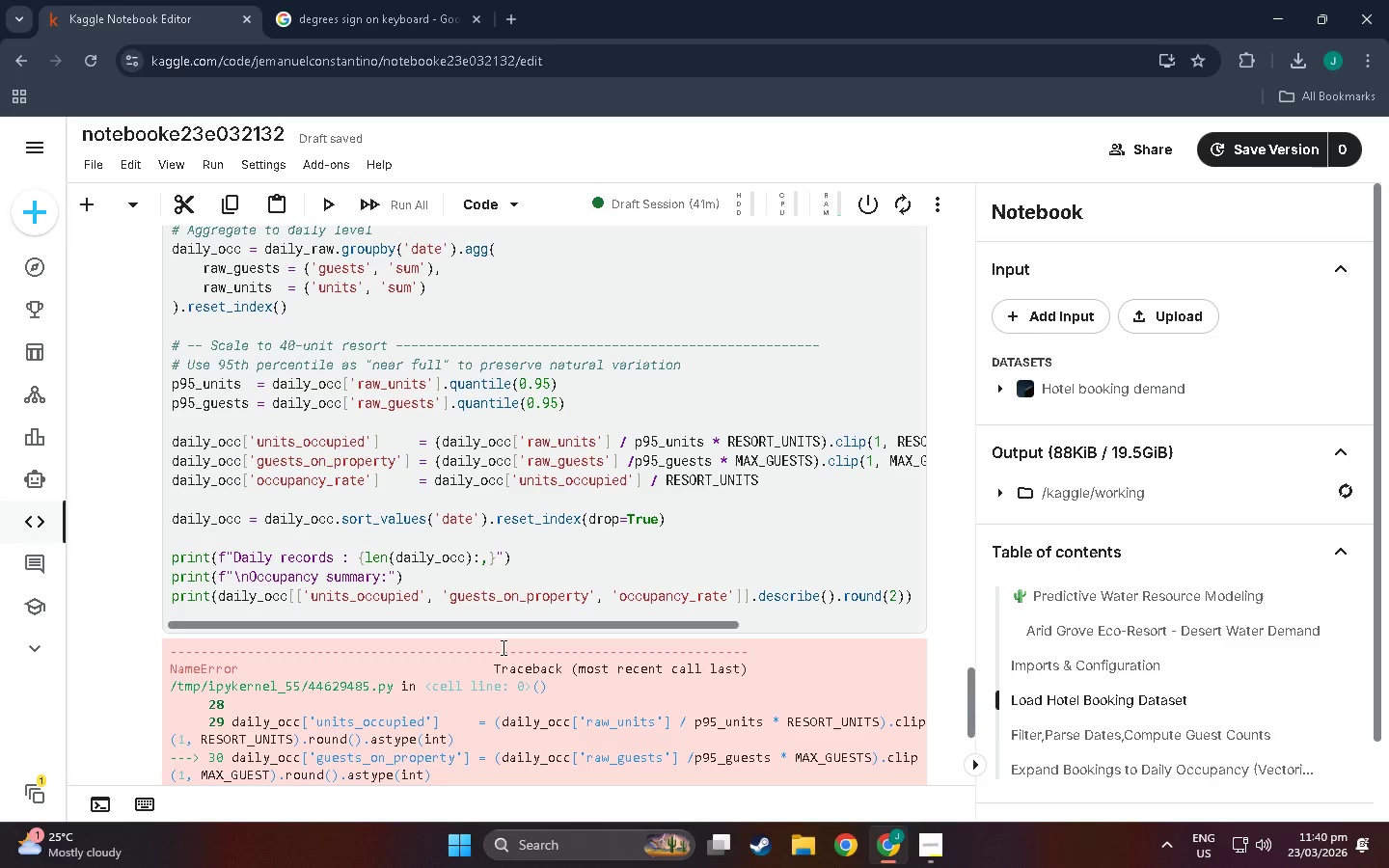 
wait(6.69)
 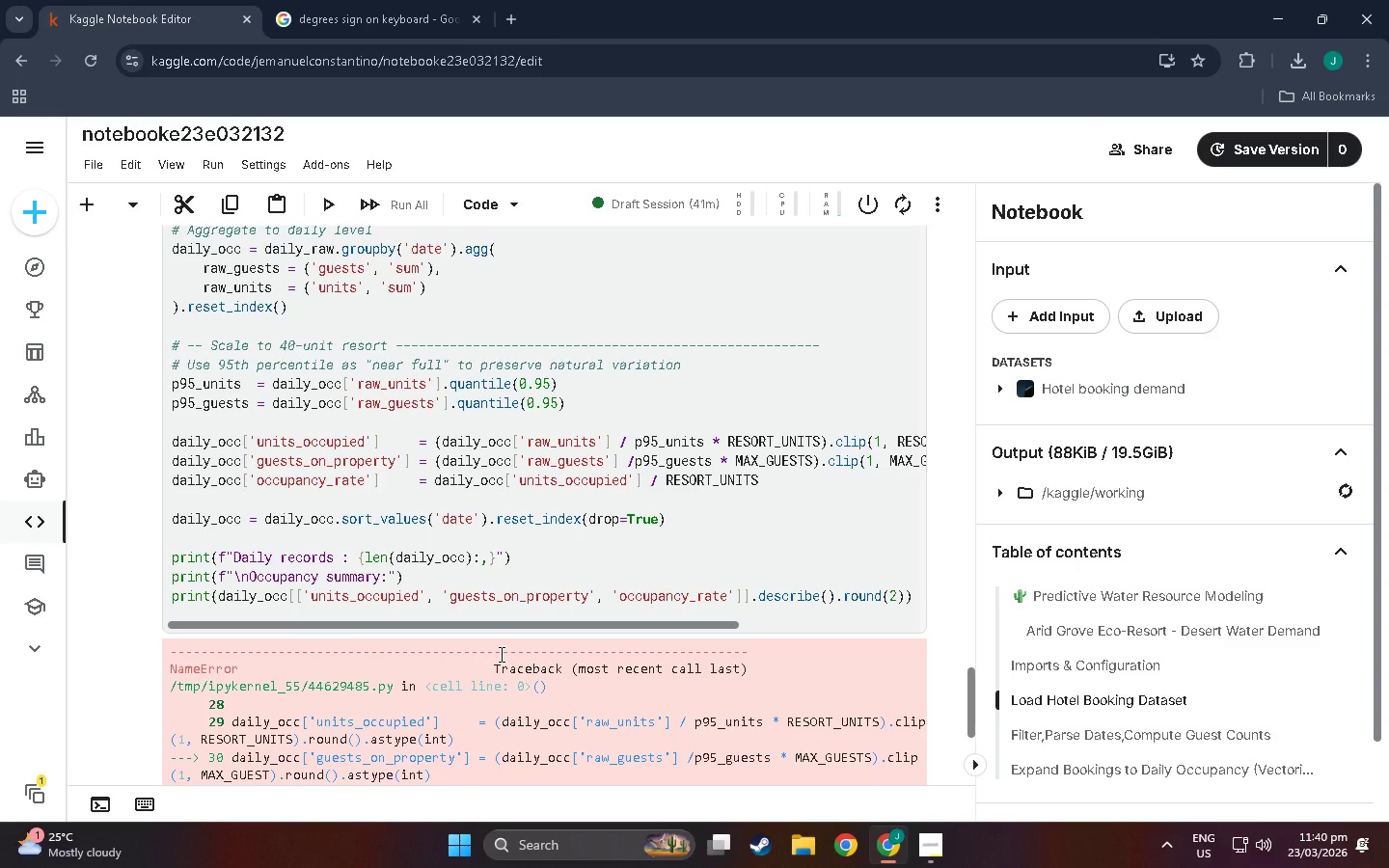 
scroll: coordinate [334, 668], scroll_direction: up, amount: 12.0
 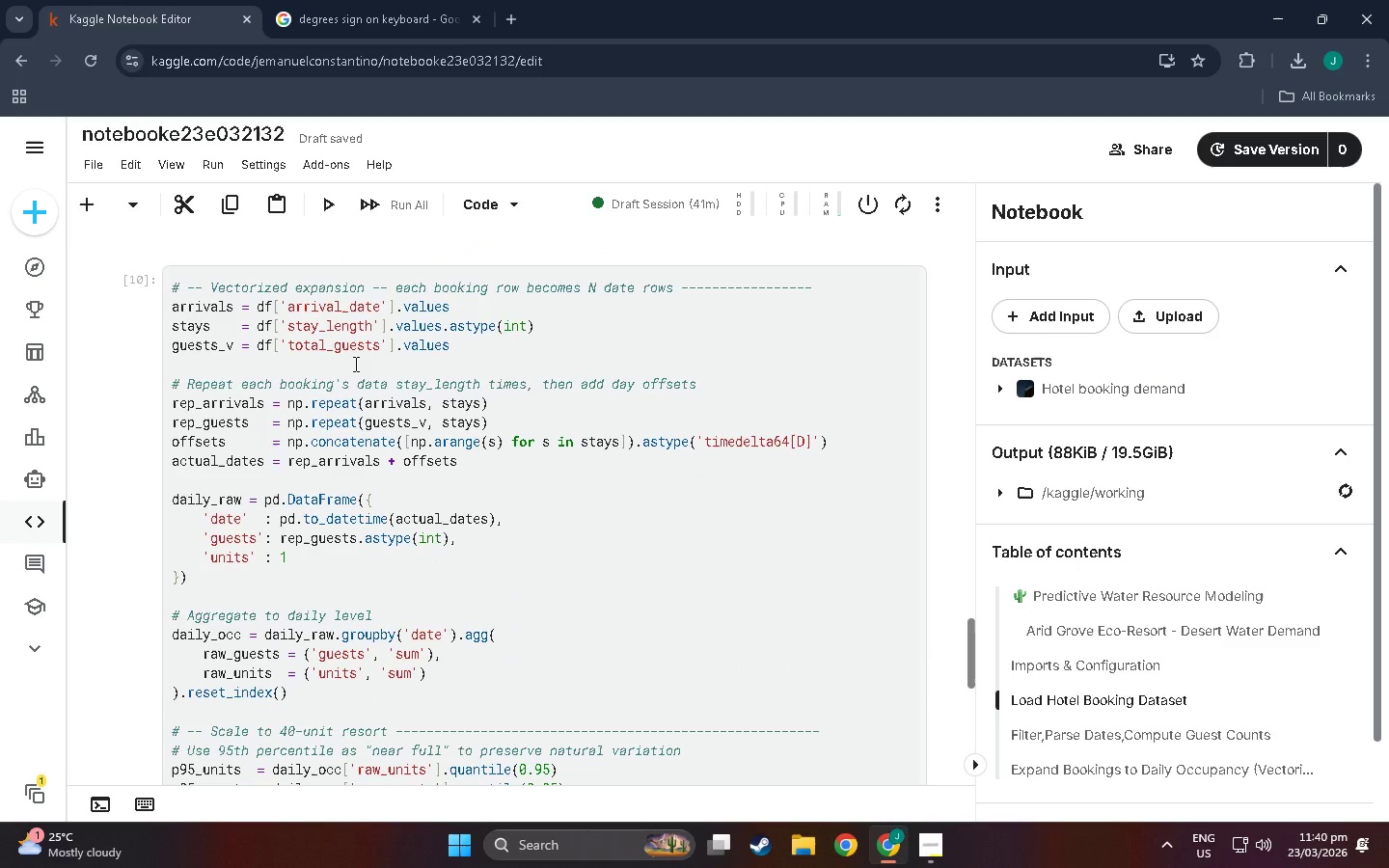 
scroll: coordinate [267, 417], scroll_direction: down, amount: 1.0
 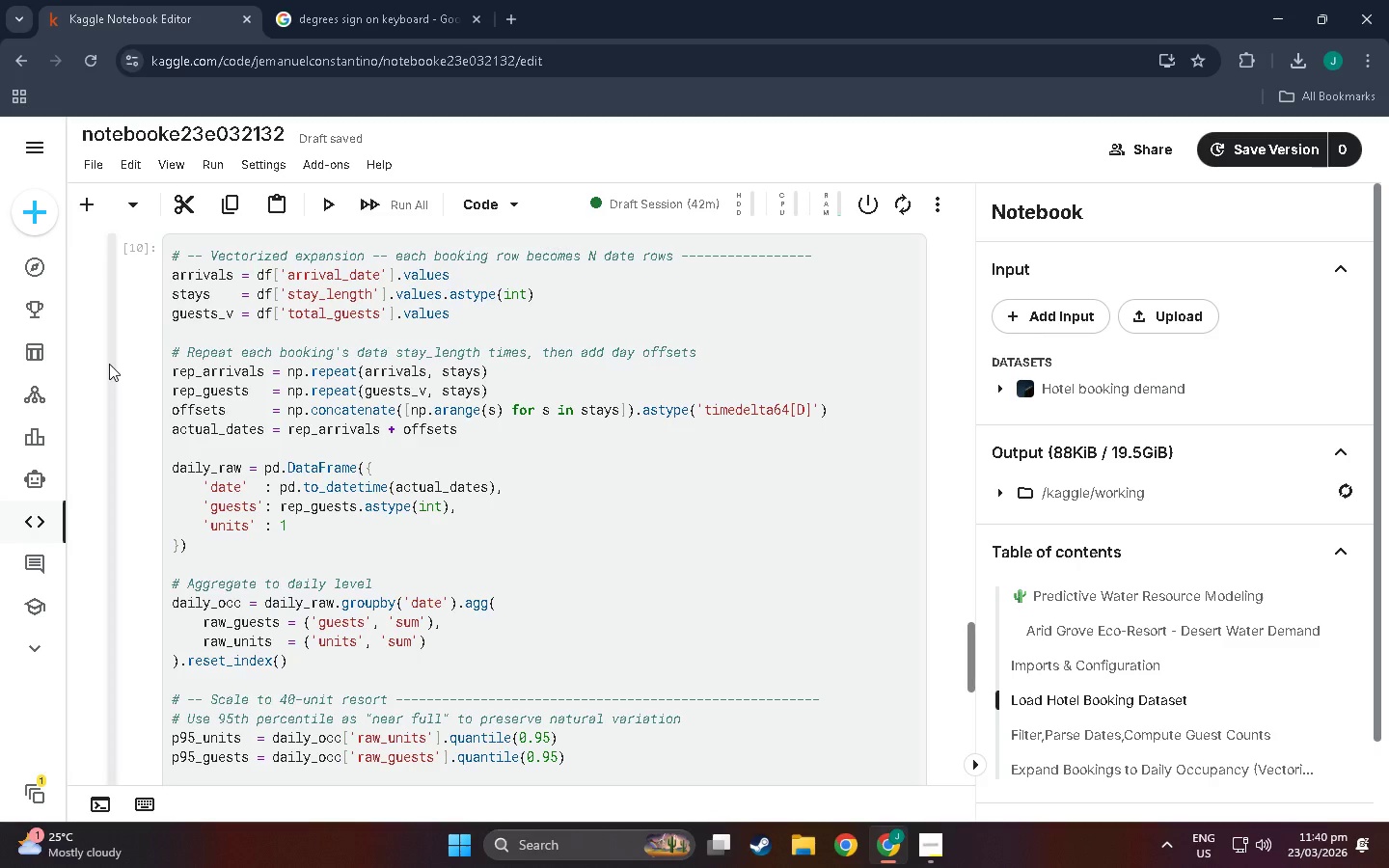 
wait(31.68)
 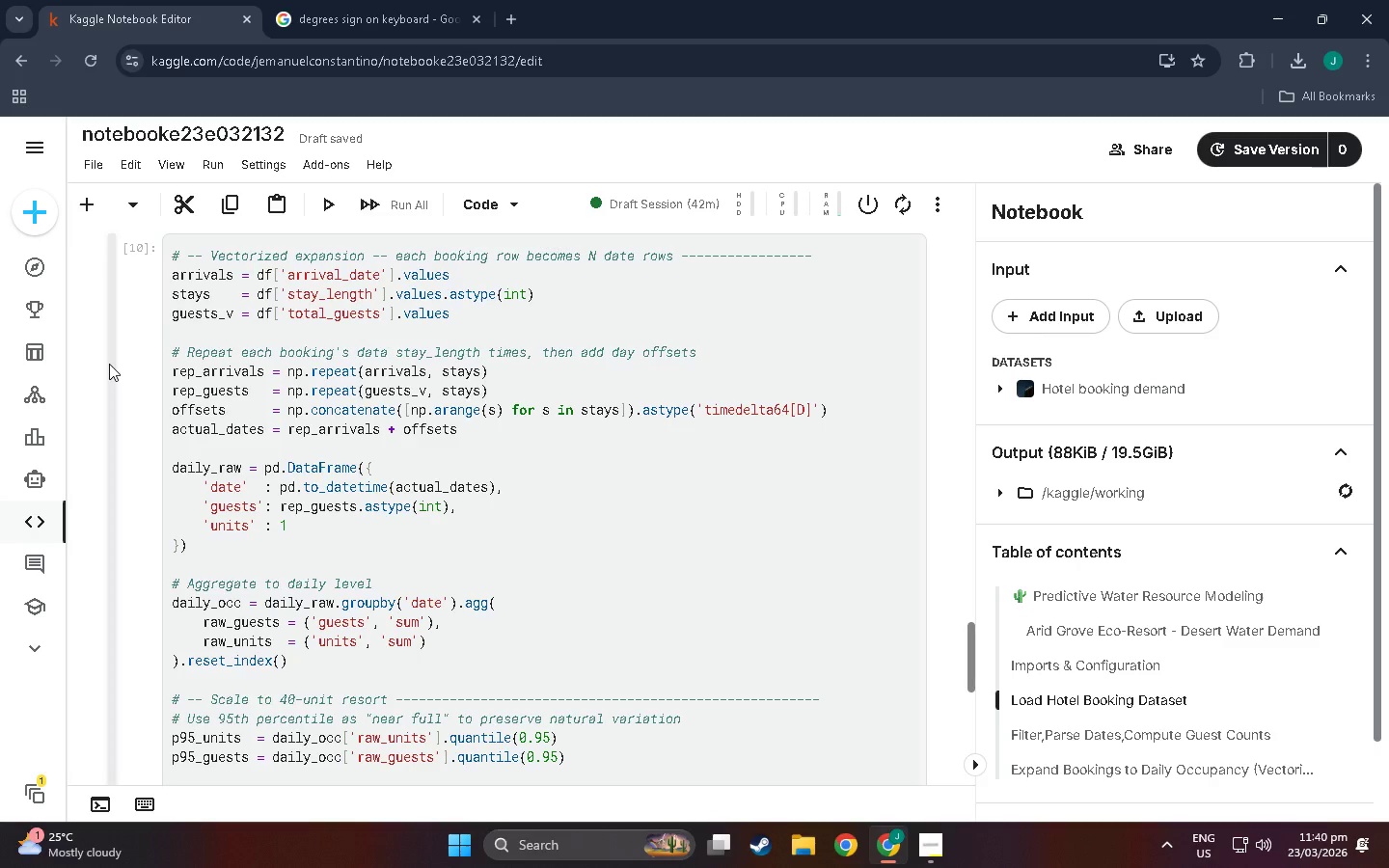 
scroll: coordinate [278, 474], scroll_direction: down, amount: 3.0
 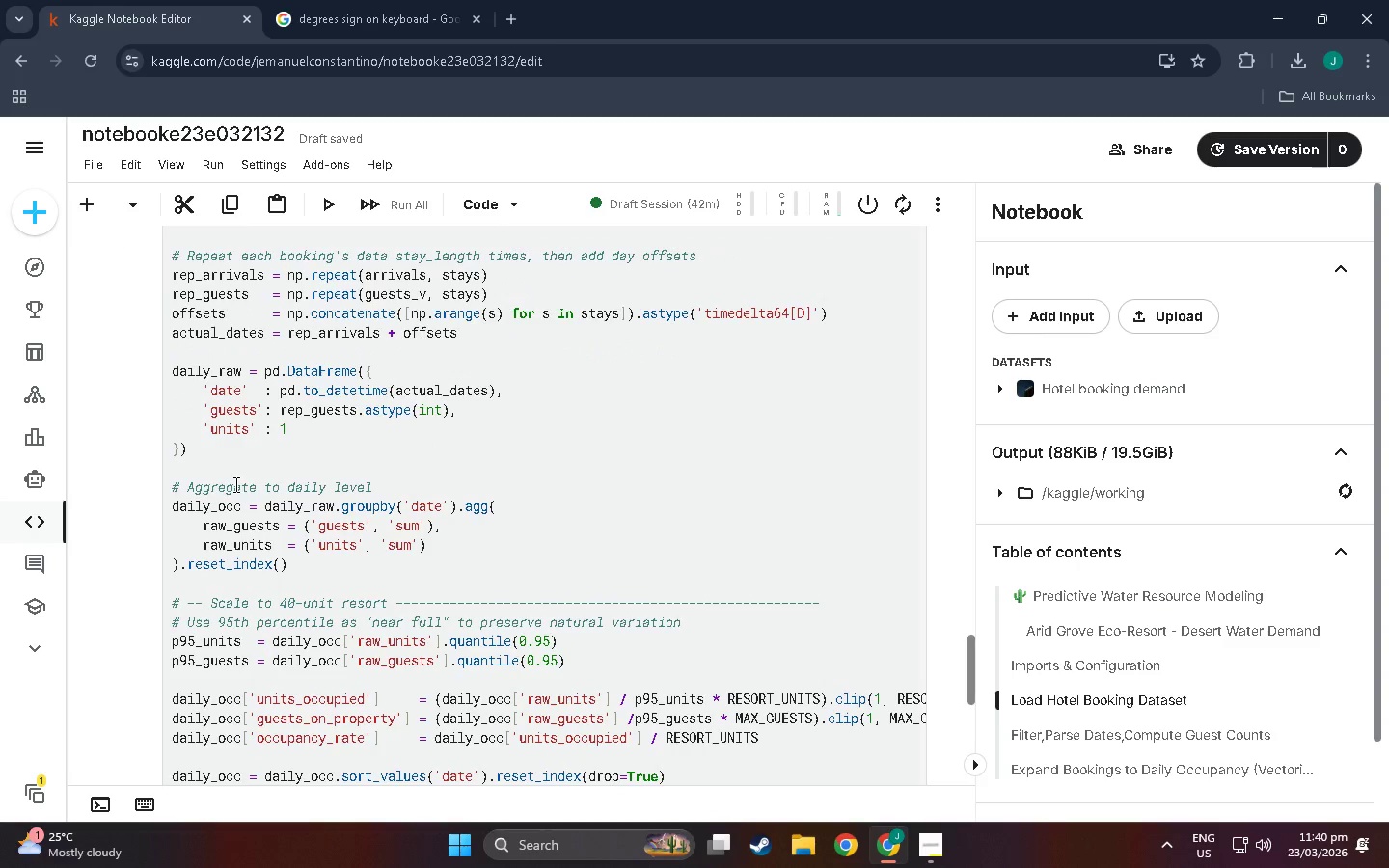 
scroll: coordinate [275, 453], scroll_direction: up, amount: 5.0
 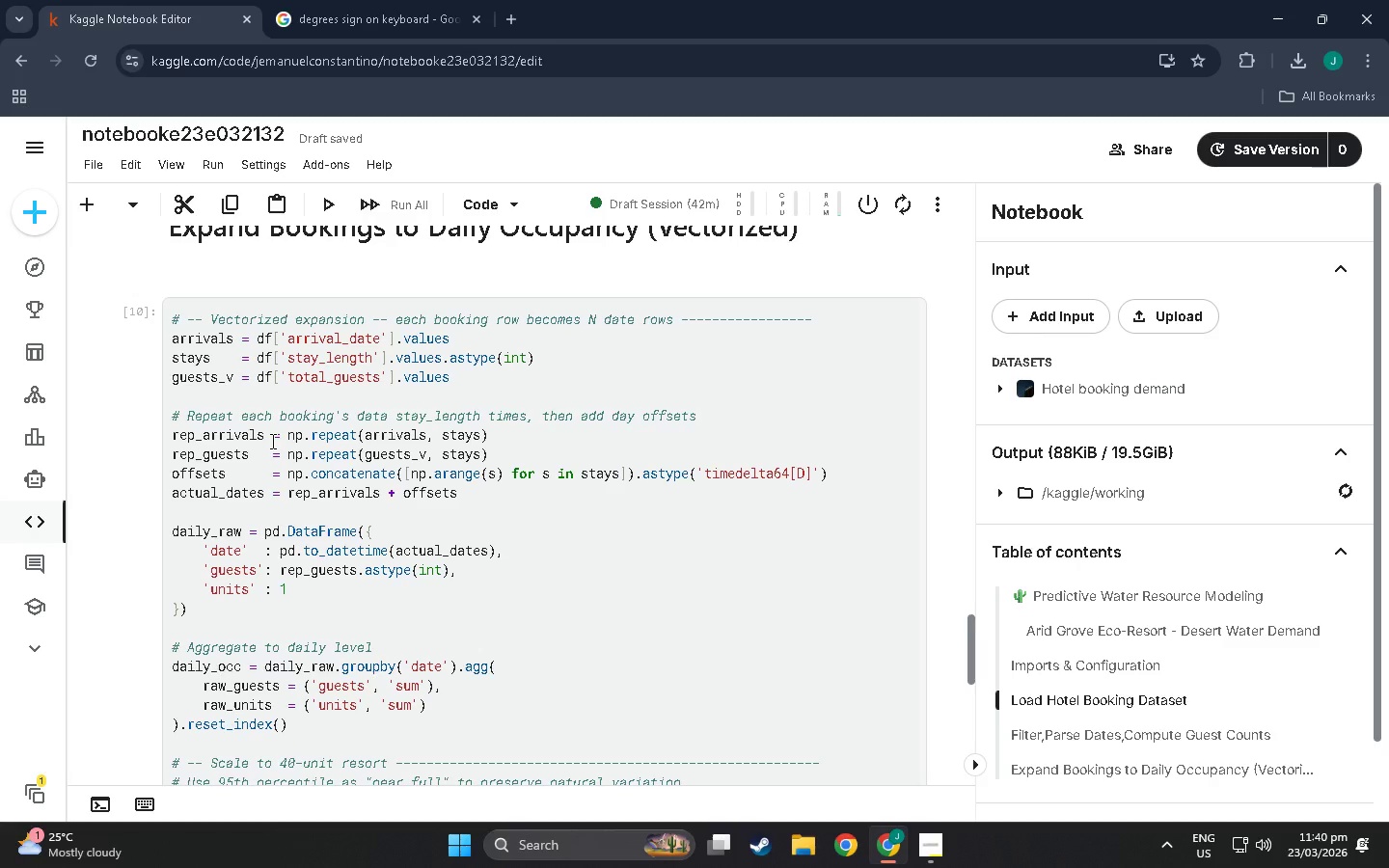 
wait(8.51)
 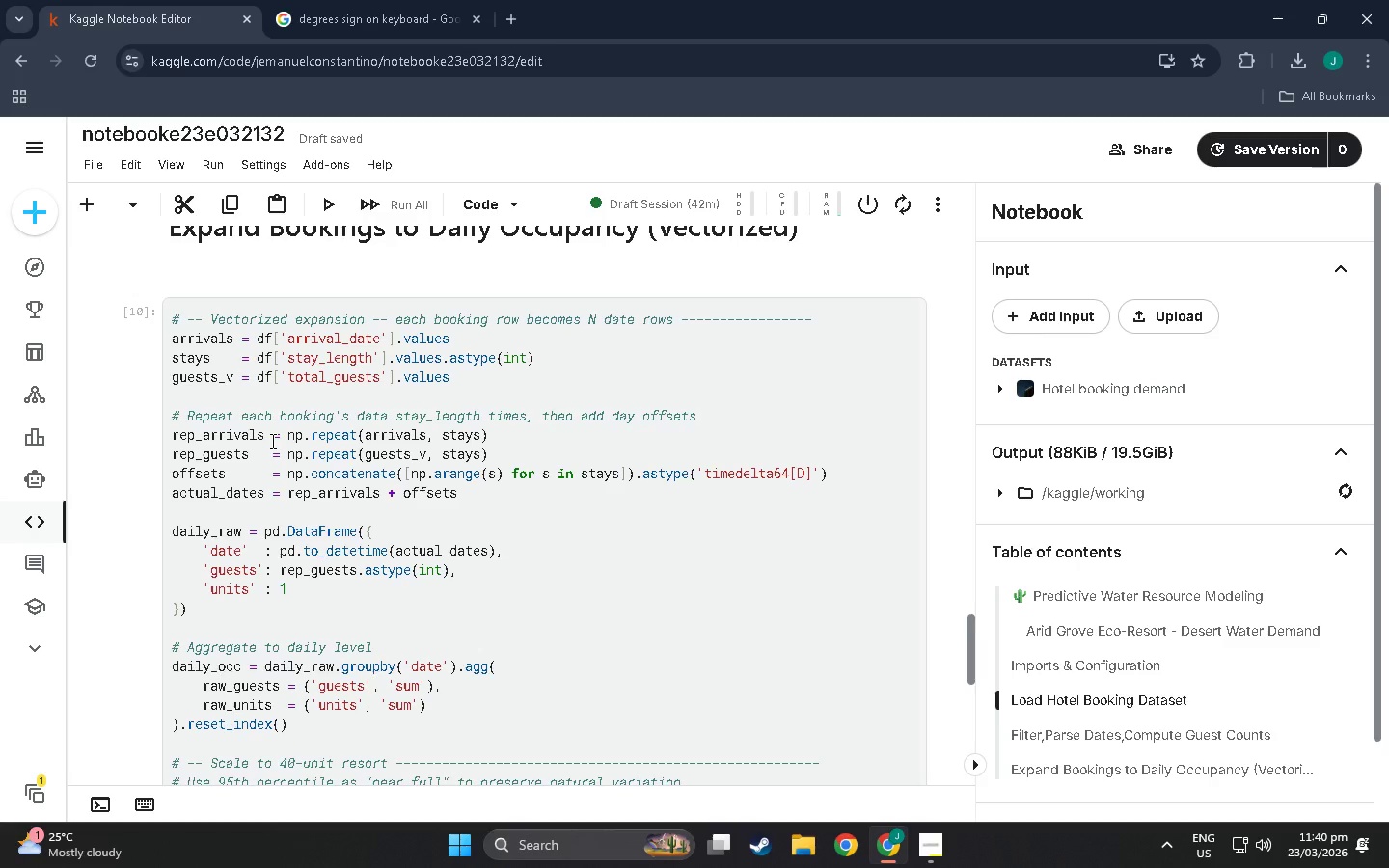 
scroll: coordinate [313, 448], scroll_direction: down, amount: 1.0
 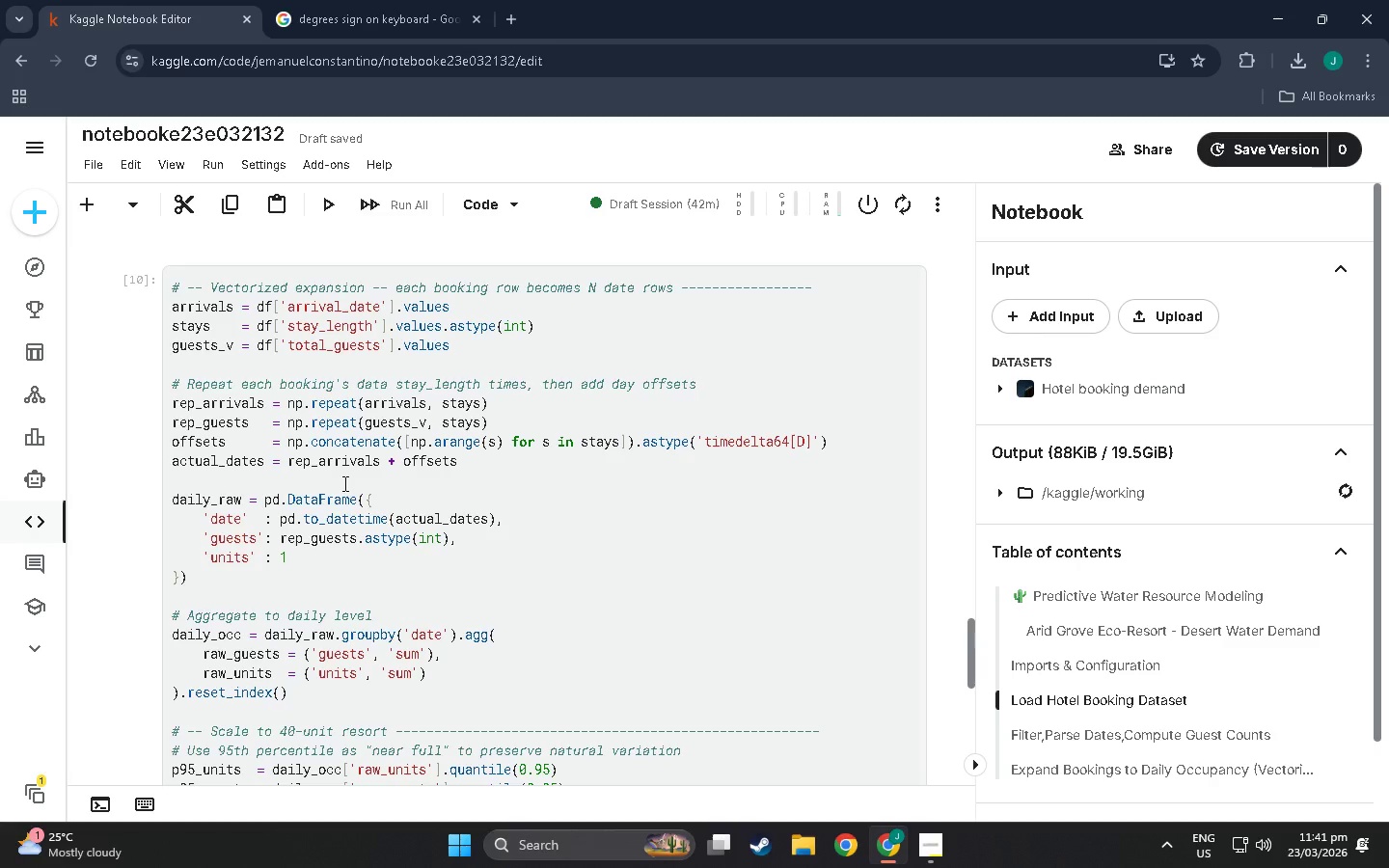 
wait(10.41)
 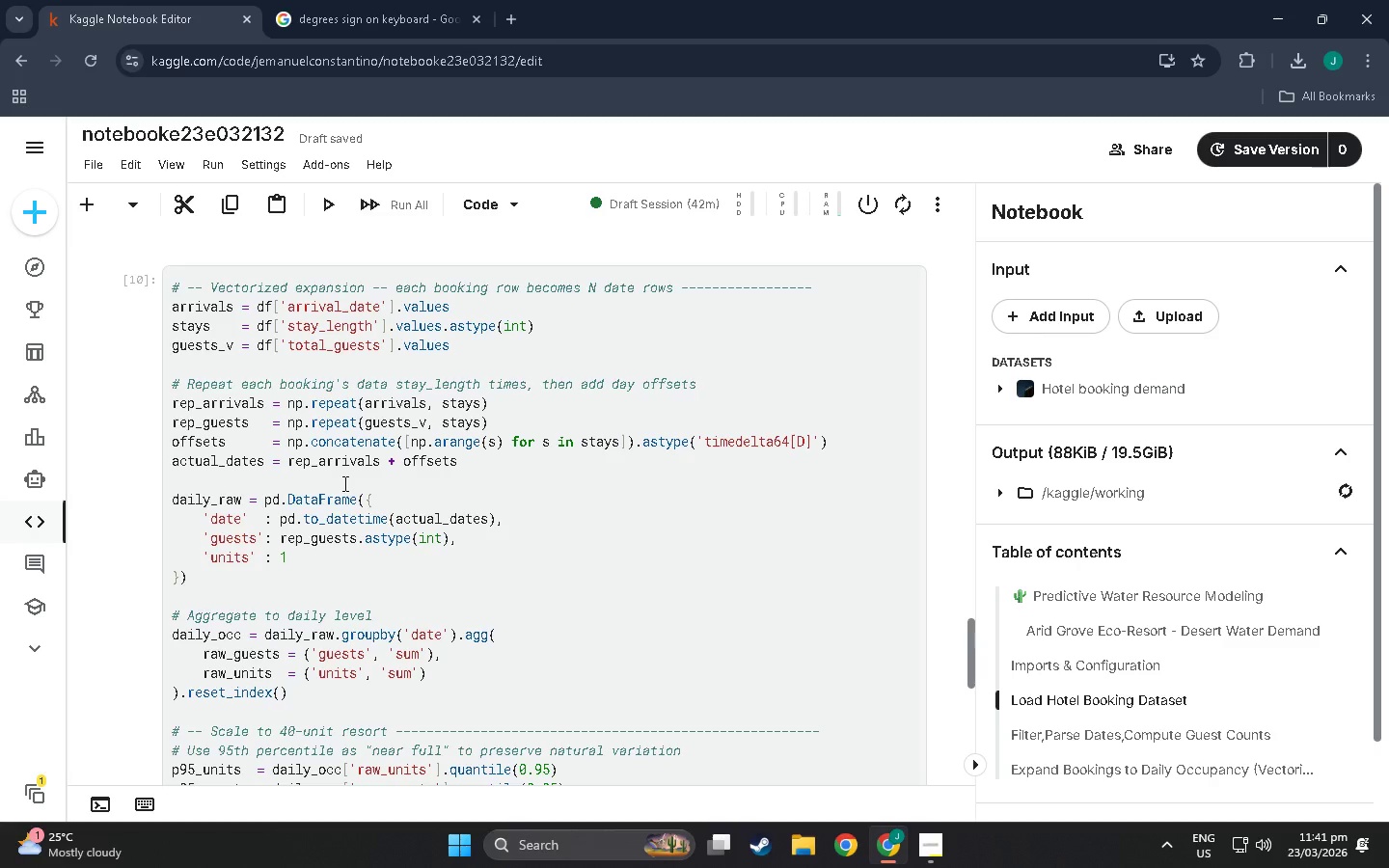 
scroll: coordinate [453, 482], scroll_direction: up, amount: 2.0
 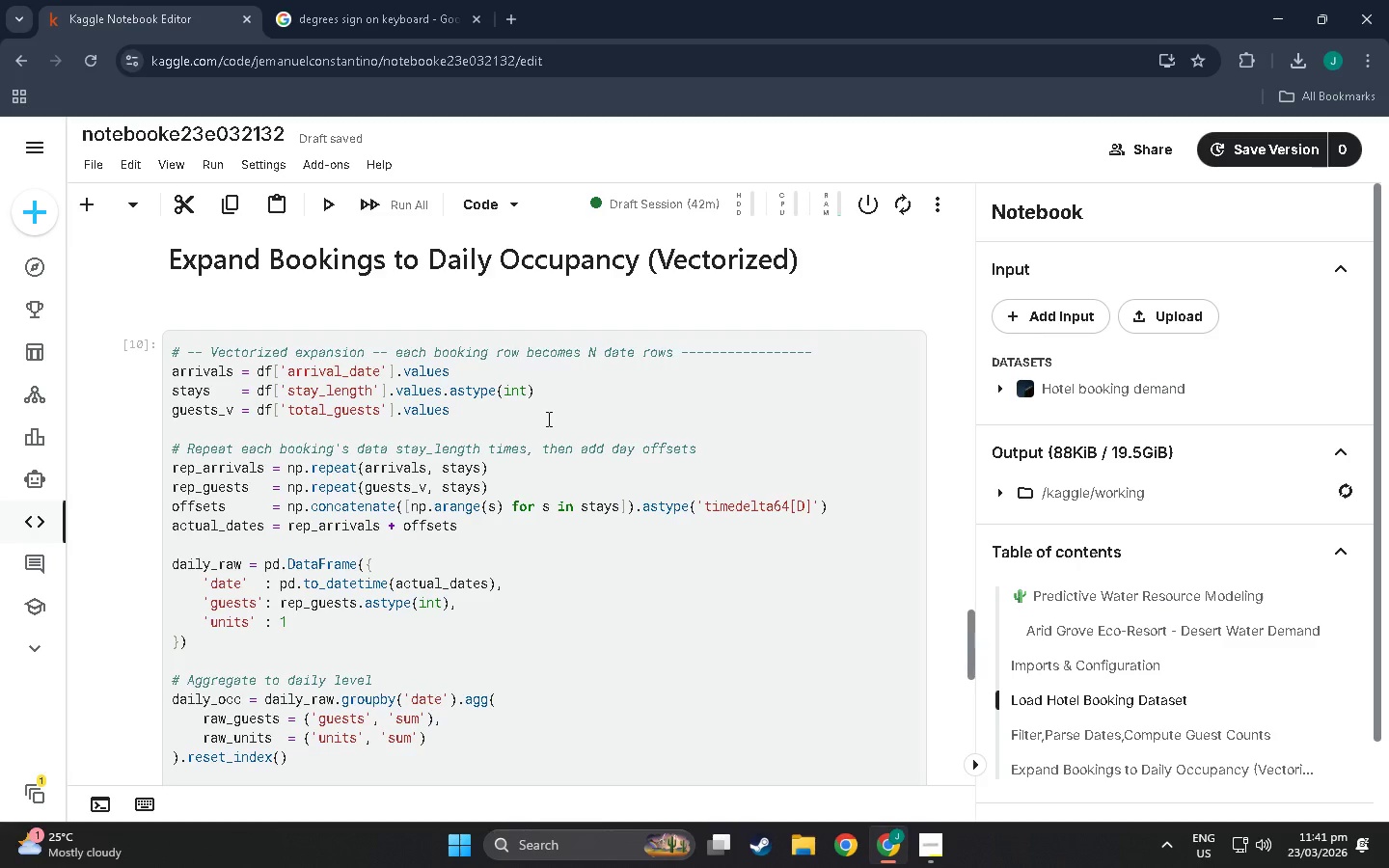 
wait(13.72)
 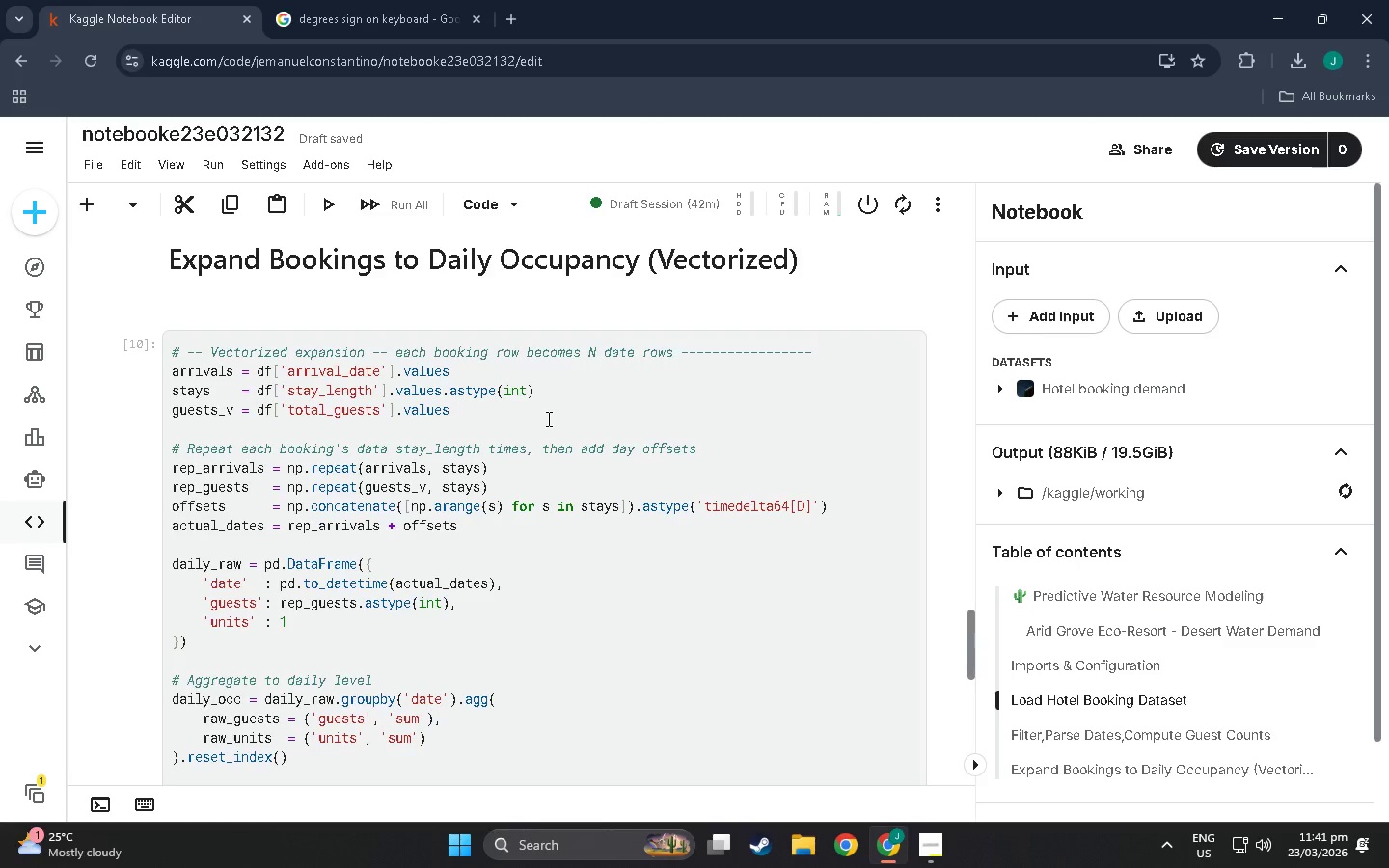 
scroll: coordinate [640, 534], scroll_direction: down, amount: 2.0
 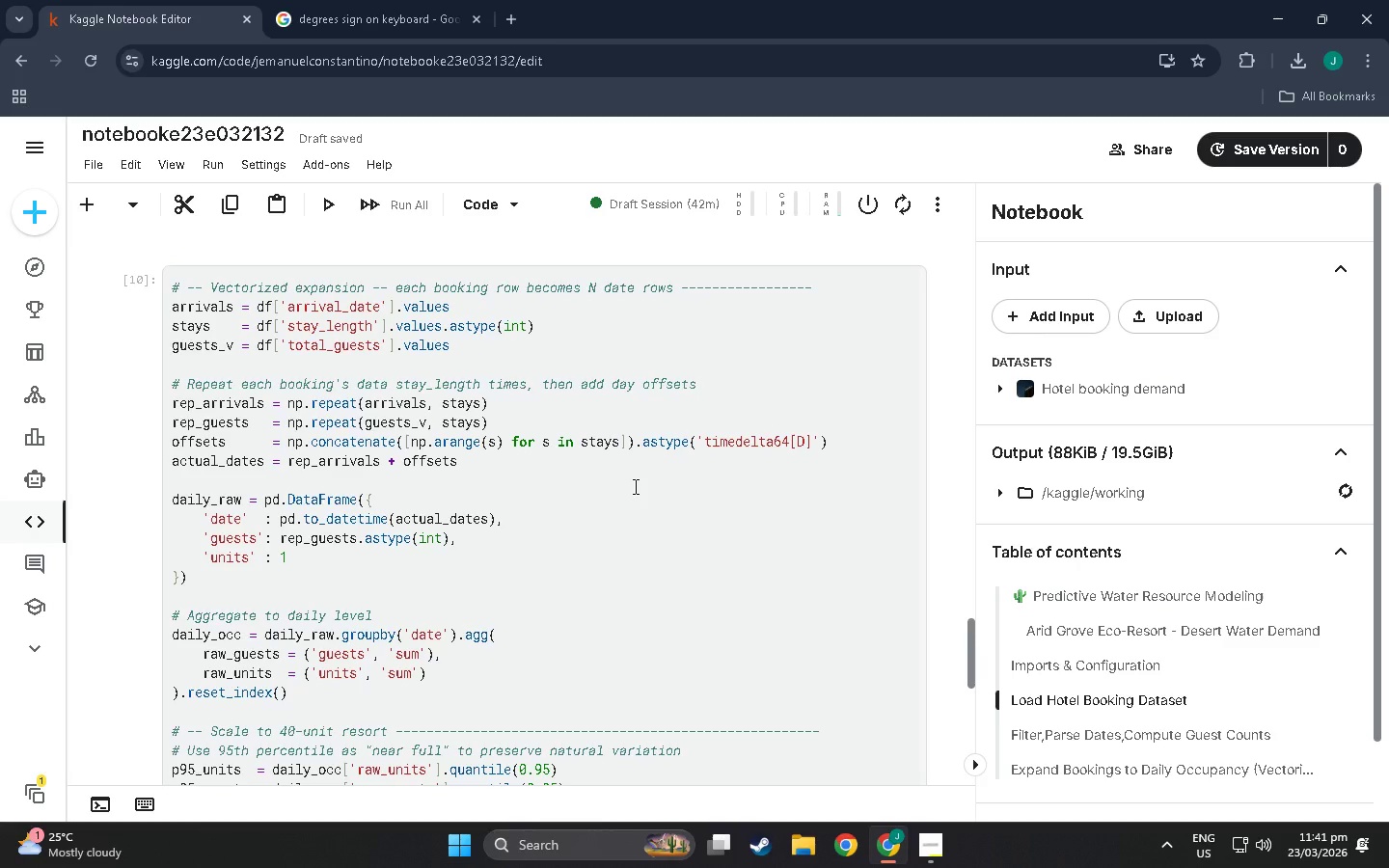 
wait(5.09)
 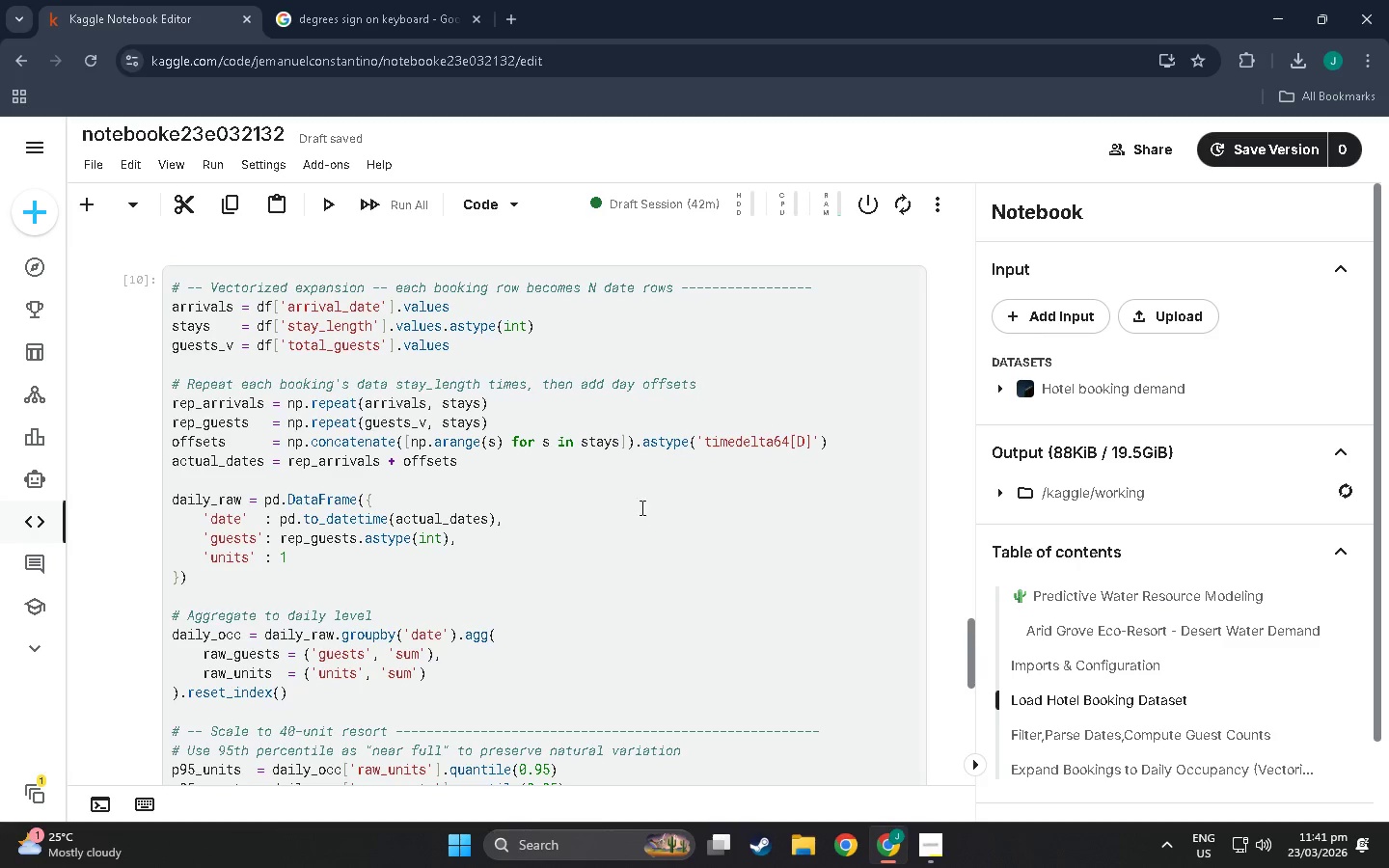 
scroll: coordinate [606, 522], scroll_direction: down, amount: 4.0
 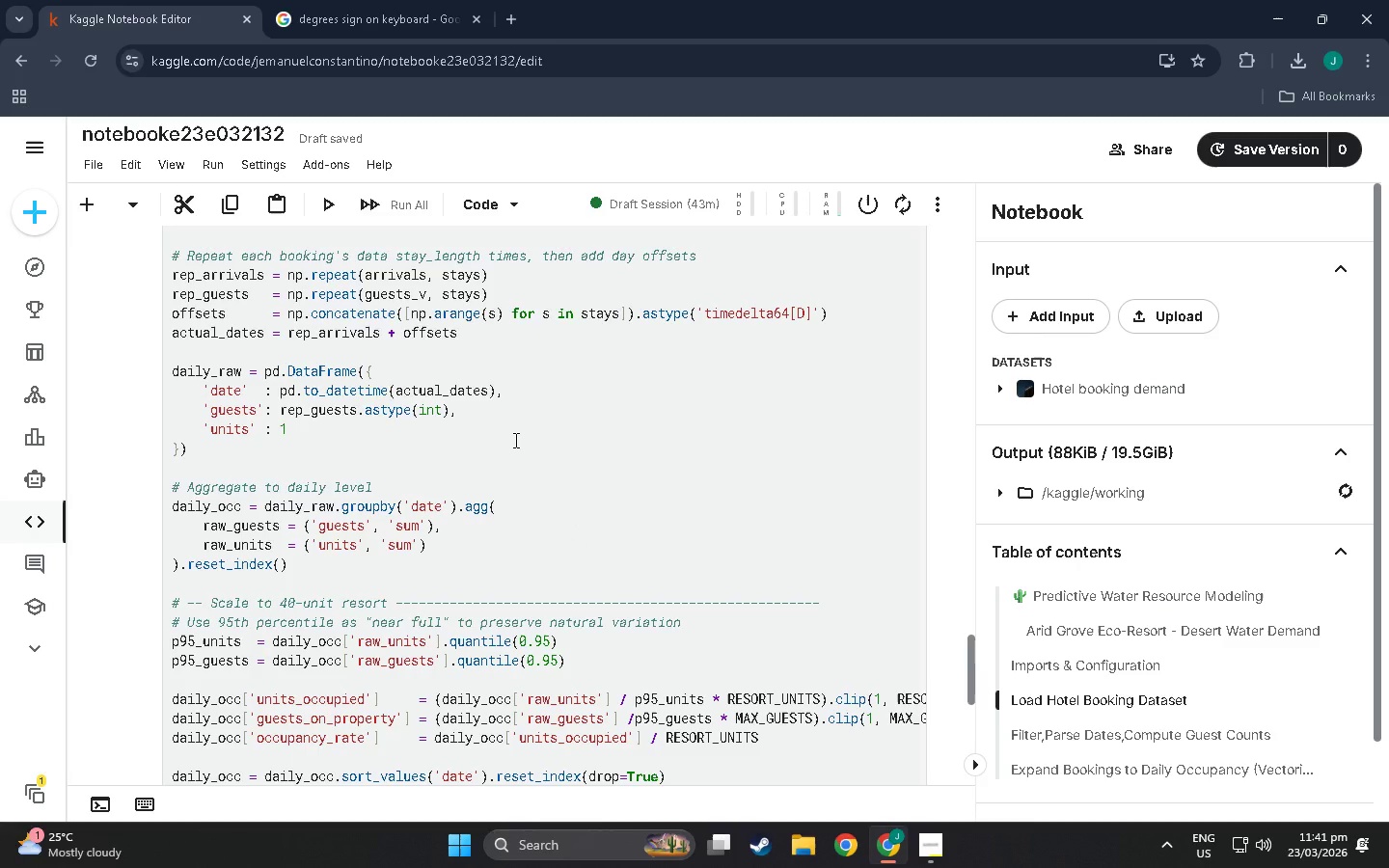 
wait(14.35)
 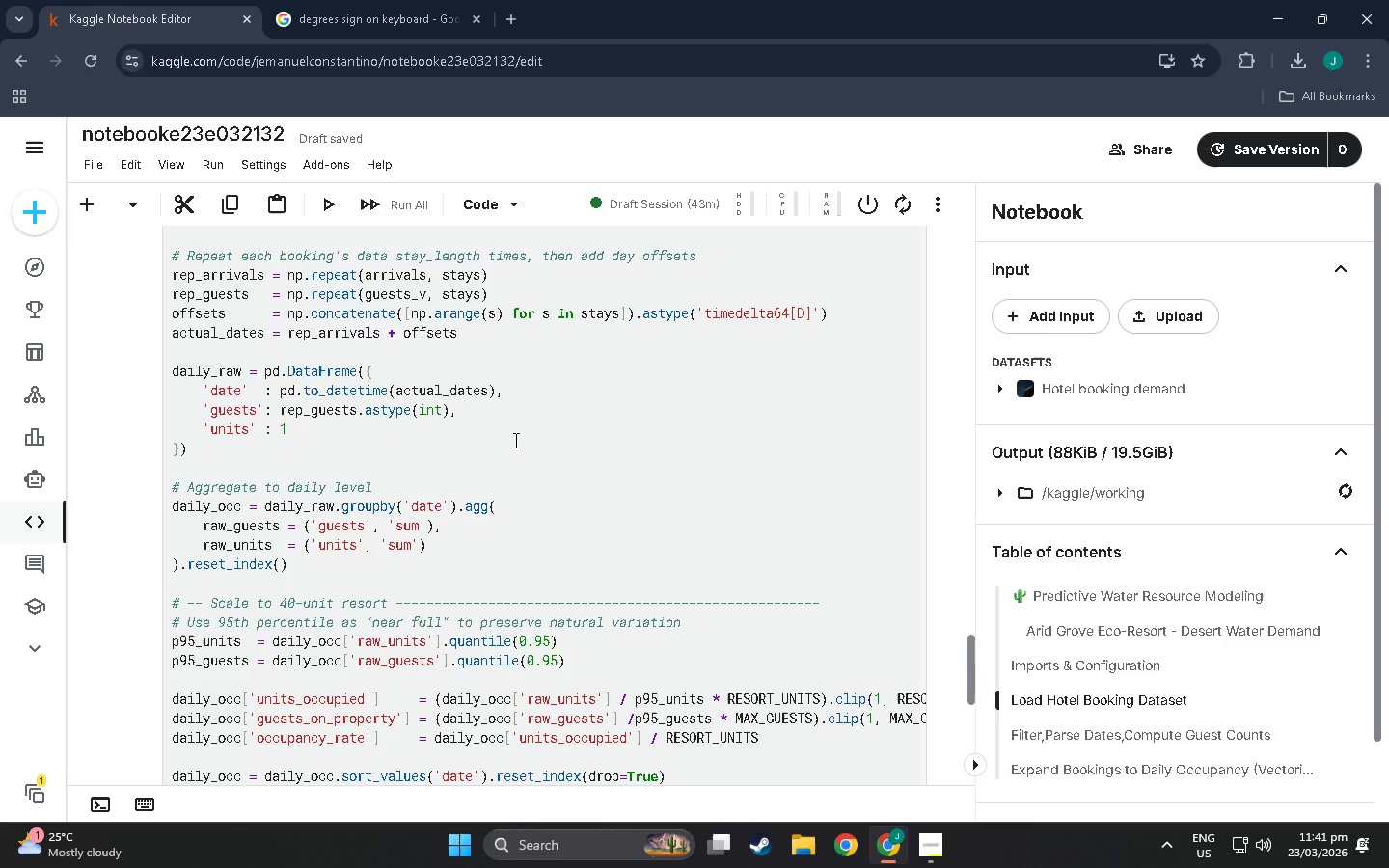 
scroll: coordinate [307, 523], scroll_direction: down, amount: 15.0
 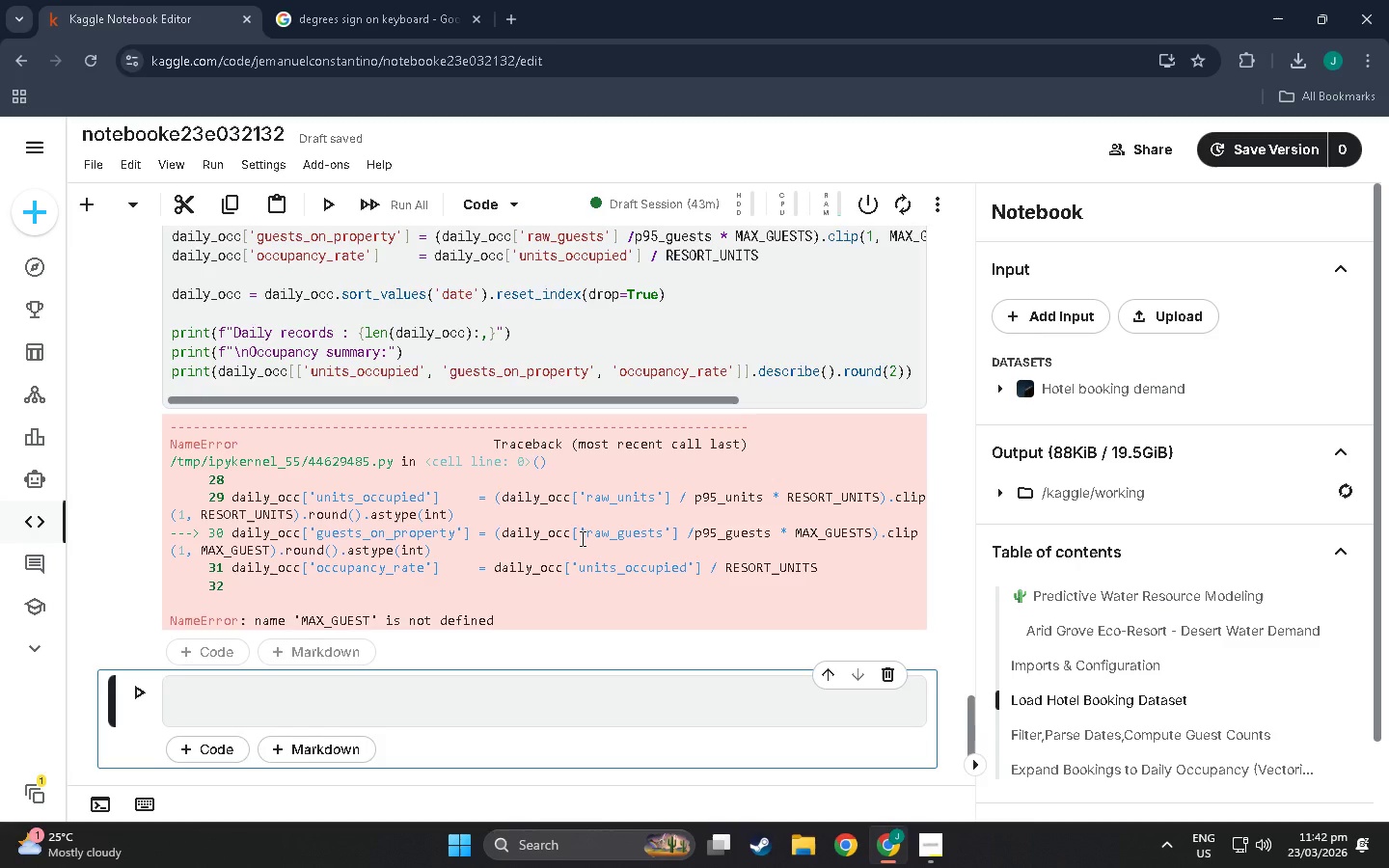 
wait(5.81)
 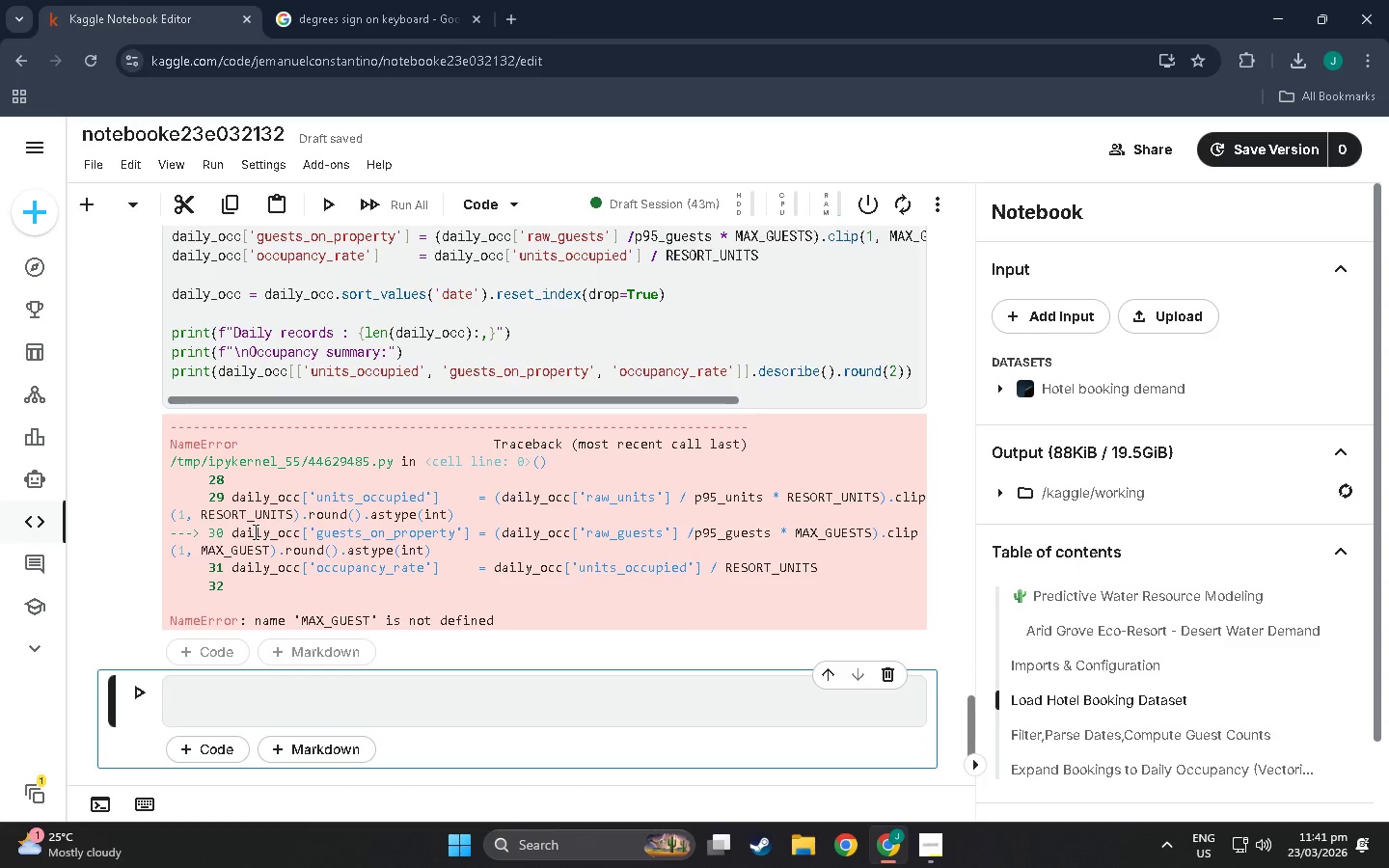 
scroll: coordinate [343, 612], scroll_direction: down, amount: 2.0
 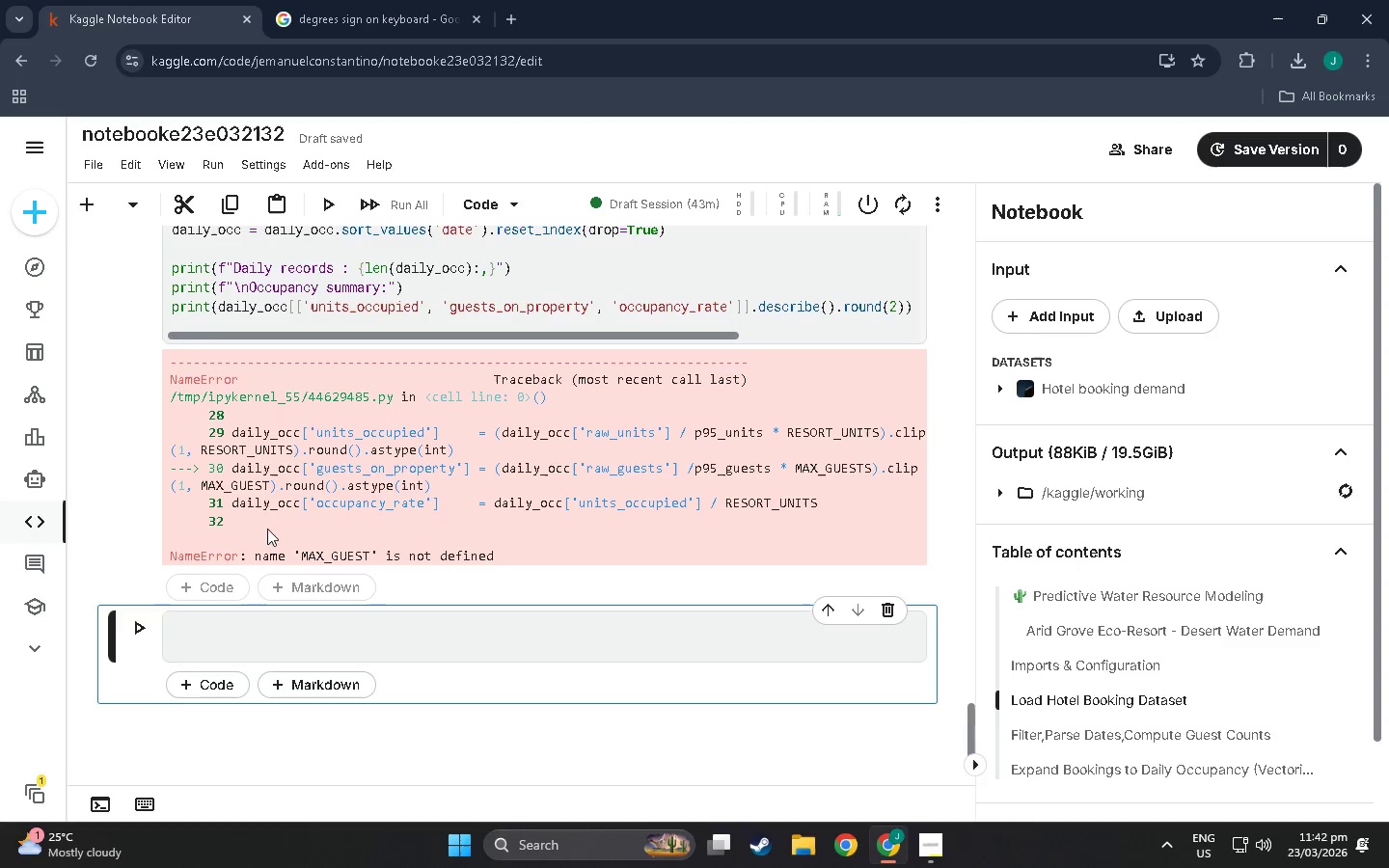 
scroll: coordinate [324, 456], scroll_direction: up, amount: 6.0
 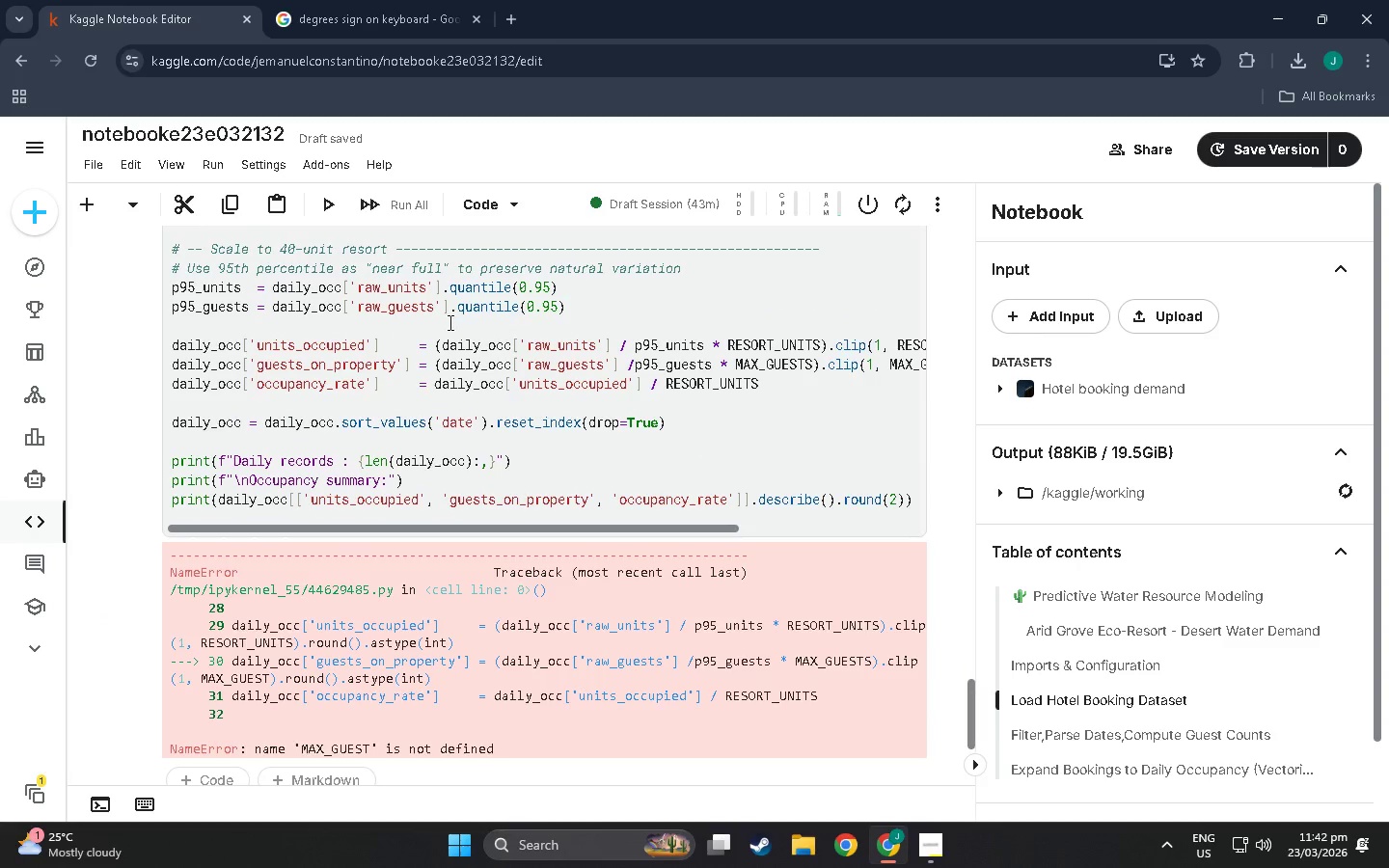 
key(Control+F)
 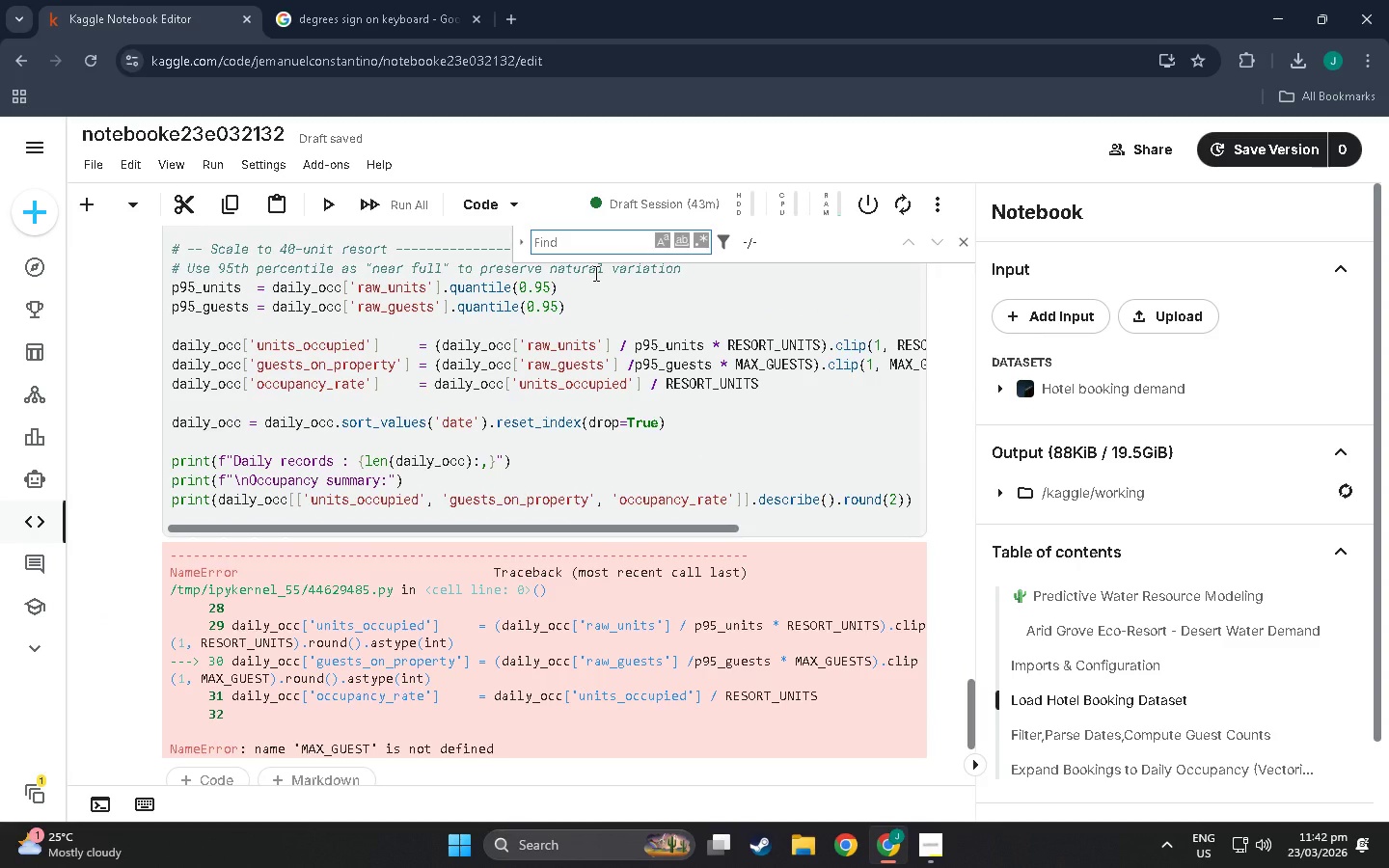 
type(MAX)
 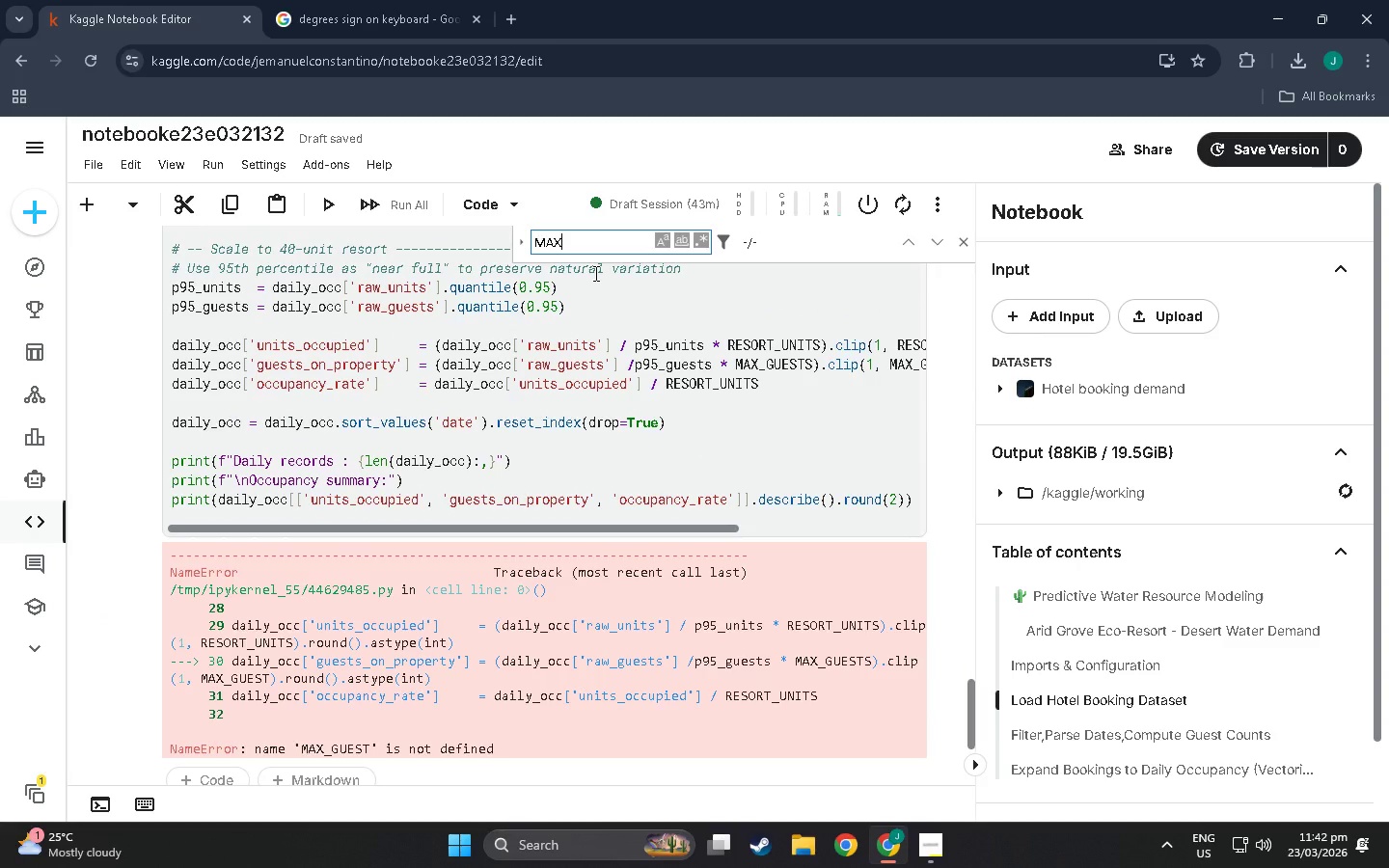 
key(Enter)
 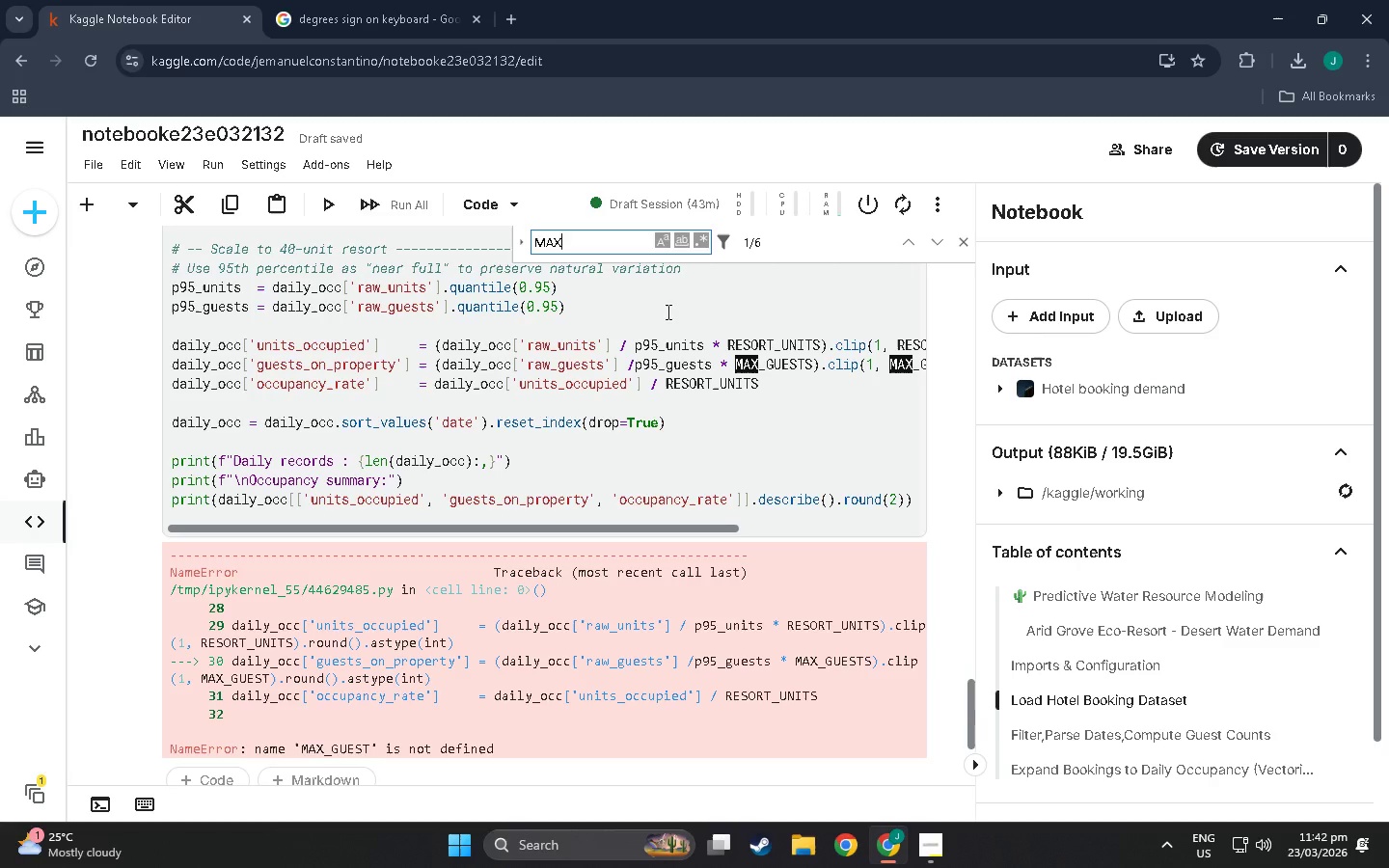 
scroll: coordinate [782, 349], scroll_direction: up, amount: 3.0
 